 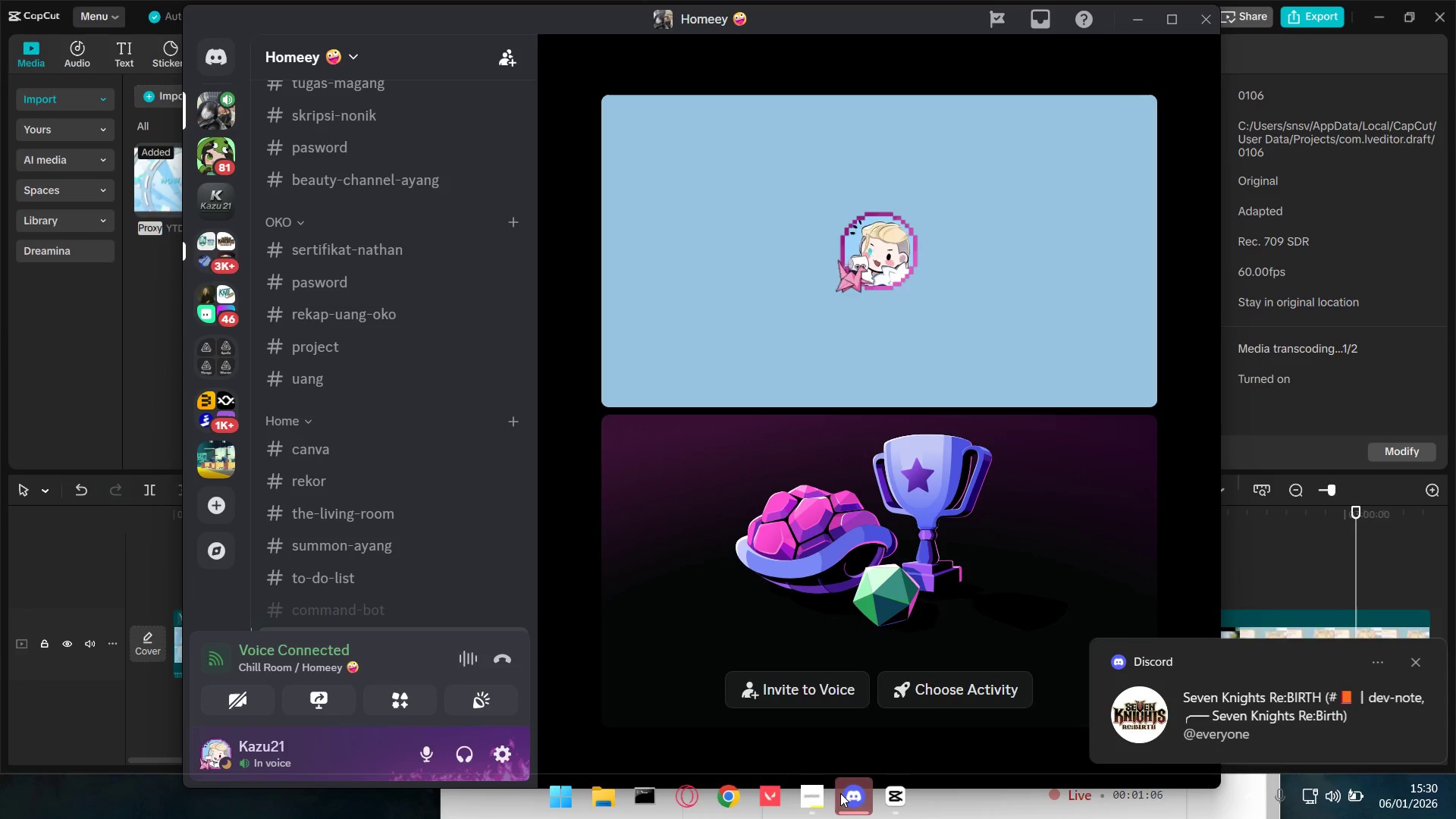 
mouse_move([849, 805])
 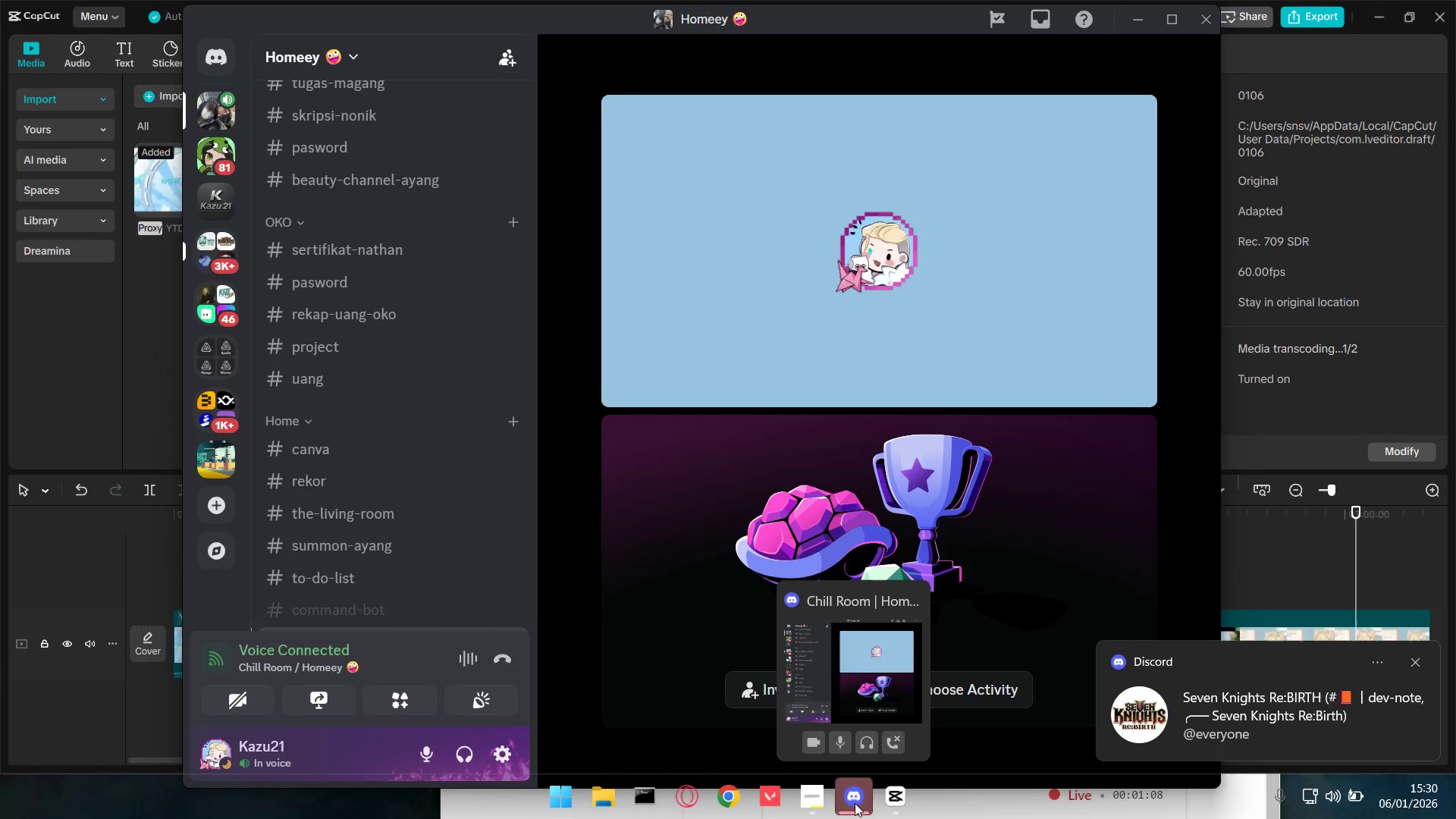 
left_click([855, 803])
 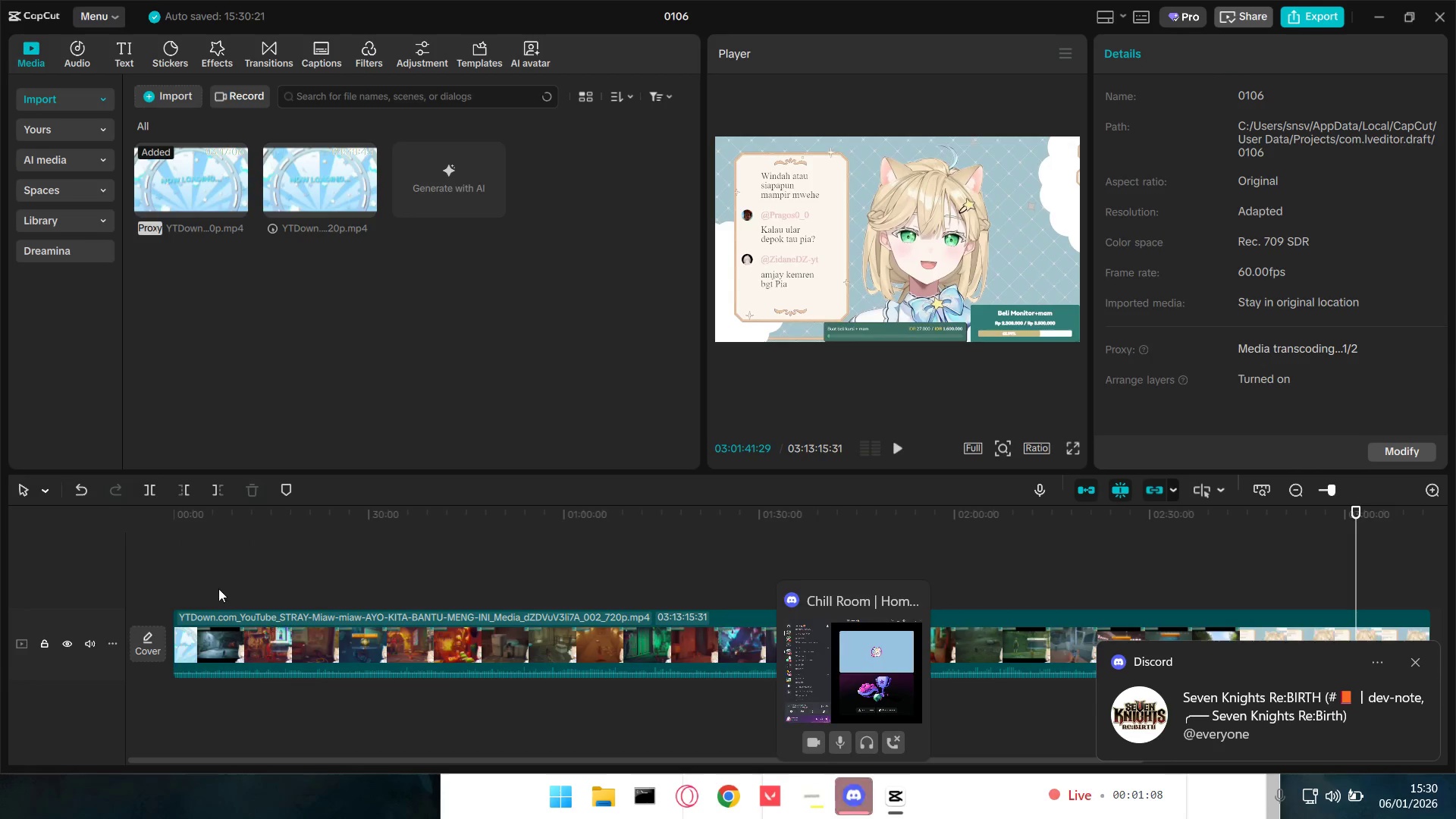 
double_click([208, 579])
 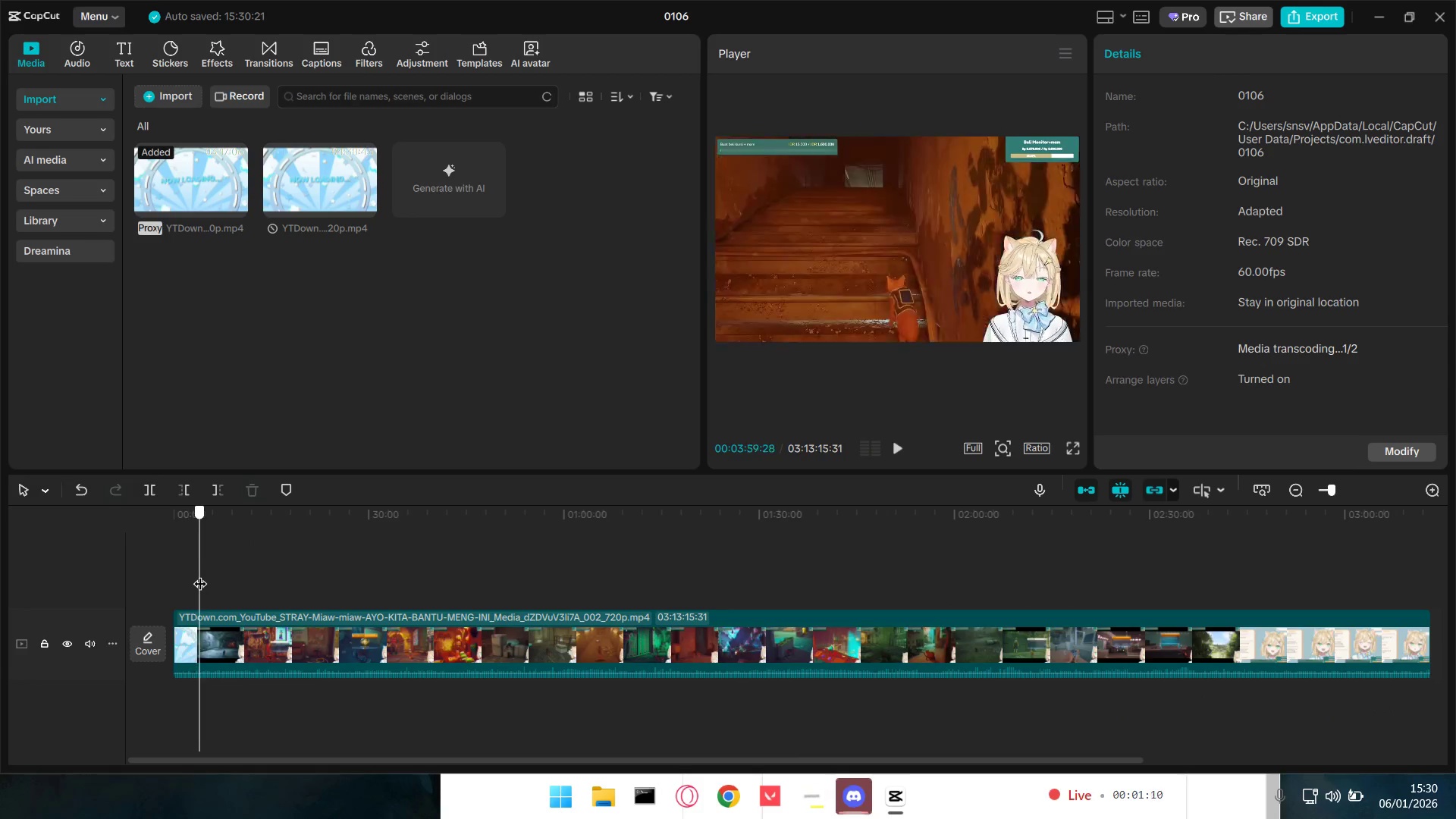 
key(Space)
 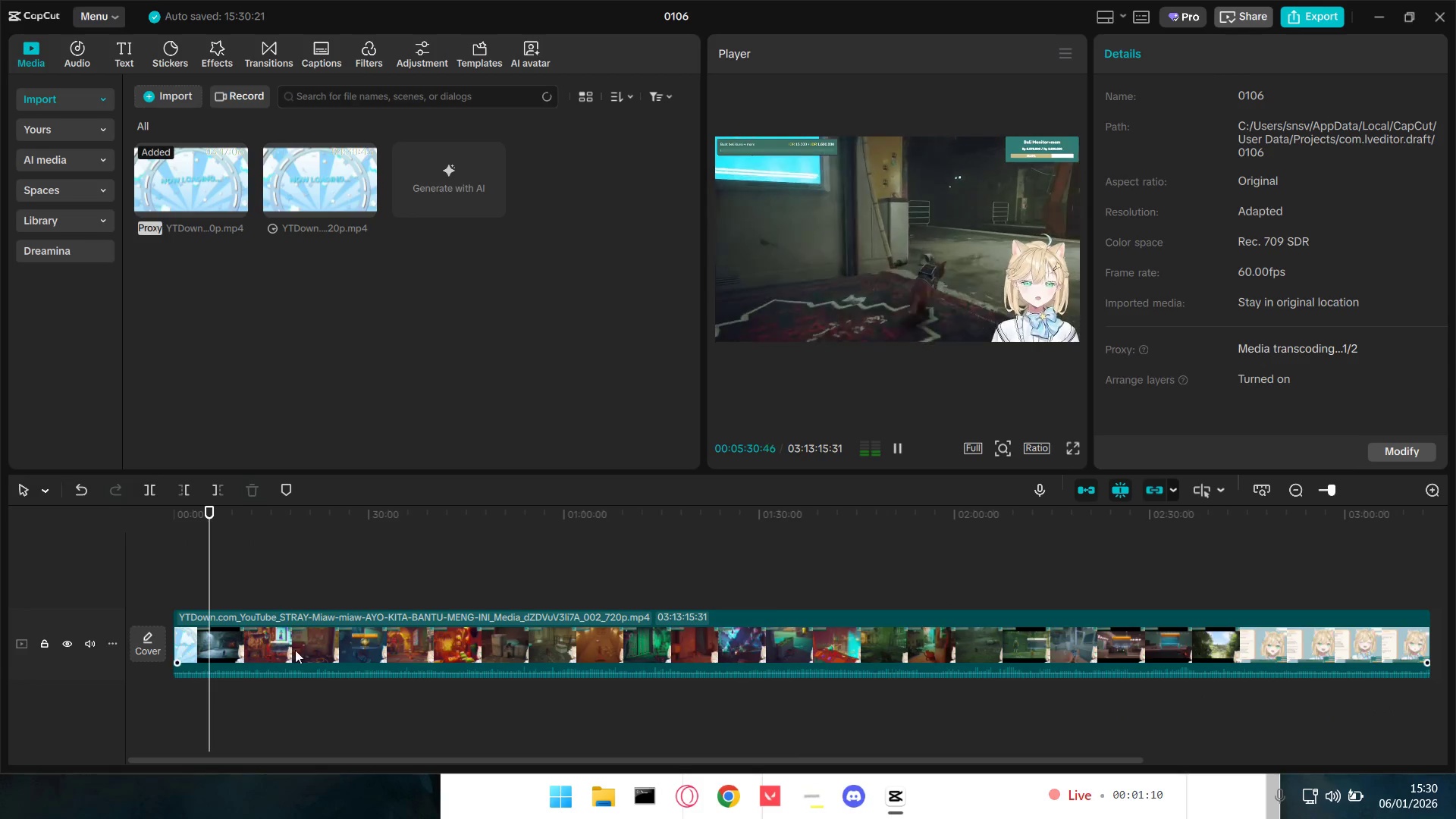 
hold_key(key=ControlLeft, duration=1.52)
scroll: coordinate [299, 640], scroll_direction: up, amount: 1.0
 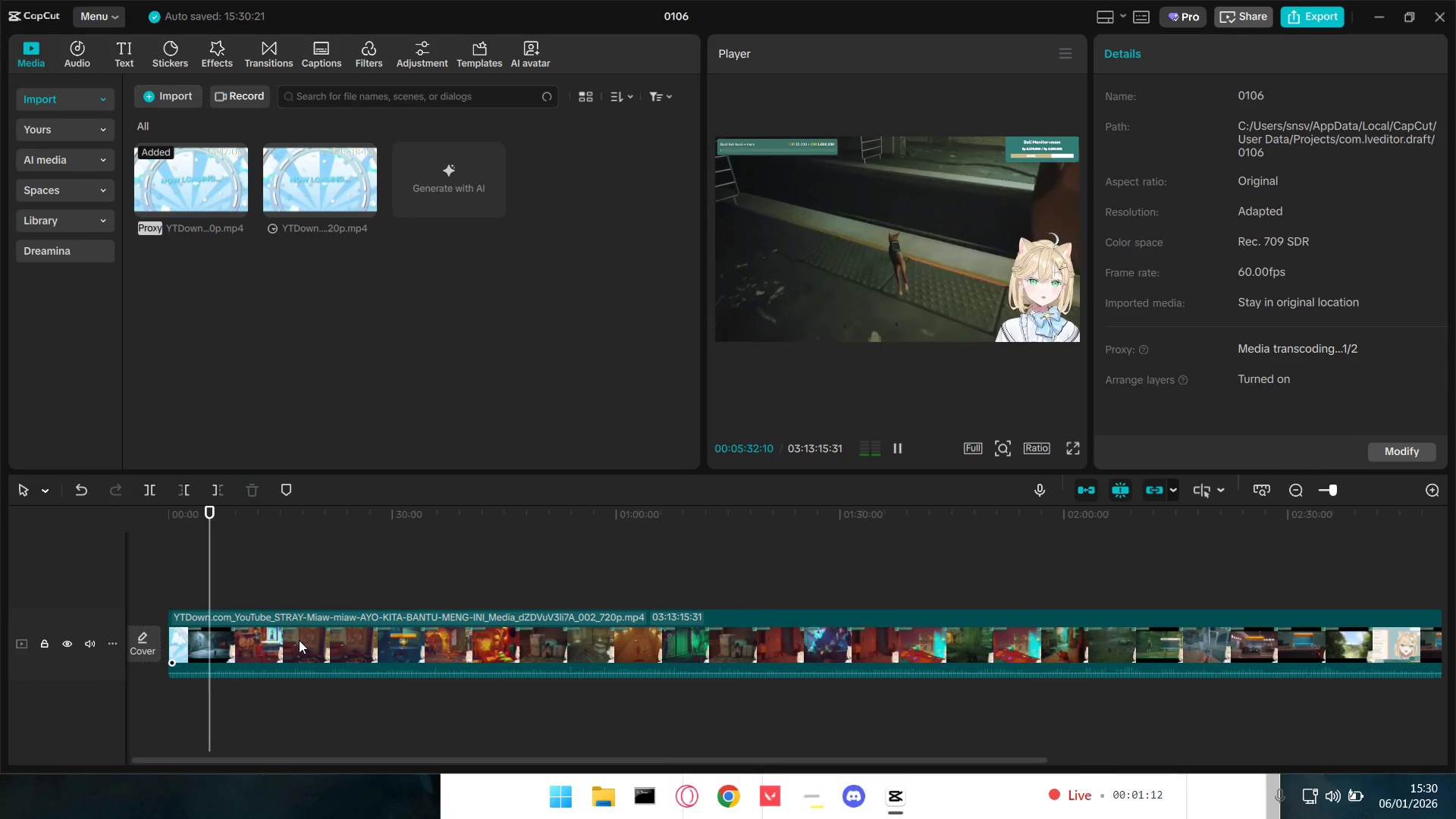 
hold_key(key=ControlLeft, duration=0.58)
scroll: coordinate [299, 640], scroll_direction: down, amount: 1.0
 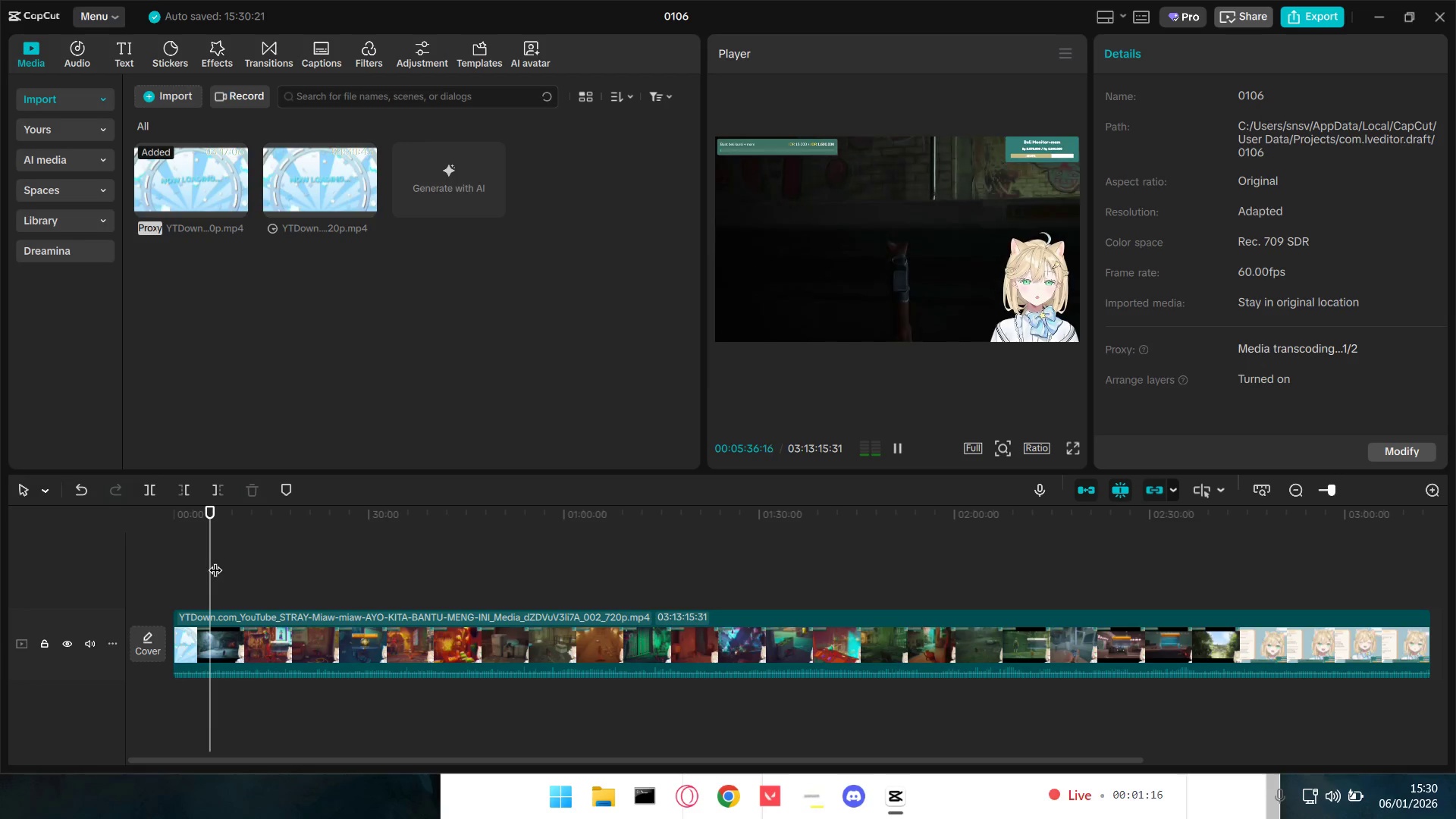 
left_click([657, 589])
 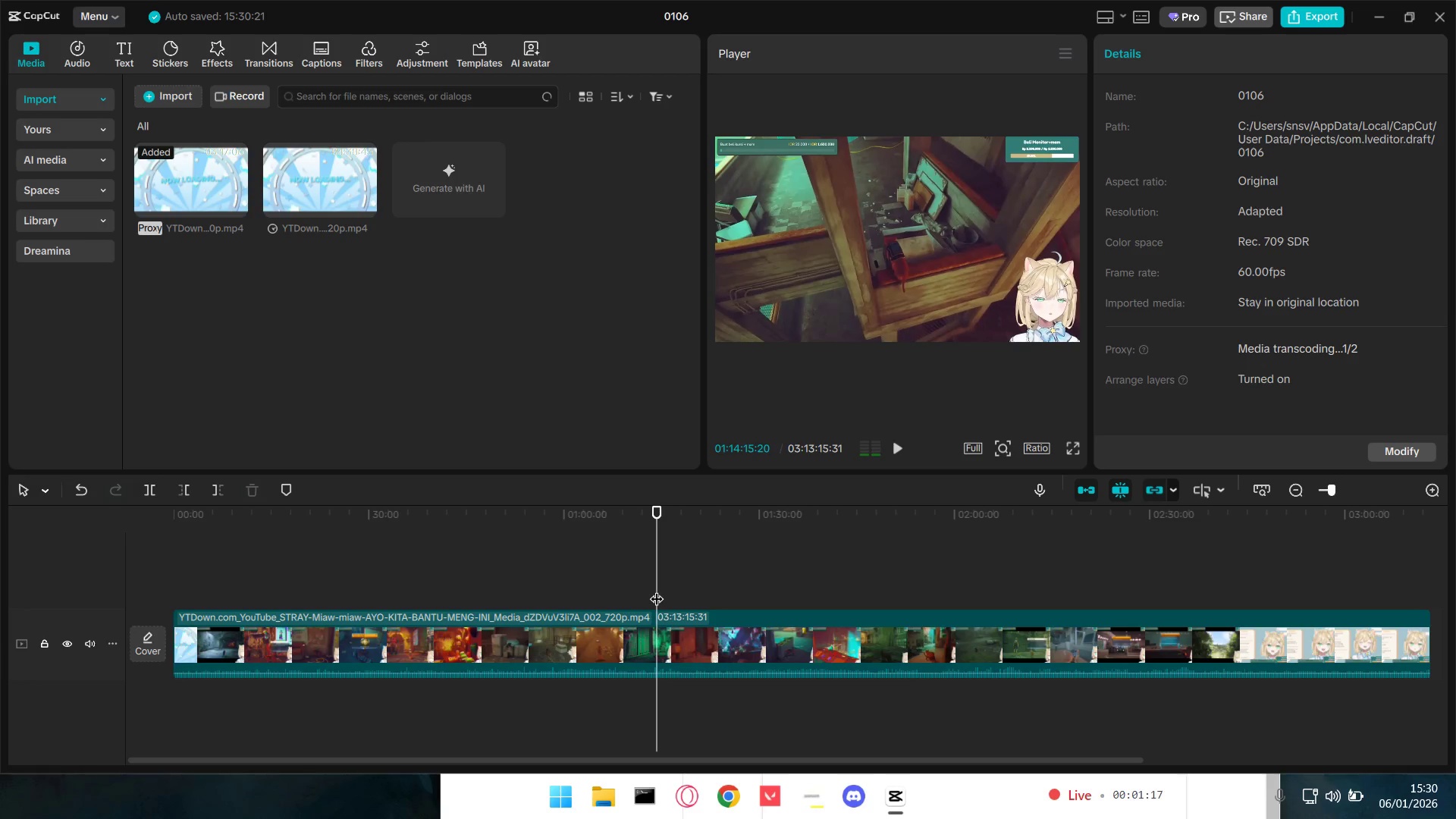 
left_click_drag(start_coordinate=[657, 589], to_coordinate=[651, 589])
 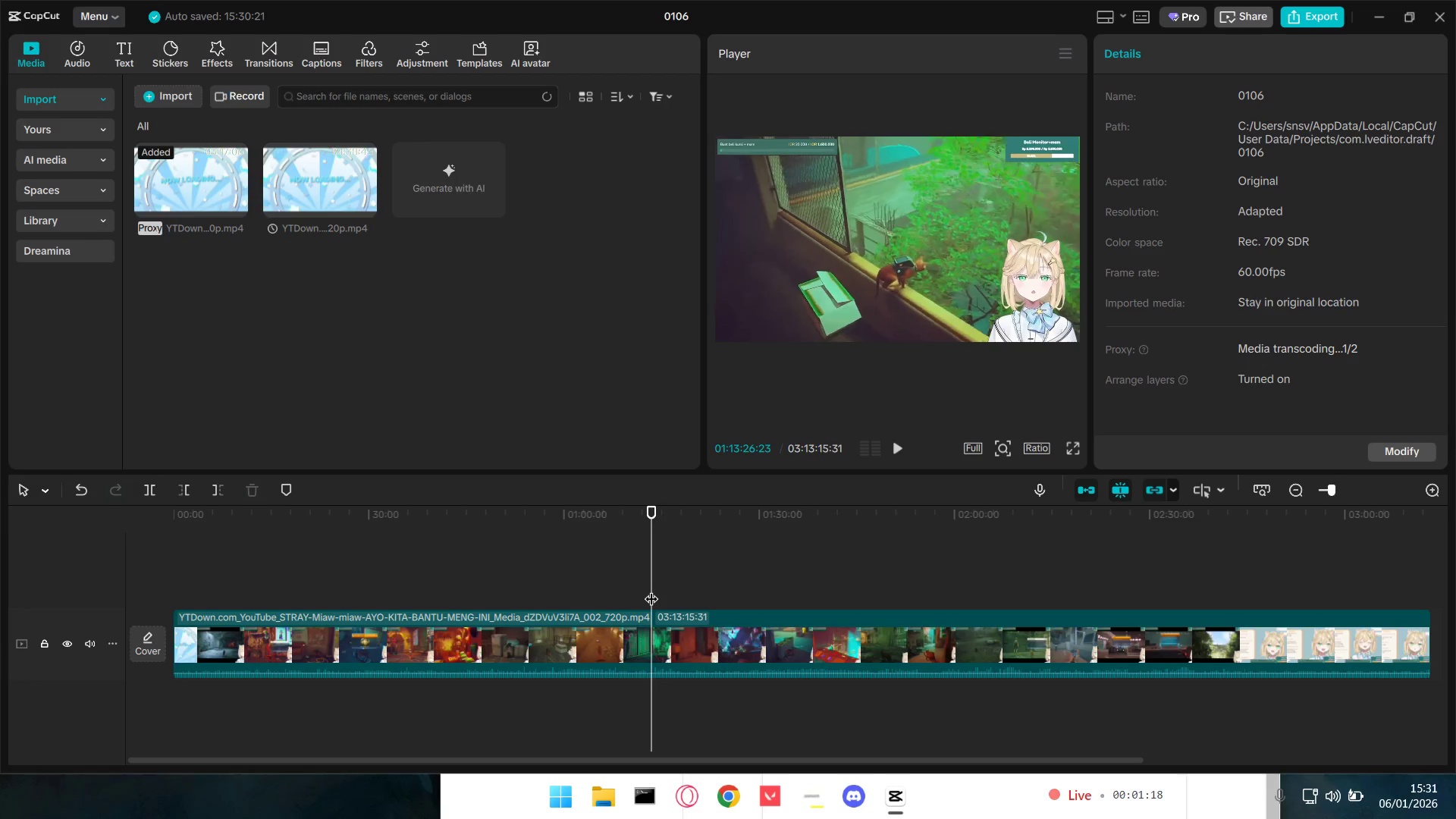 
key(Space)
 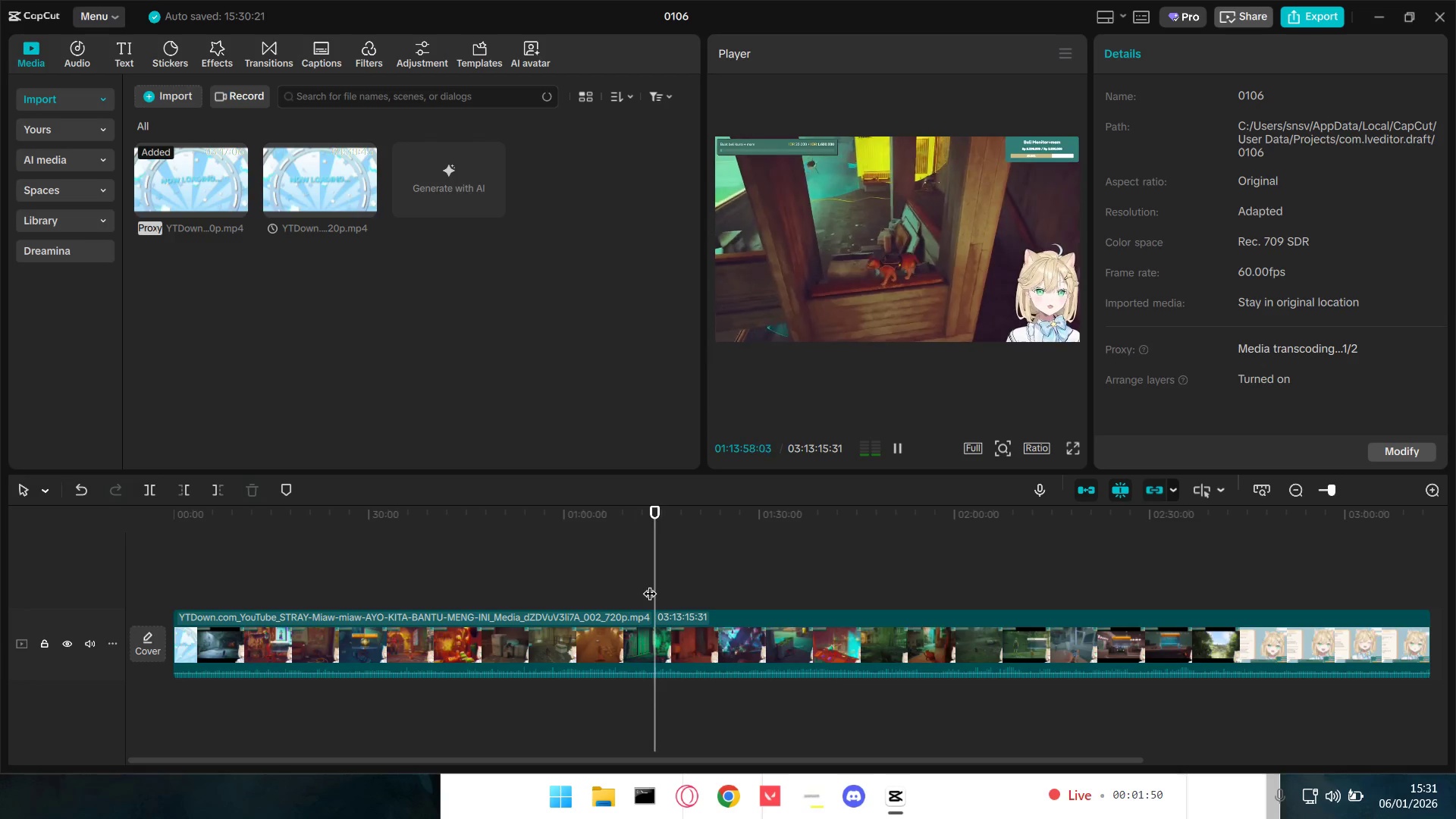 
wait(36.66)
 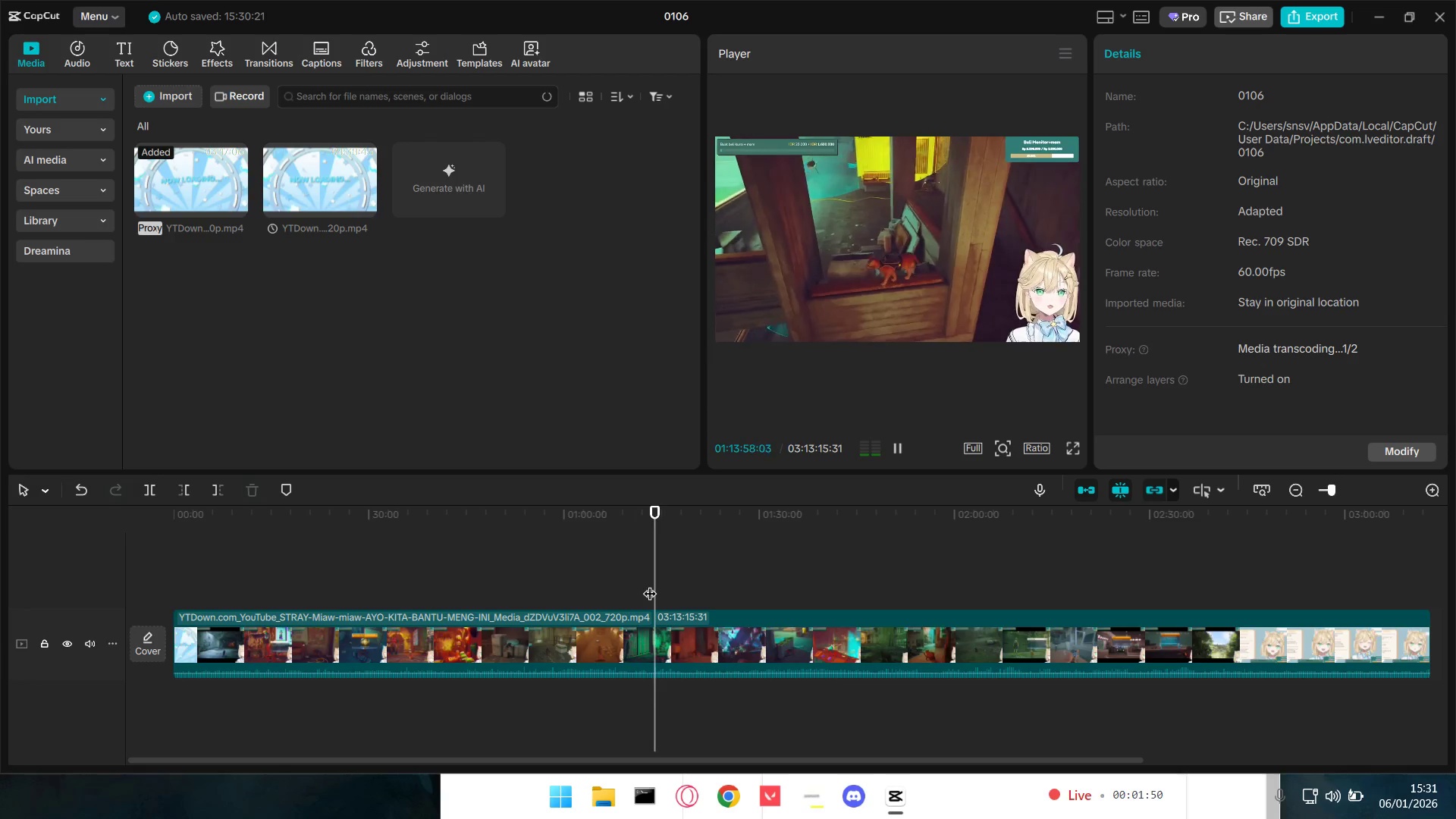 
key(Space)
 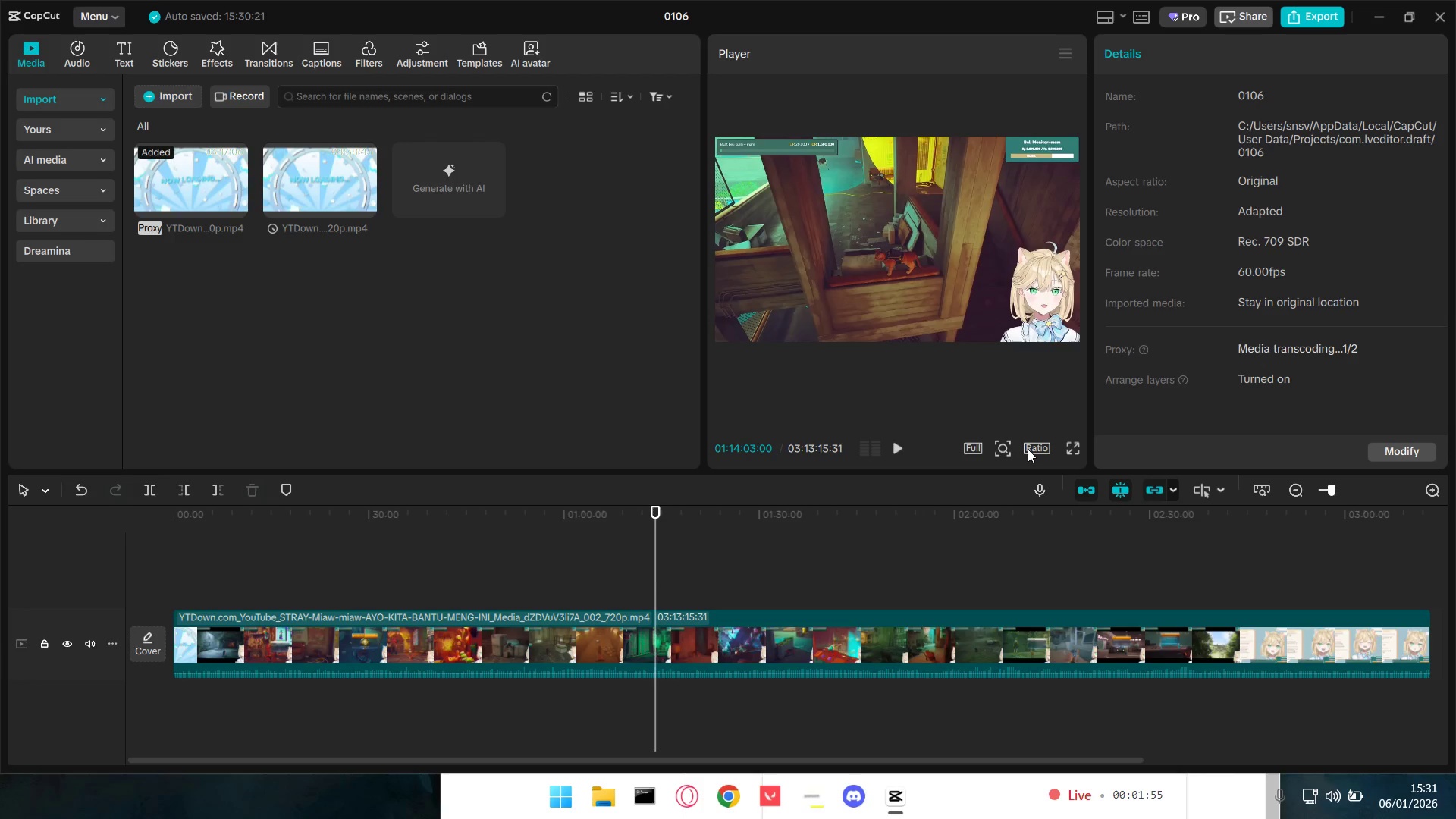 
left_click([1028, 449])
 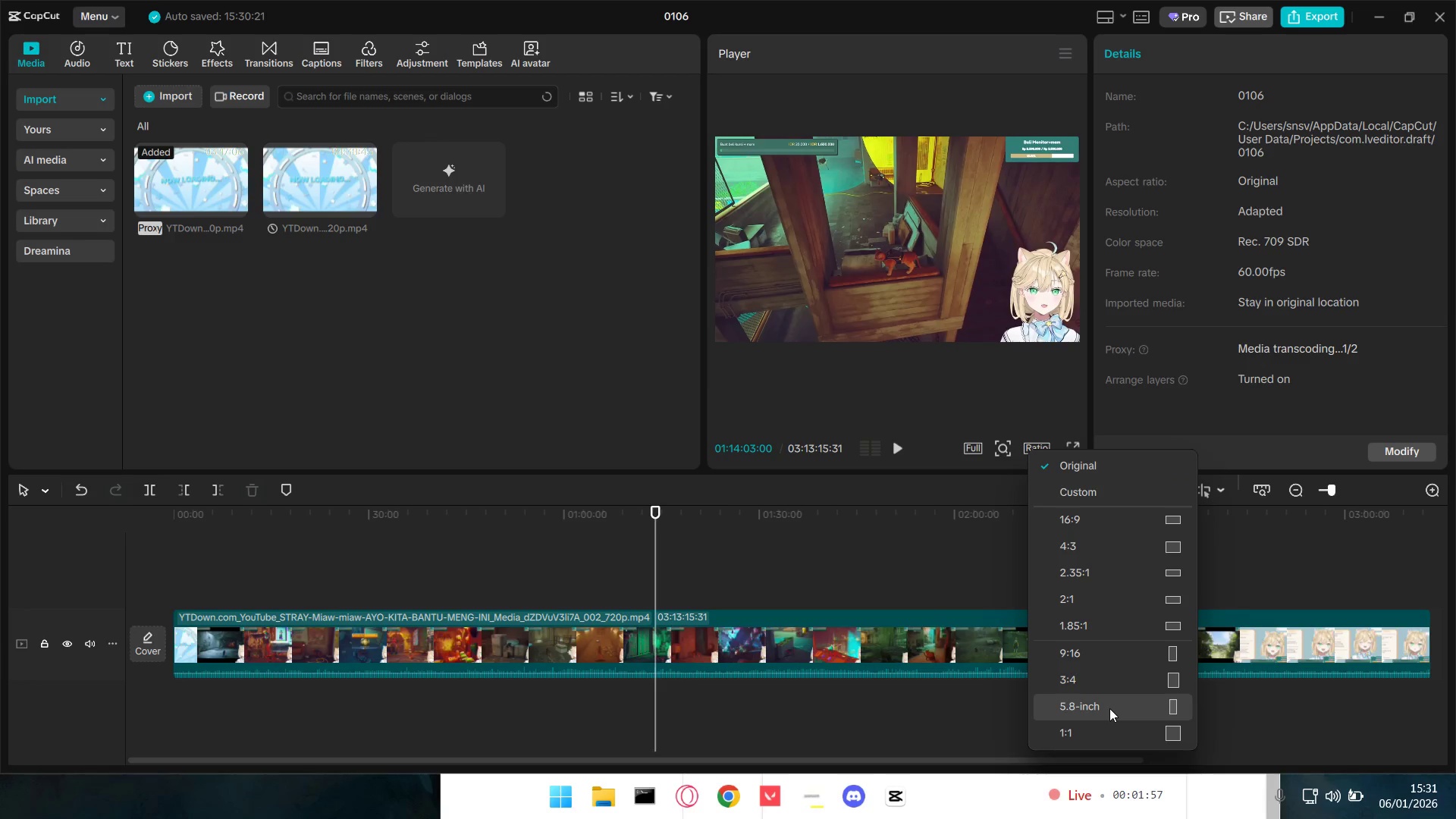 
left_click([1107, 655])
 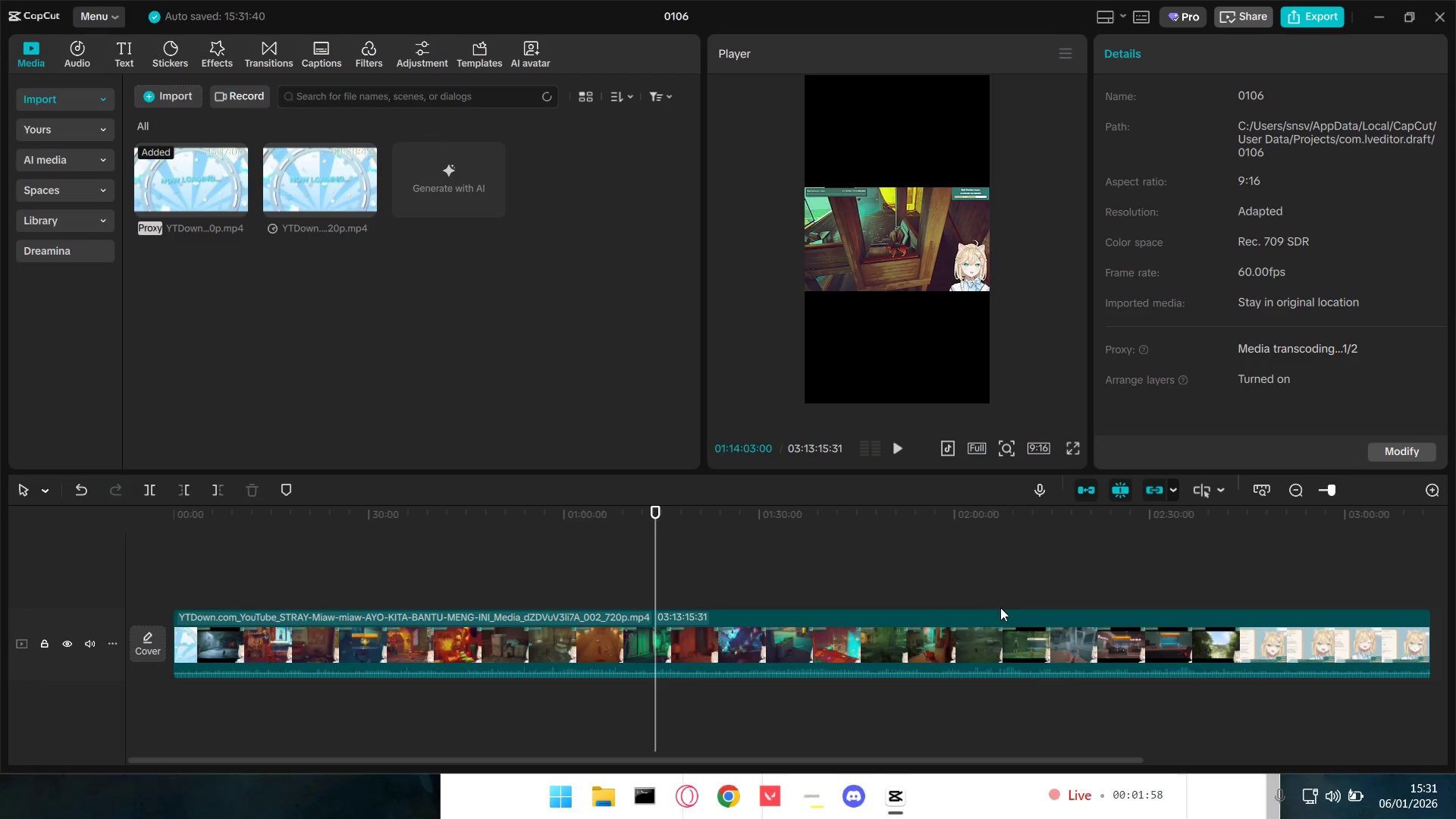 
key(Control+Z)
 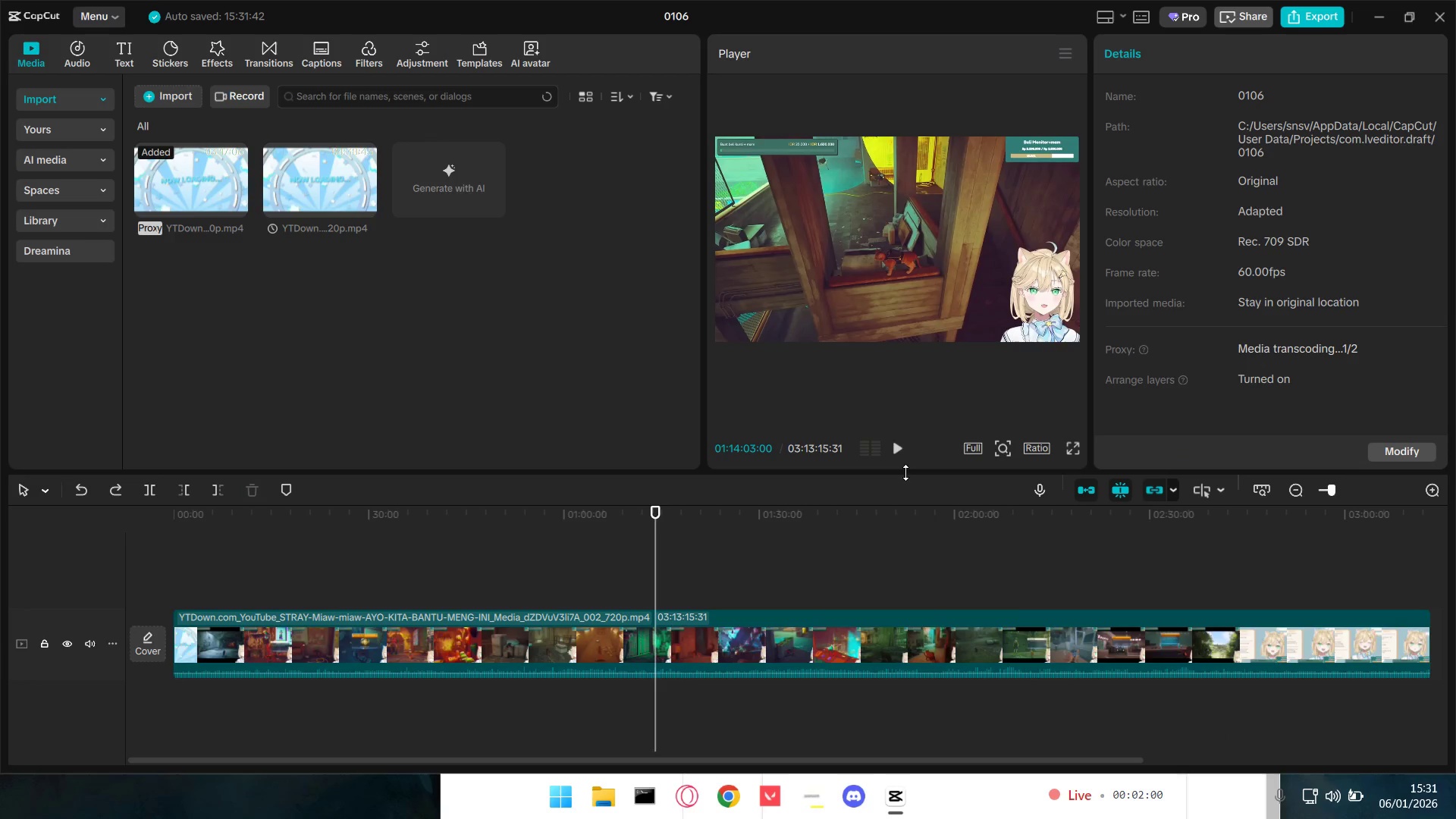 
left_click([888, 453])
 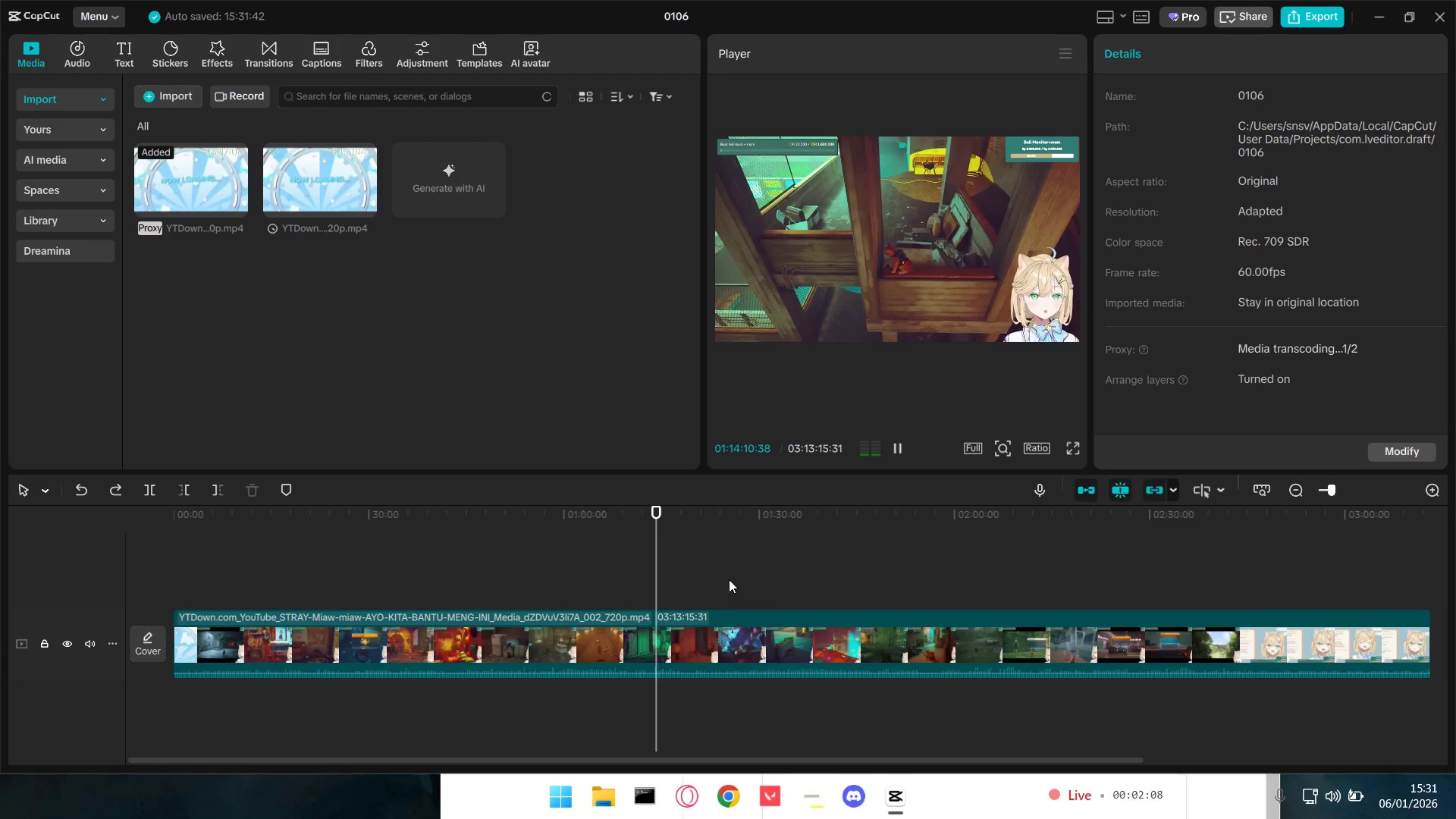 
wait(12.75)
 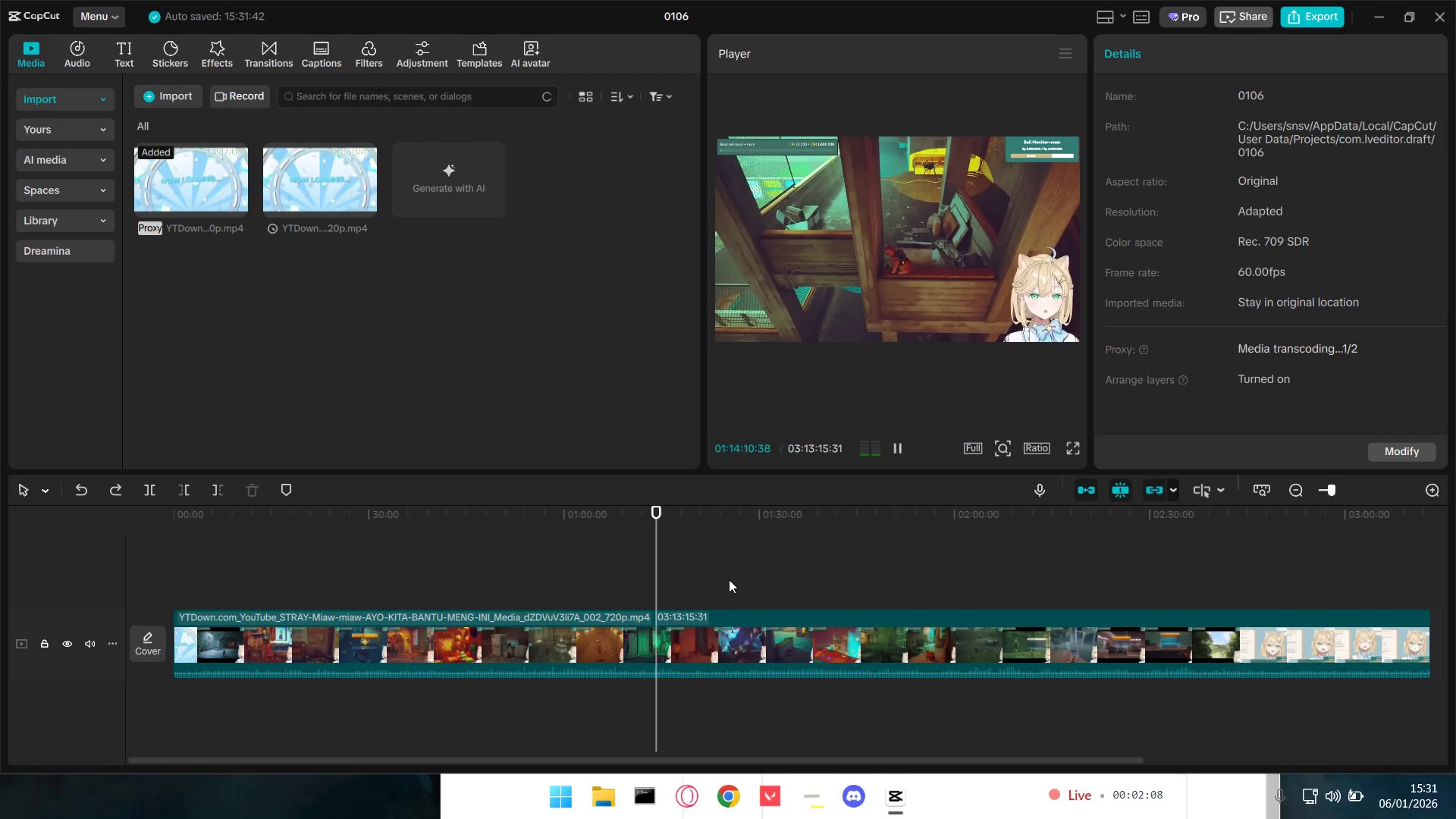 
left_click_drag(start_coordinate=[578, 595], to_coordinate=[568, 592])
 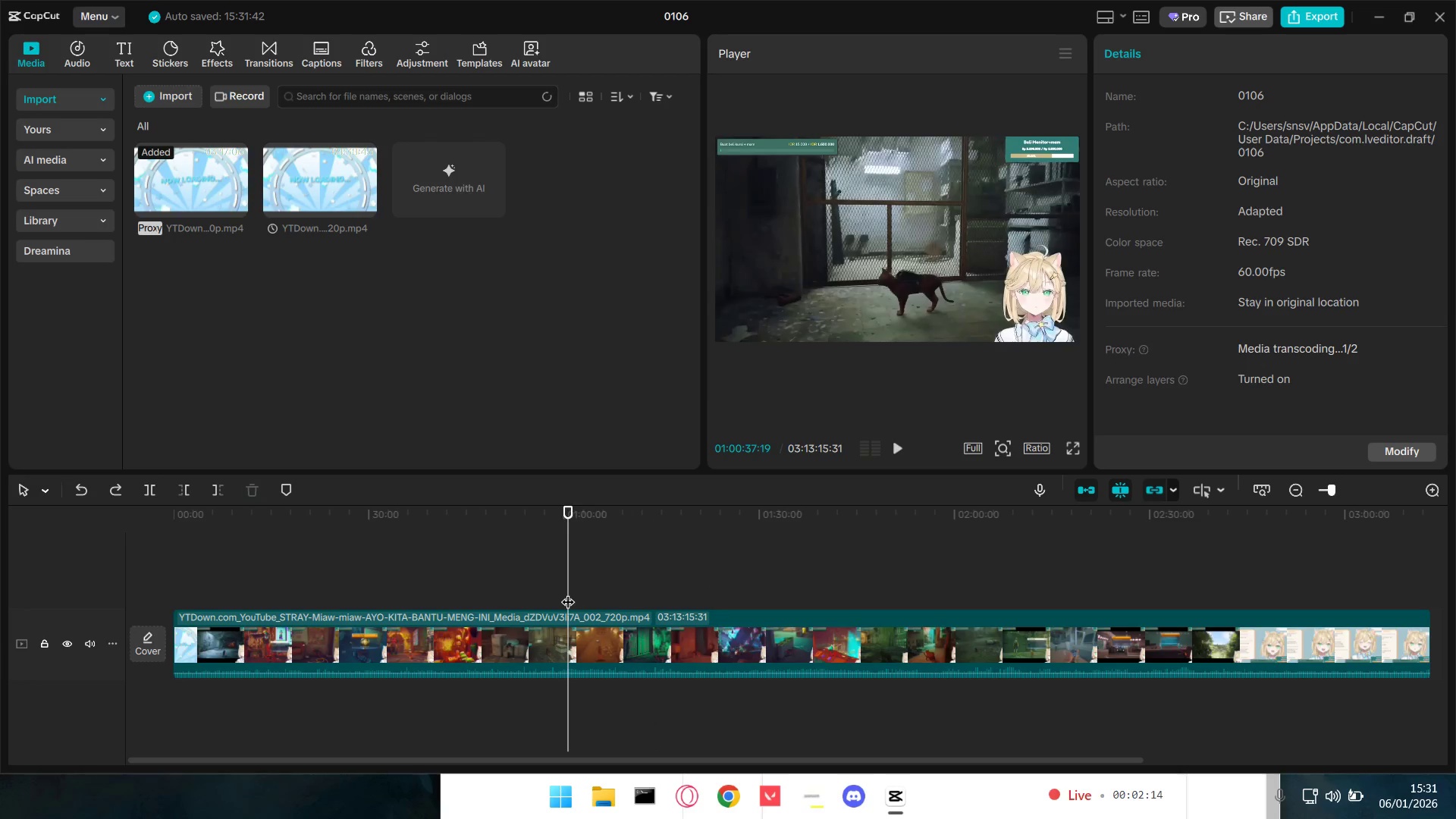 
key(Space)
 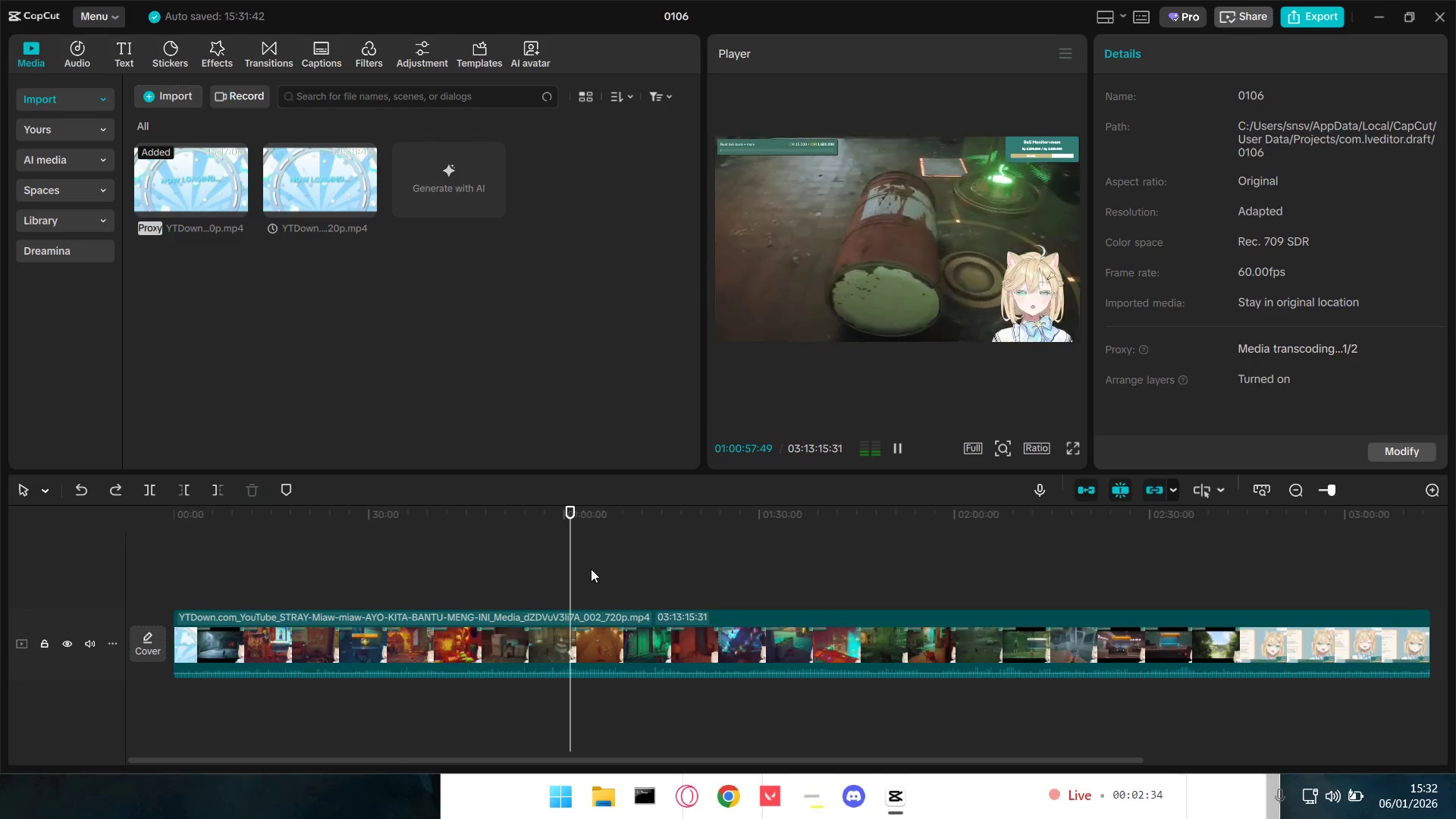 
wait(25.55)
 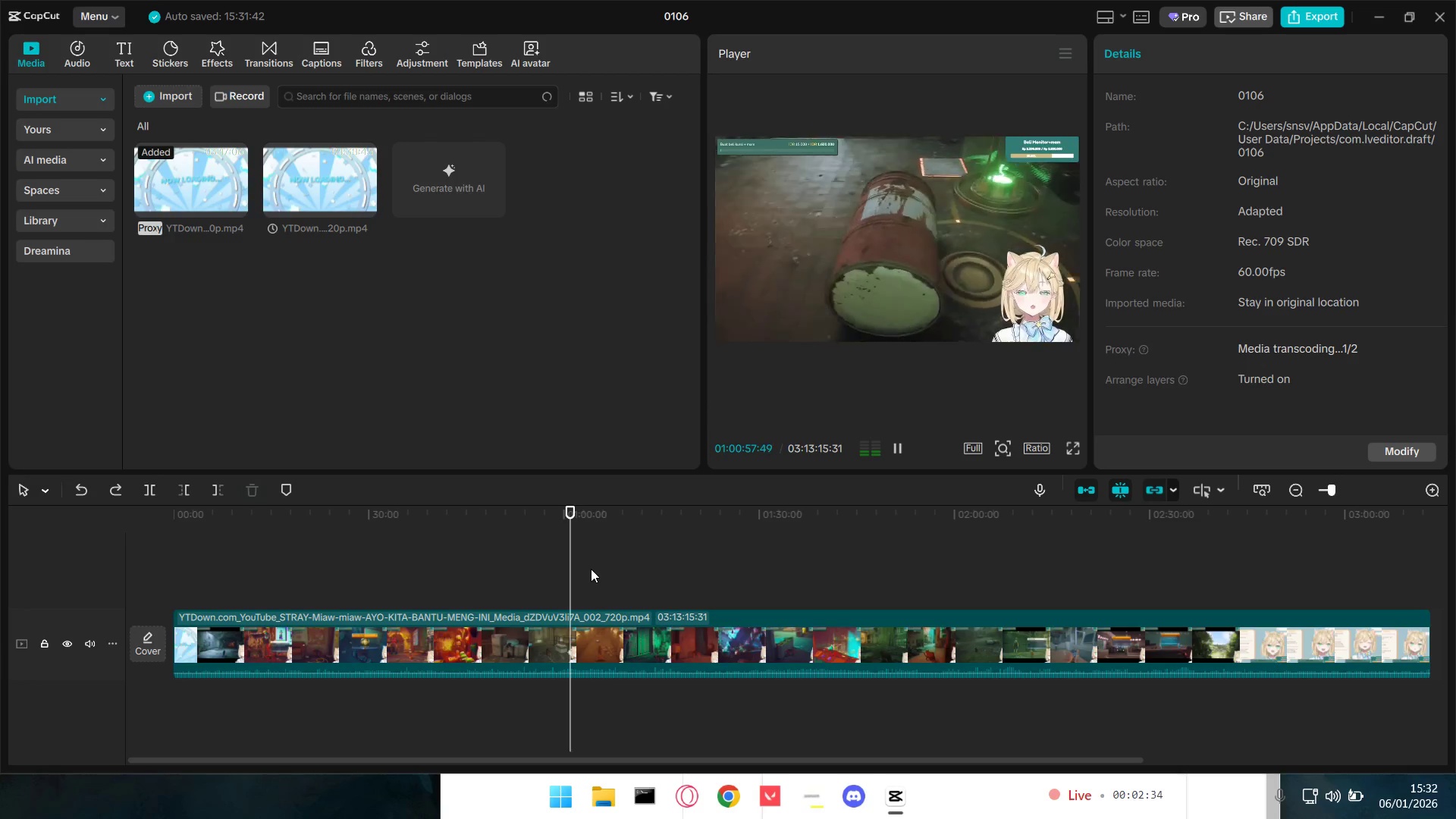 
hold_key(key=ControlLeft, duration=1.5)
scroll: coordinate [595, 570], scroll_direction: up, amount: 3.0
 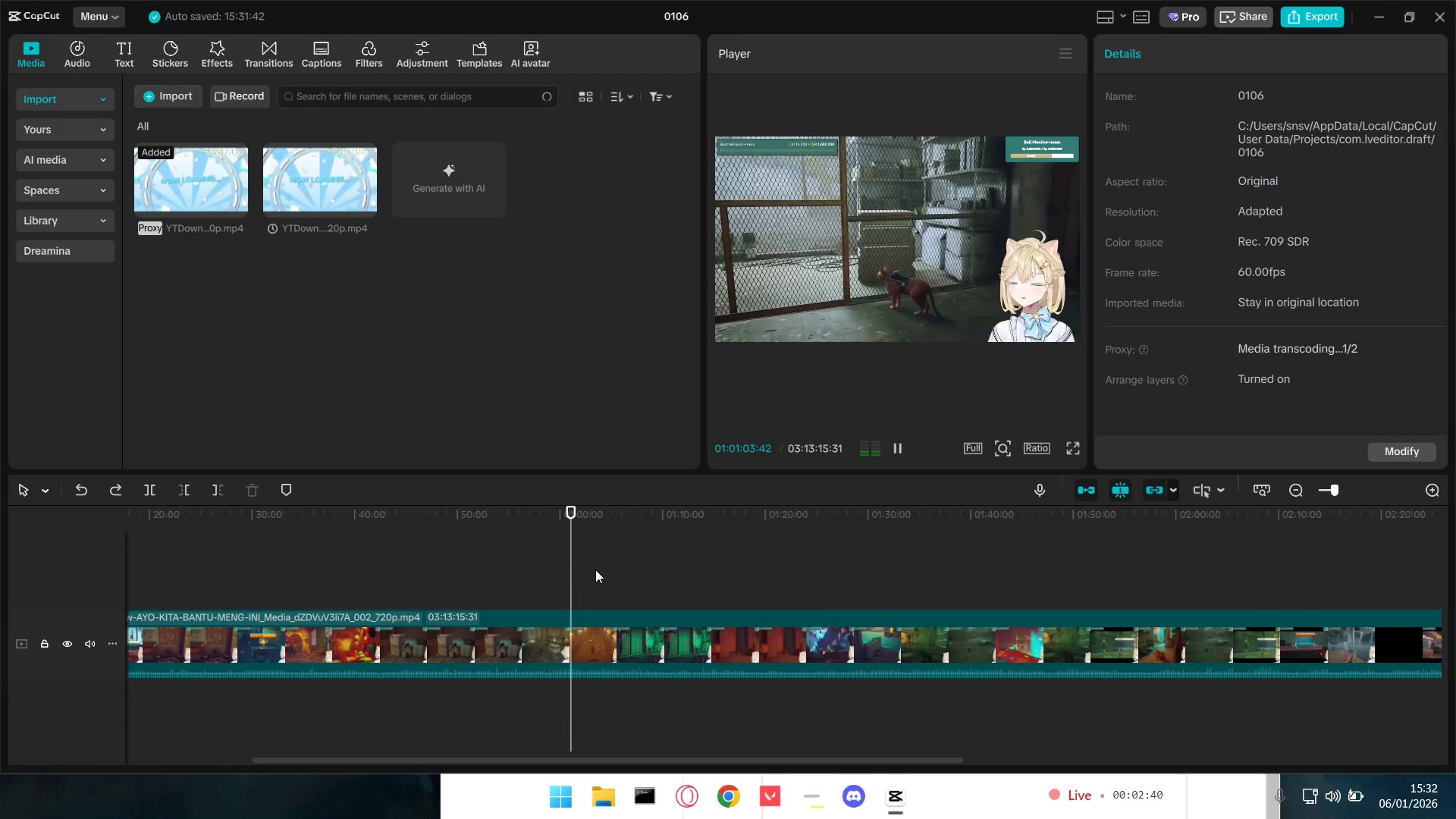 
key(Control+ControlLeft)
 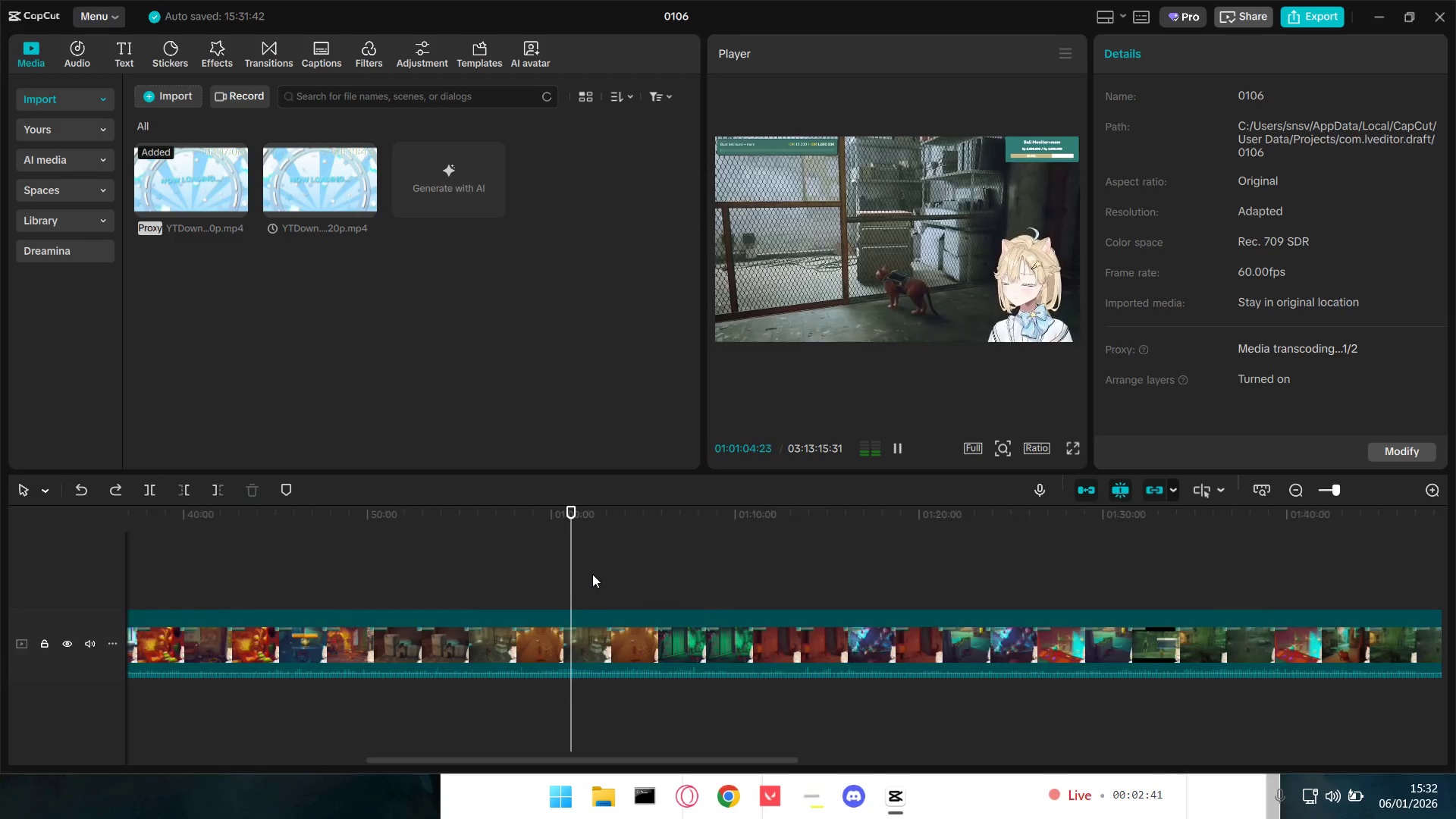 
key(Control+ControlLeft)
 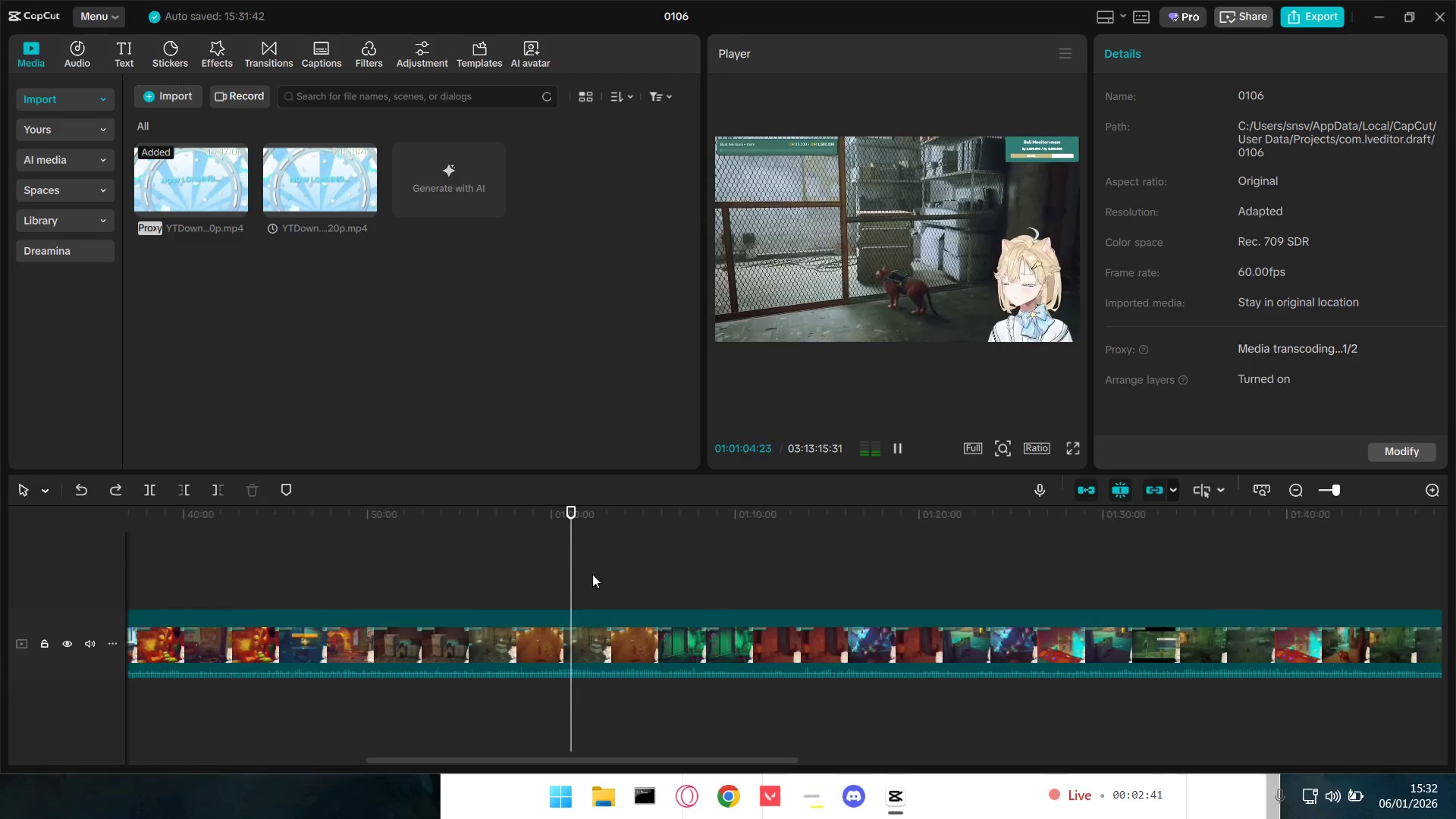 
key(Control+ControlLeft)
 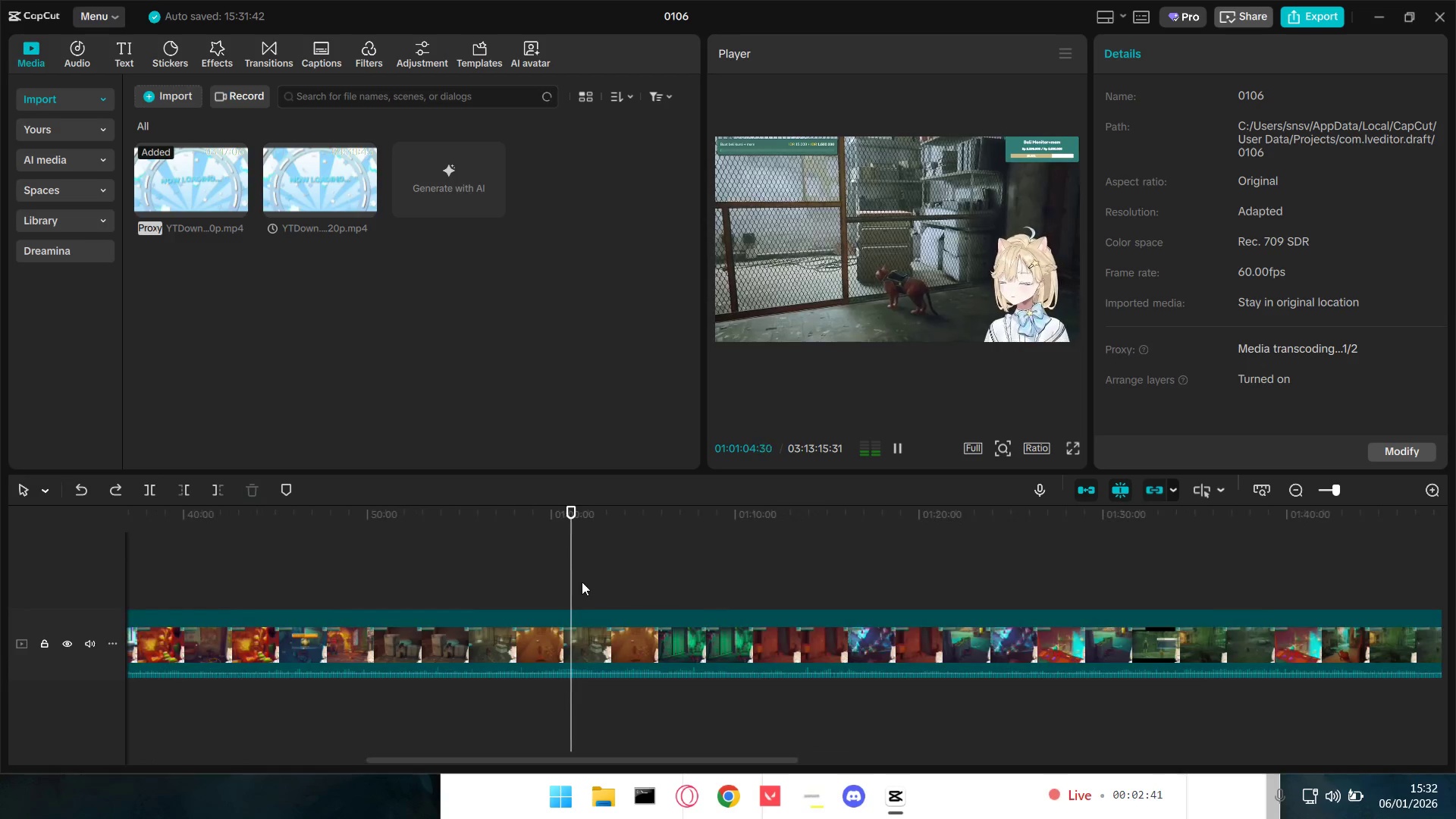 
key(Control+ControlLeft)
 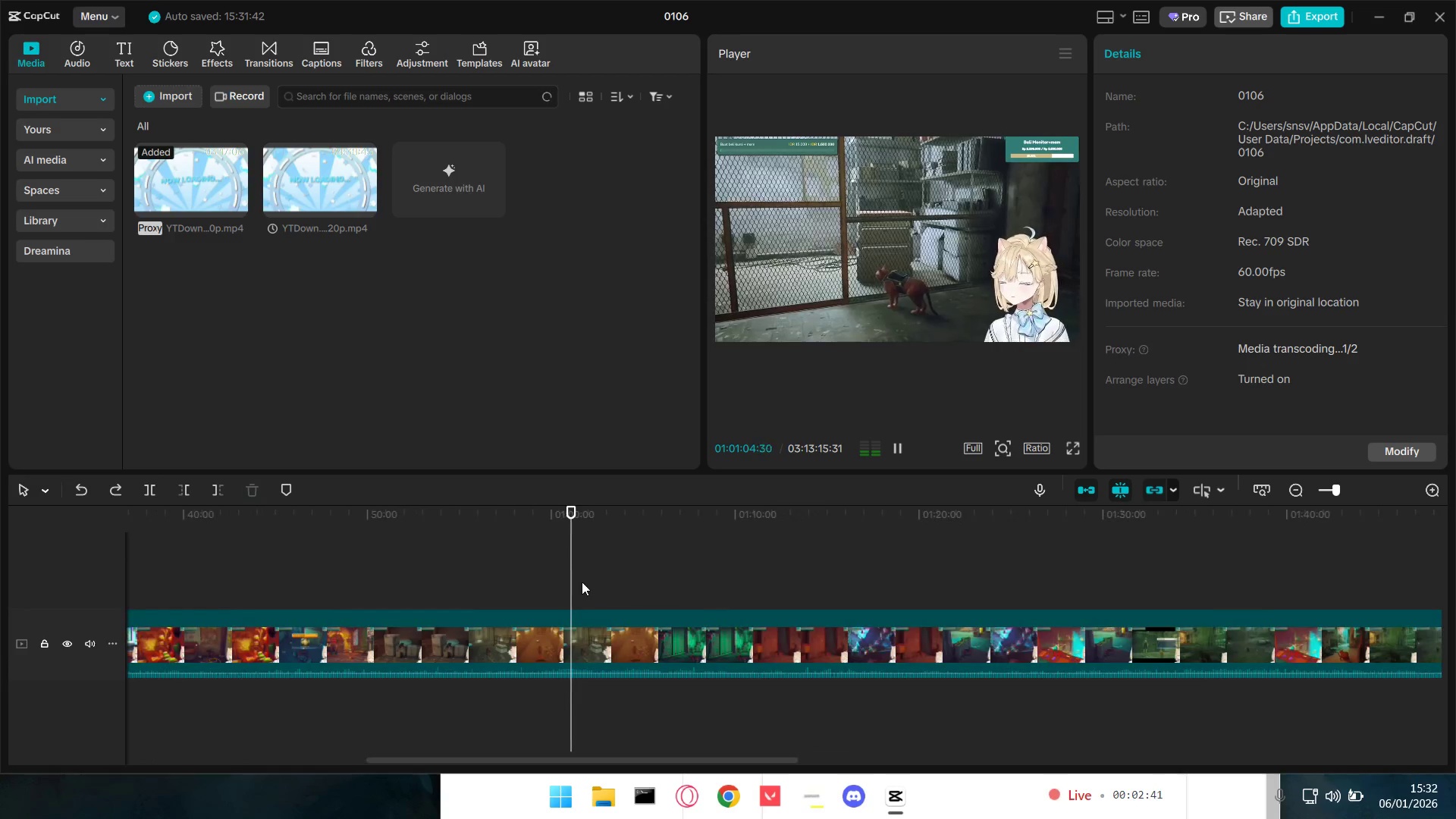 
scroll: coordinate [595, 570], scroll_direction: up, amount: 2.0
 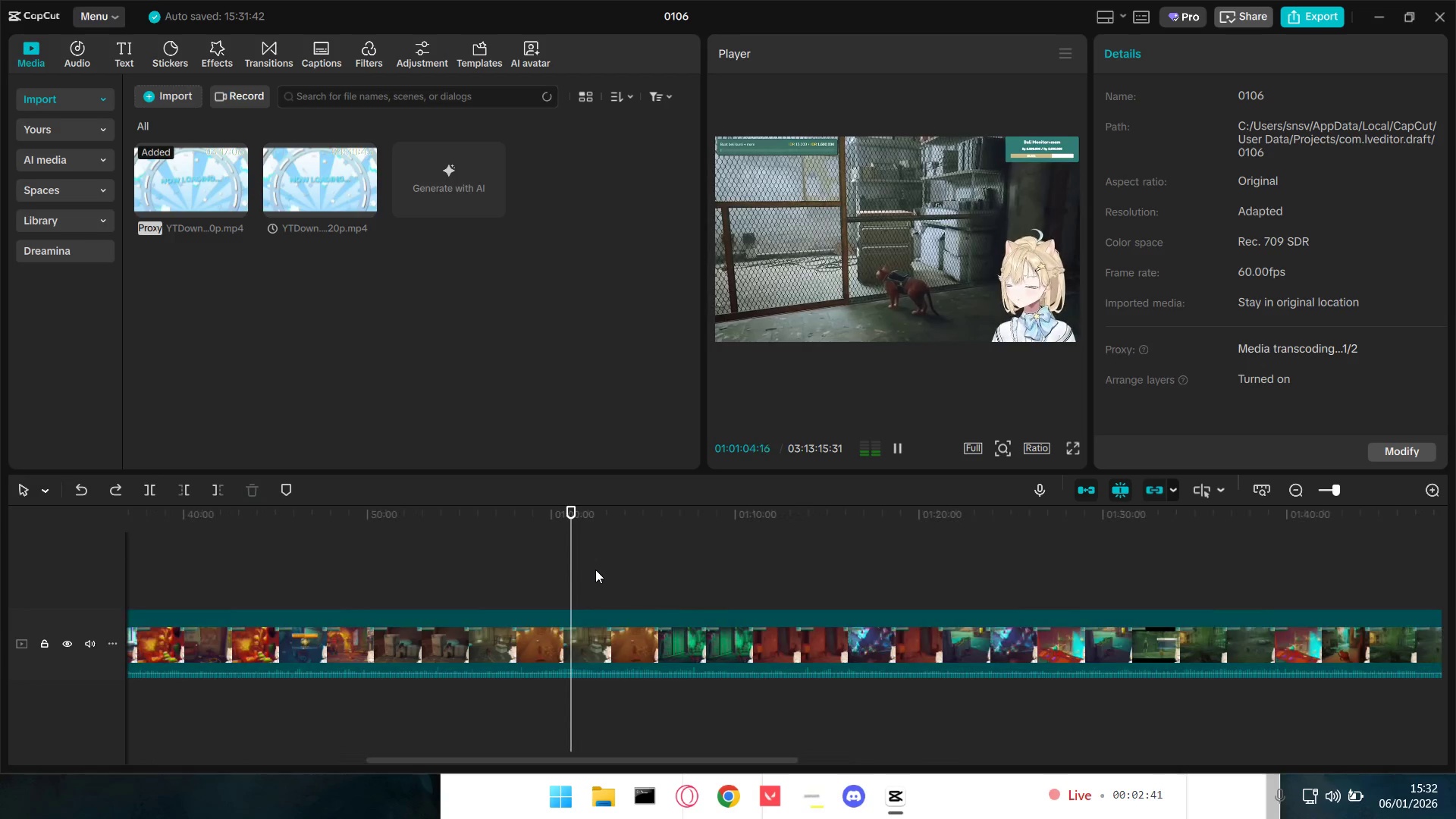 
key(Control+ControlLeft)
 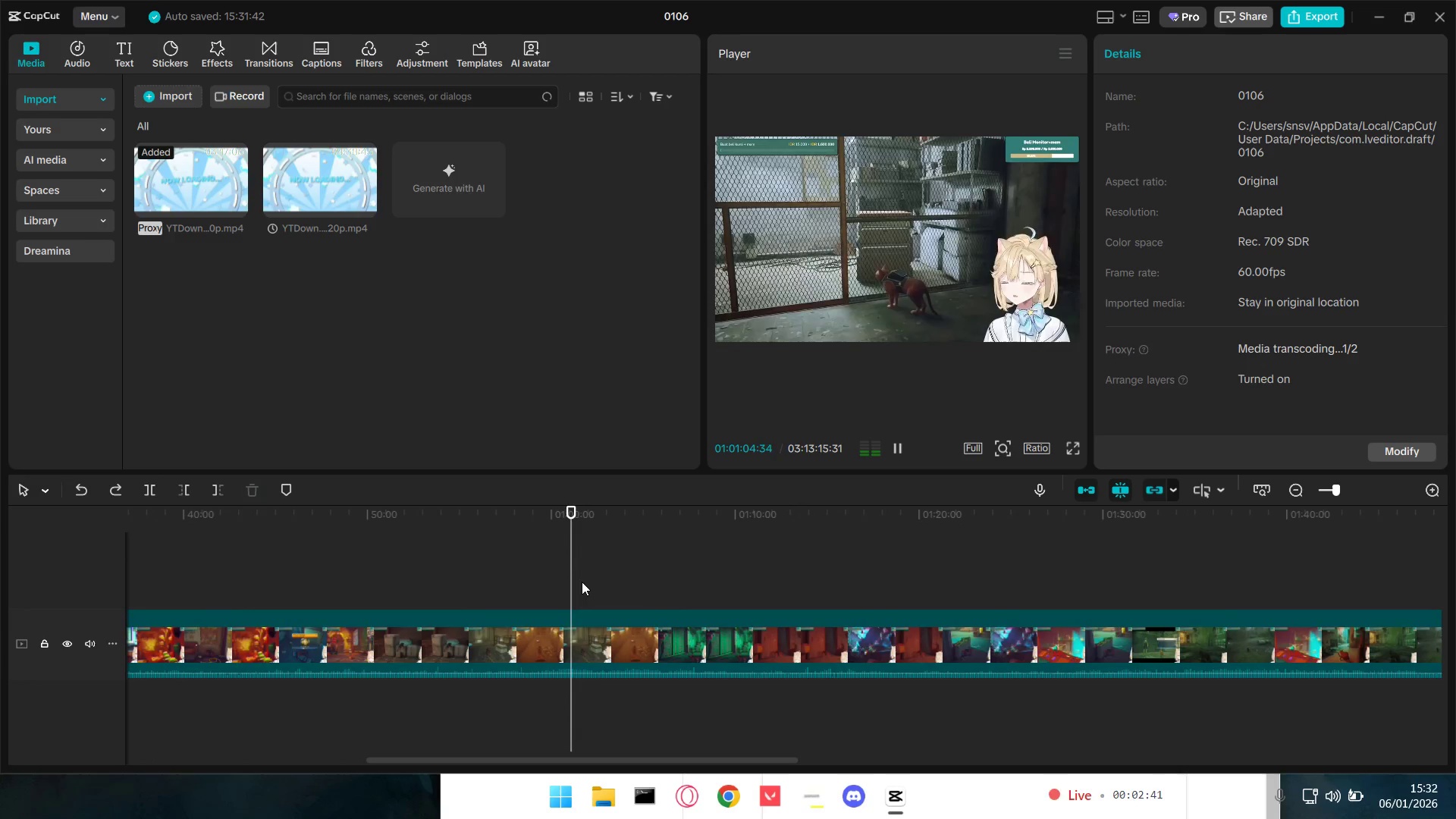 
key(Control+ControlLeft)
 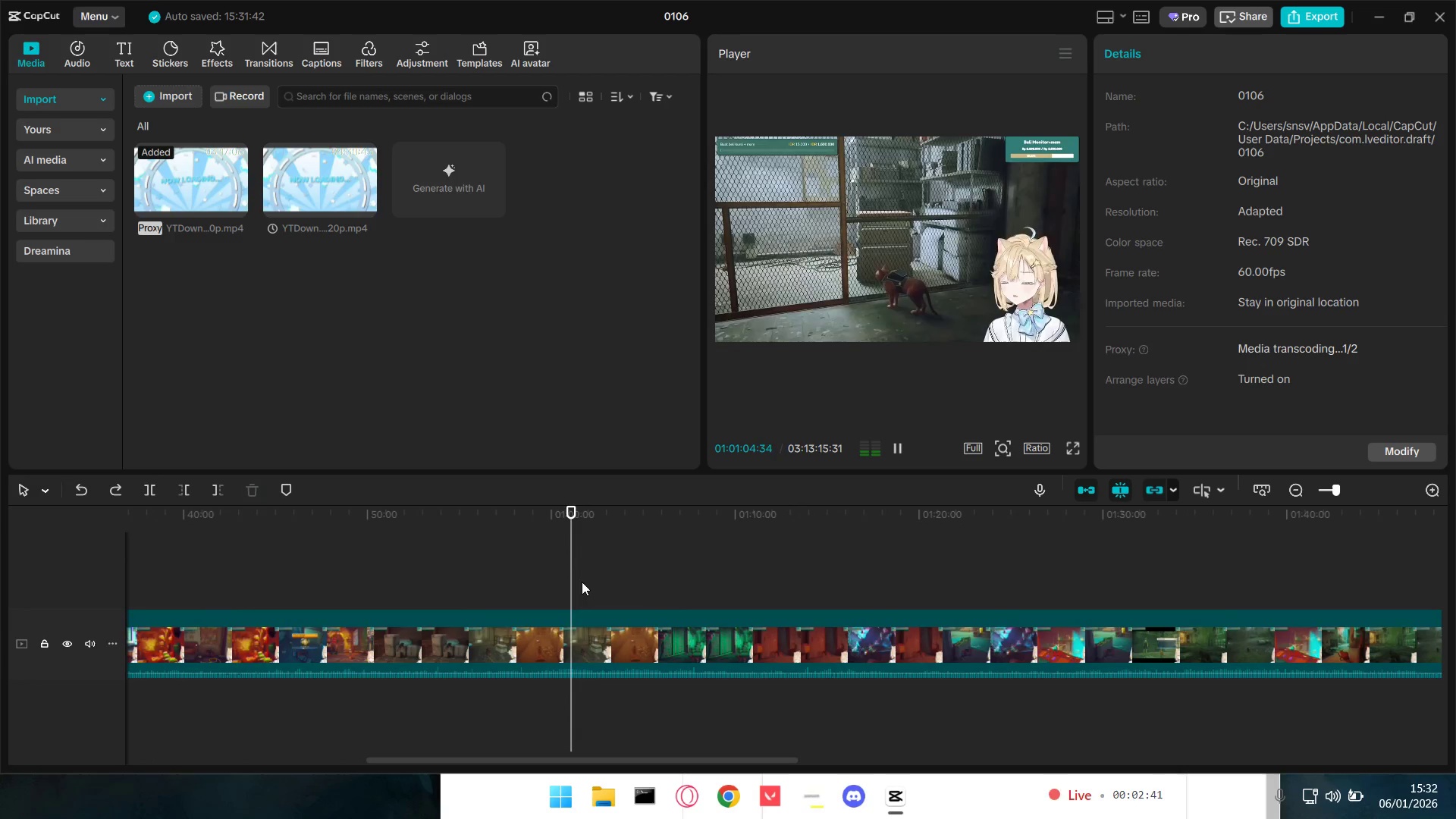 
key(Control+ControlLeft)
 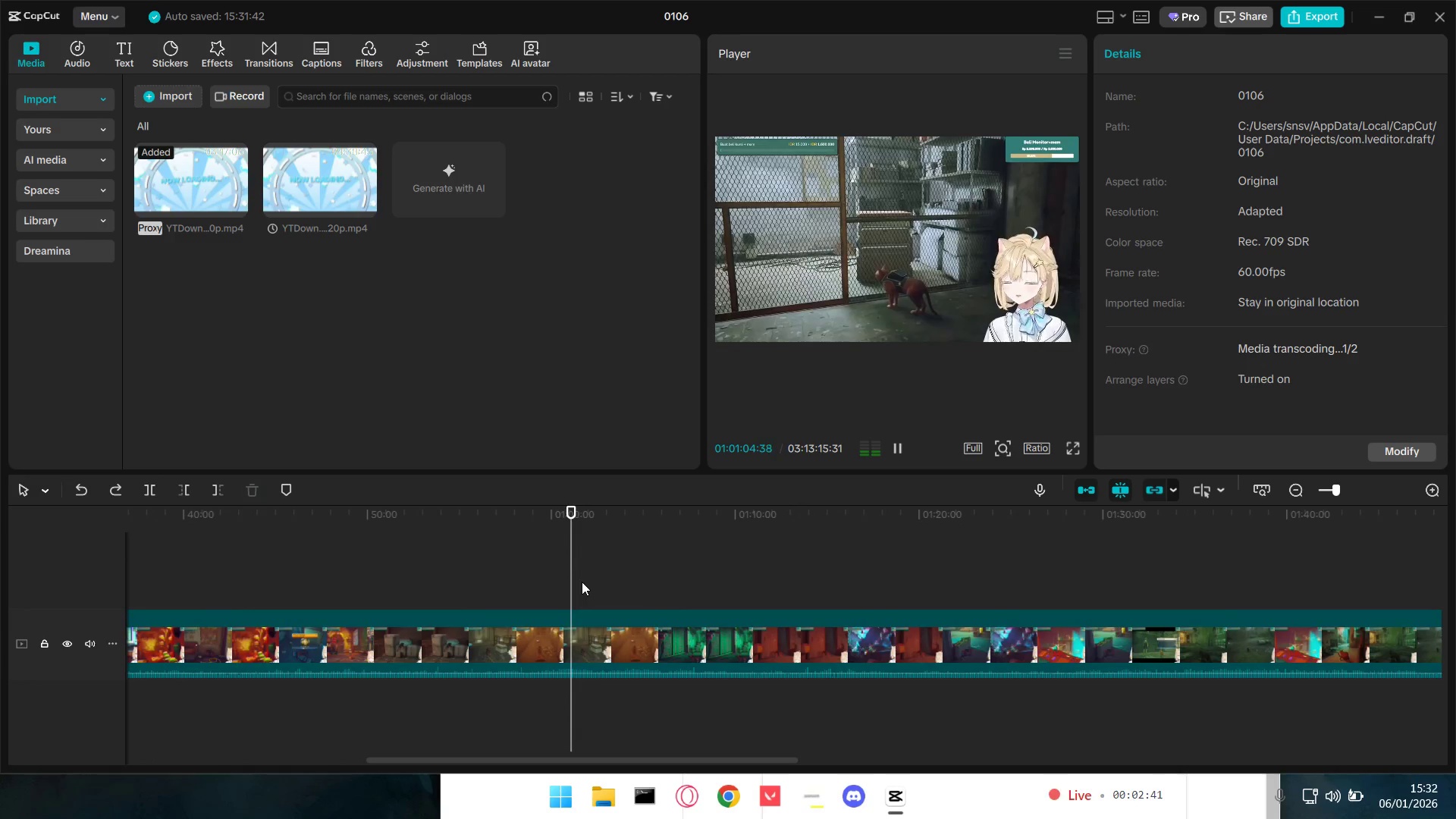 
key(Control+ControlLeft)
 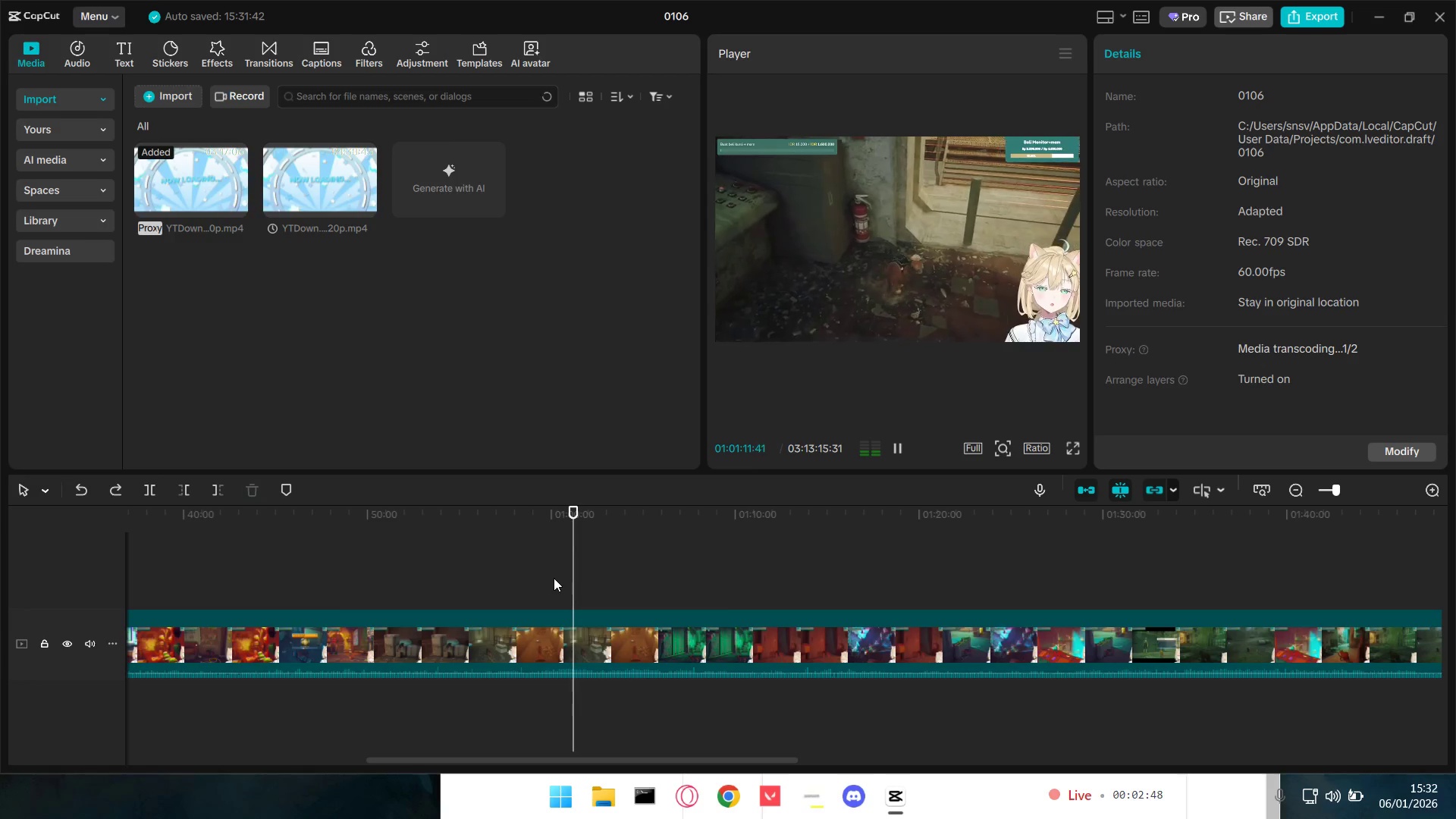 
wait(12.09)
 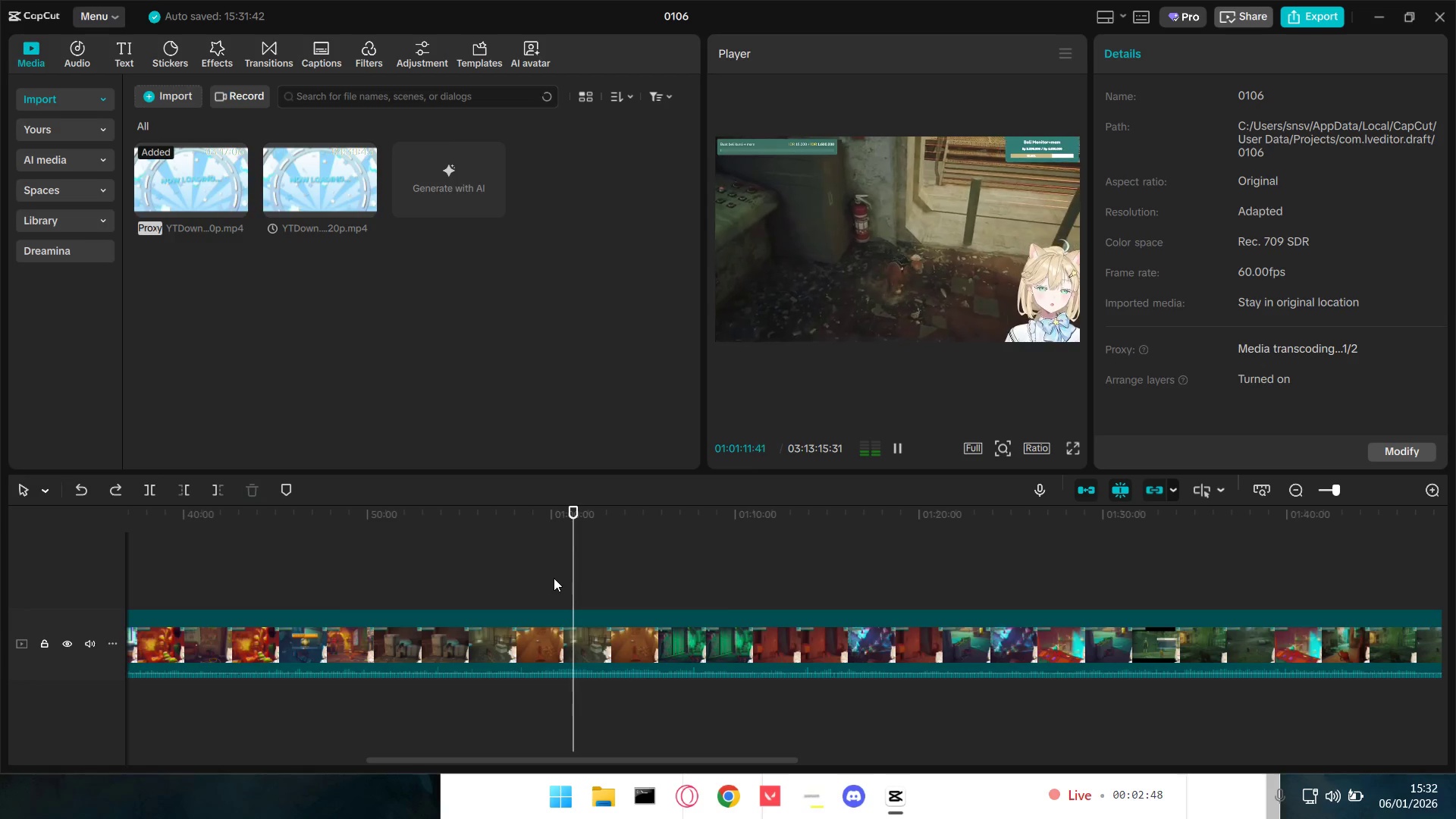 
hold_key(key=ControlLeft, duration=0.66)
scroll: coordinate [557, 624], scroll_direction: up, amount: 4.0
 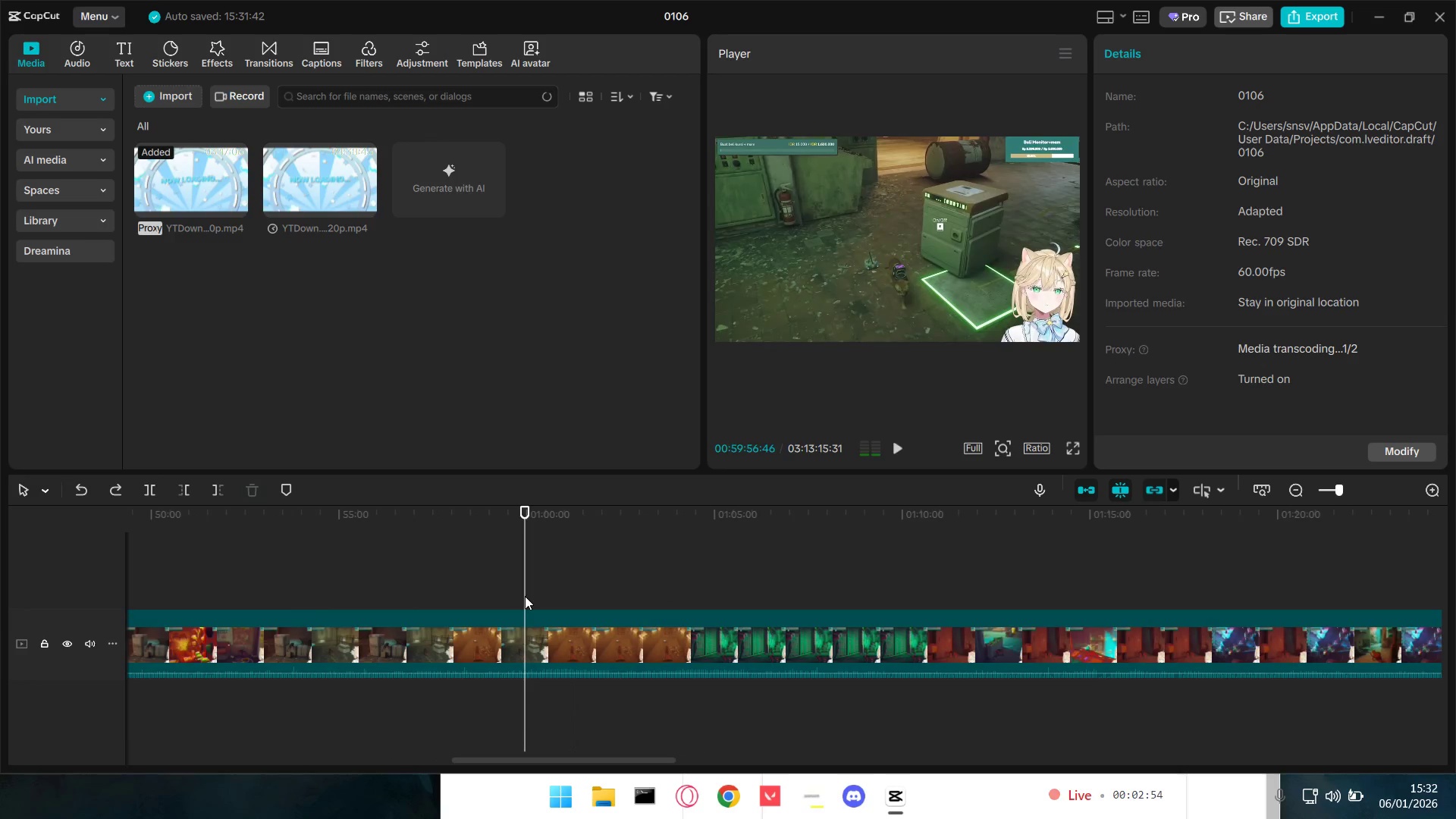 
left_click_drag(start_coordinate=[524, 596], to_coordinate=[495, 591])
 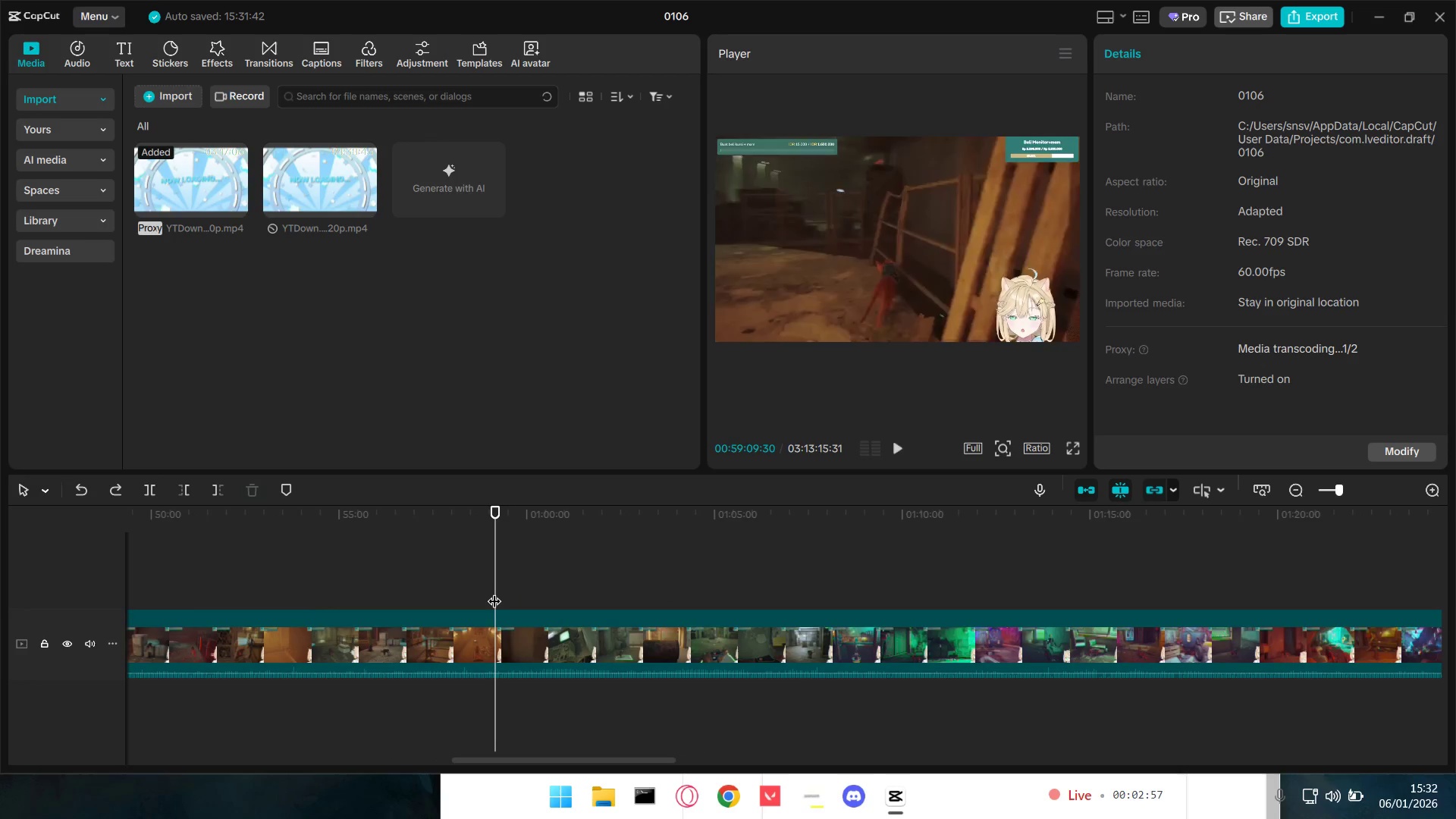 
key(Space)
 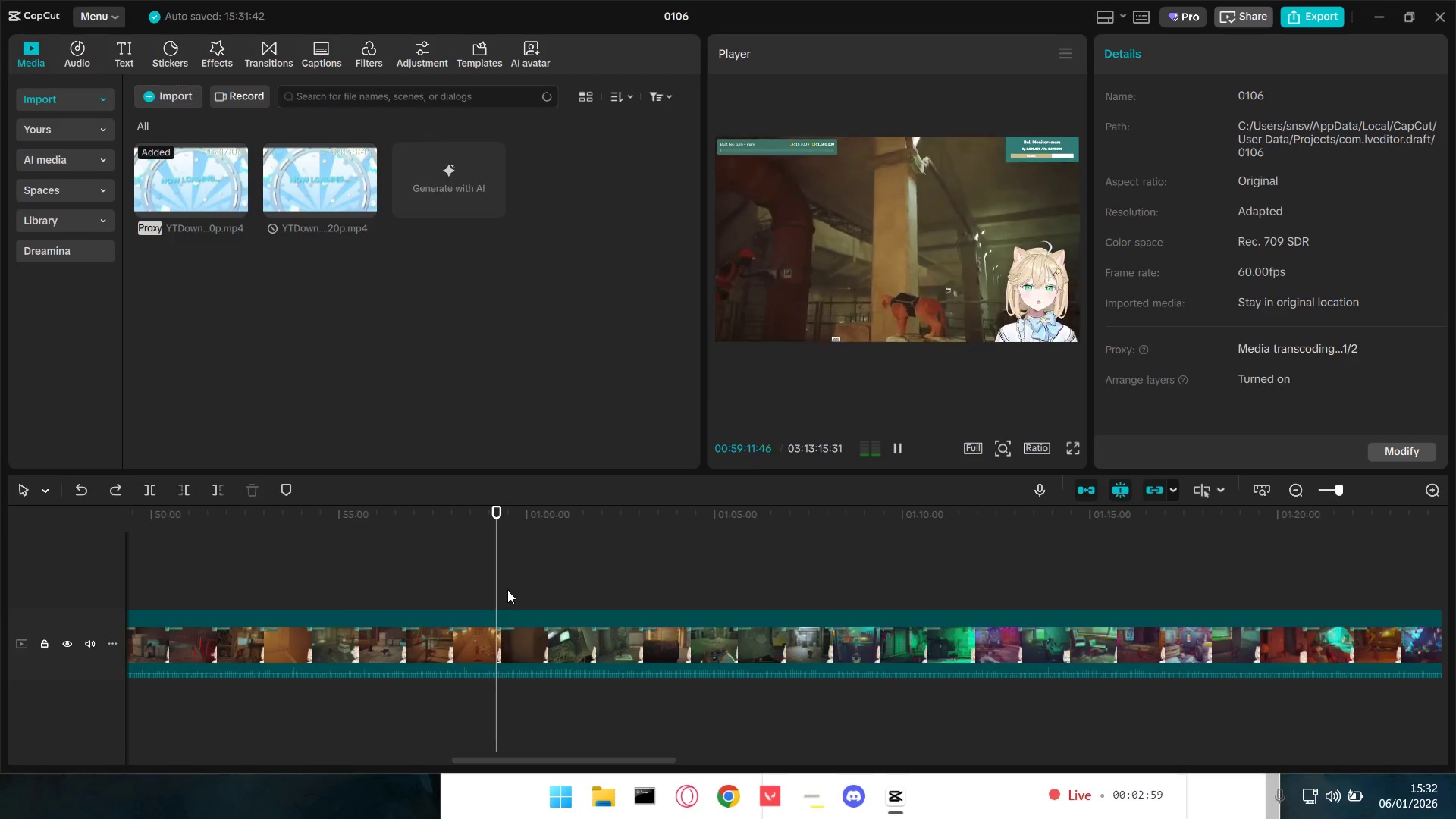 
left_click_drag(start_coordinate=[500, 589], to_coordinate=[508, 591])
 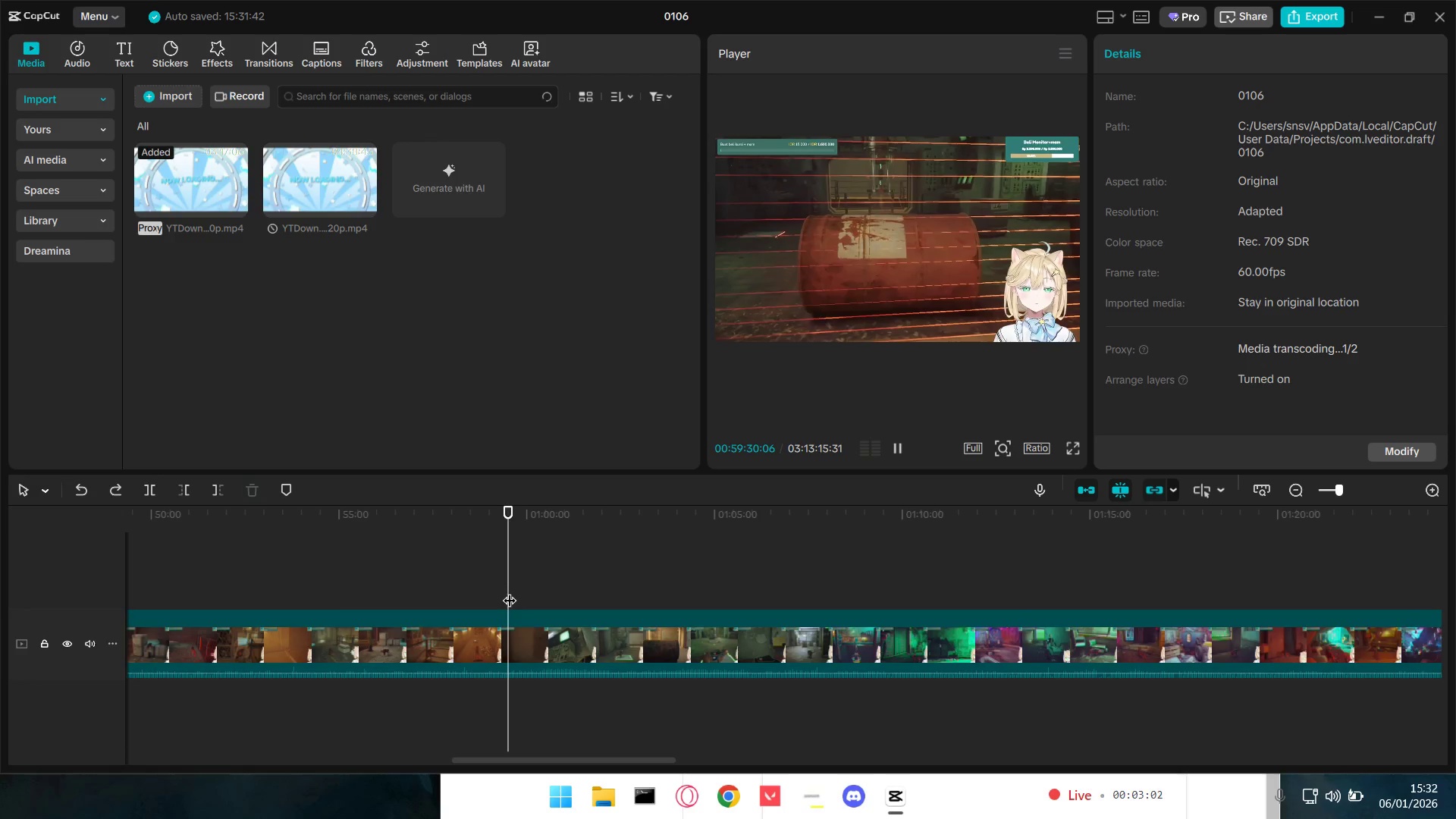 
key(Space)
 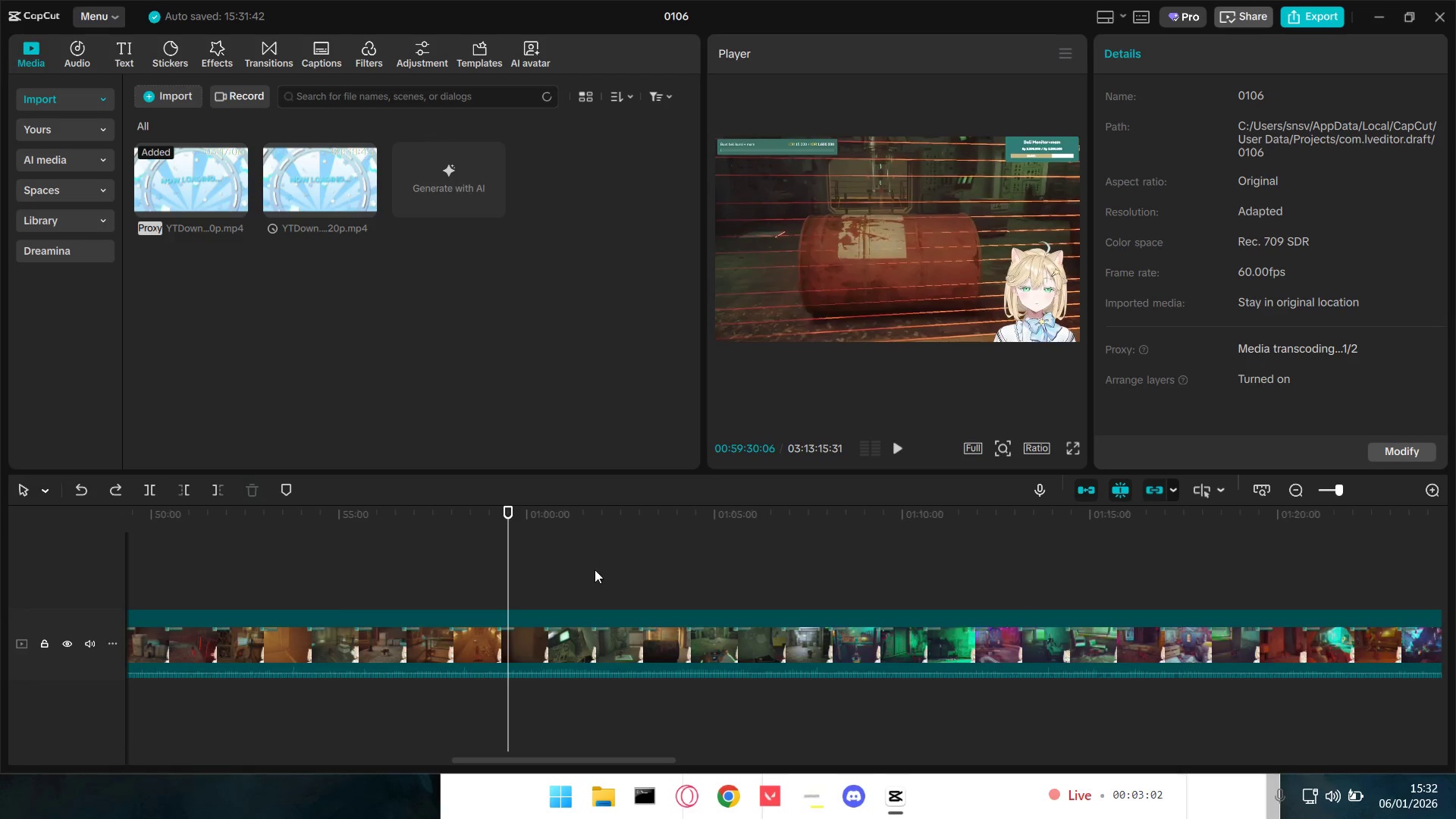 
key(Space)
 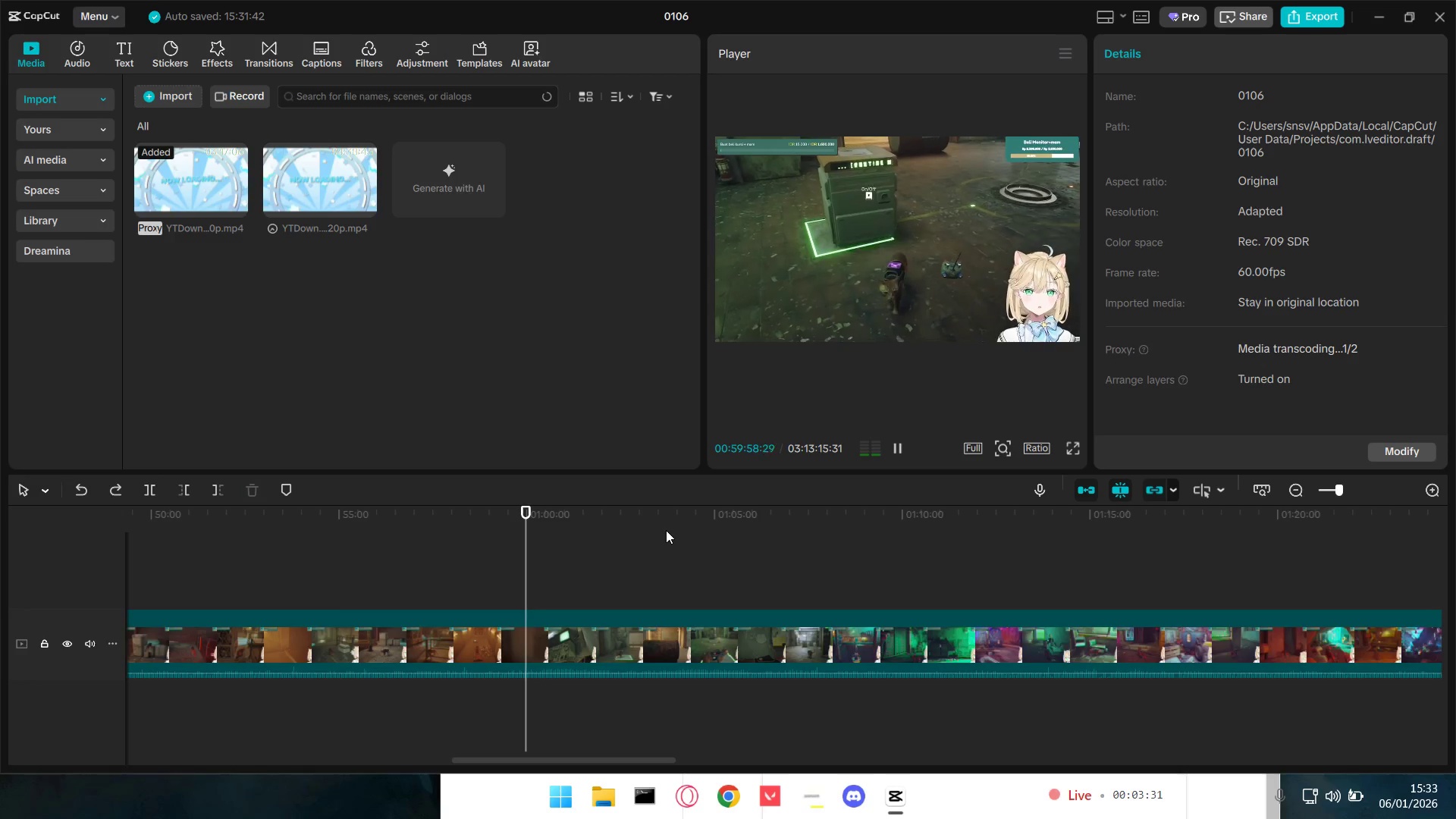 
wait(33.41)
 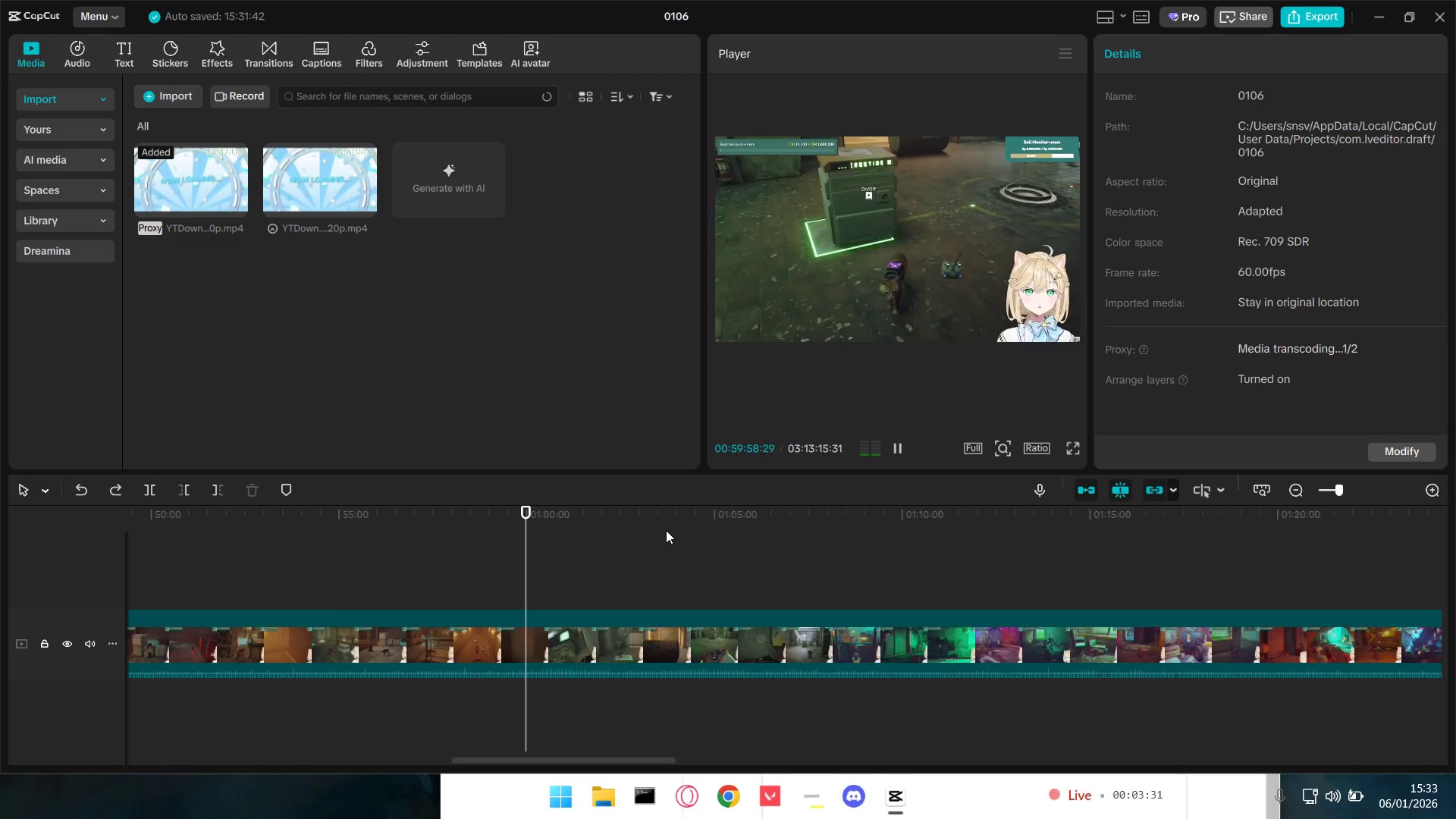 
left_click_drag(start_coordinate=[528, 580], to_coordinate=[515, 578])
 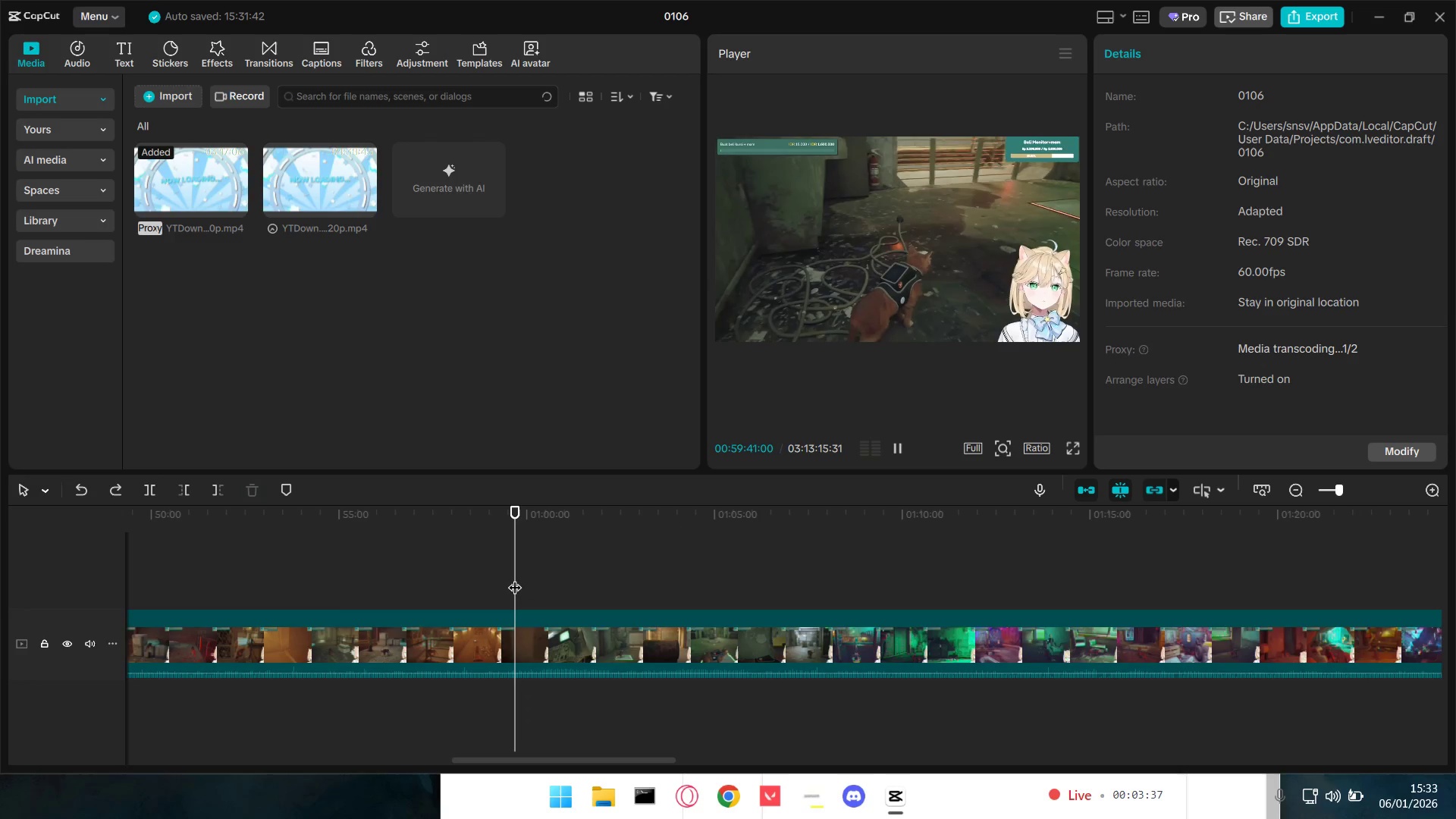 
key(Space)
 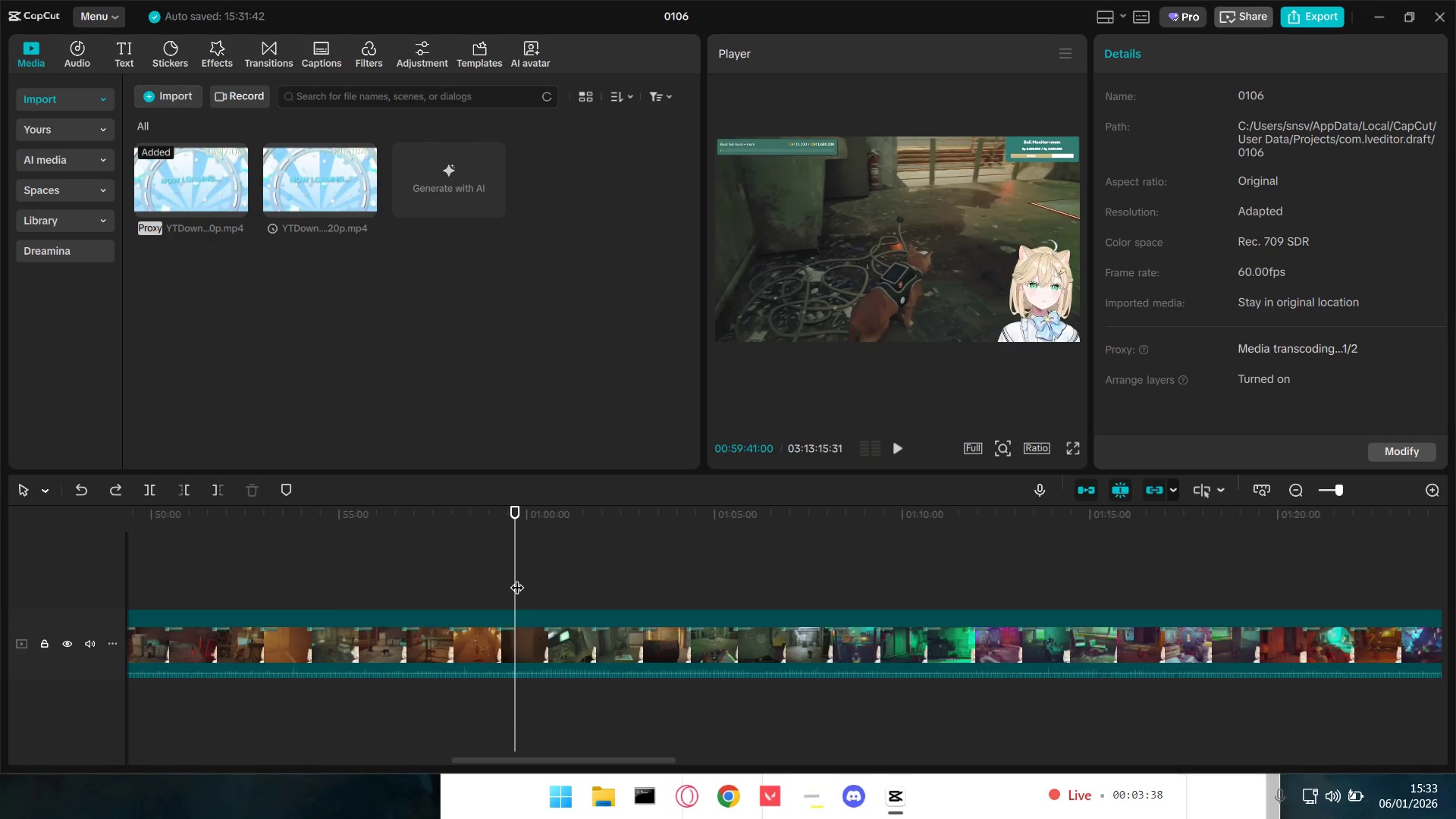 
key(Space)
 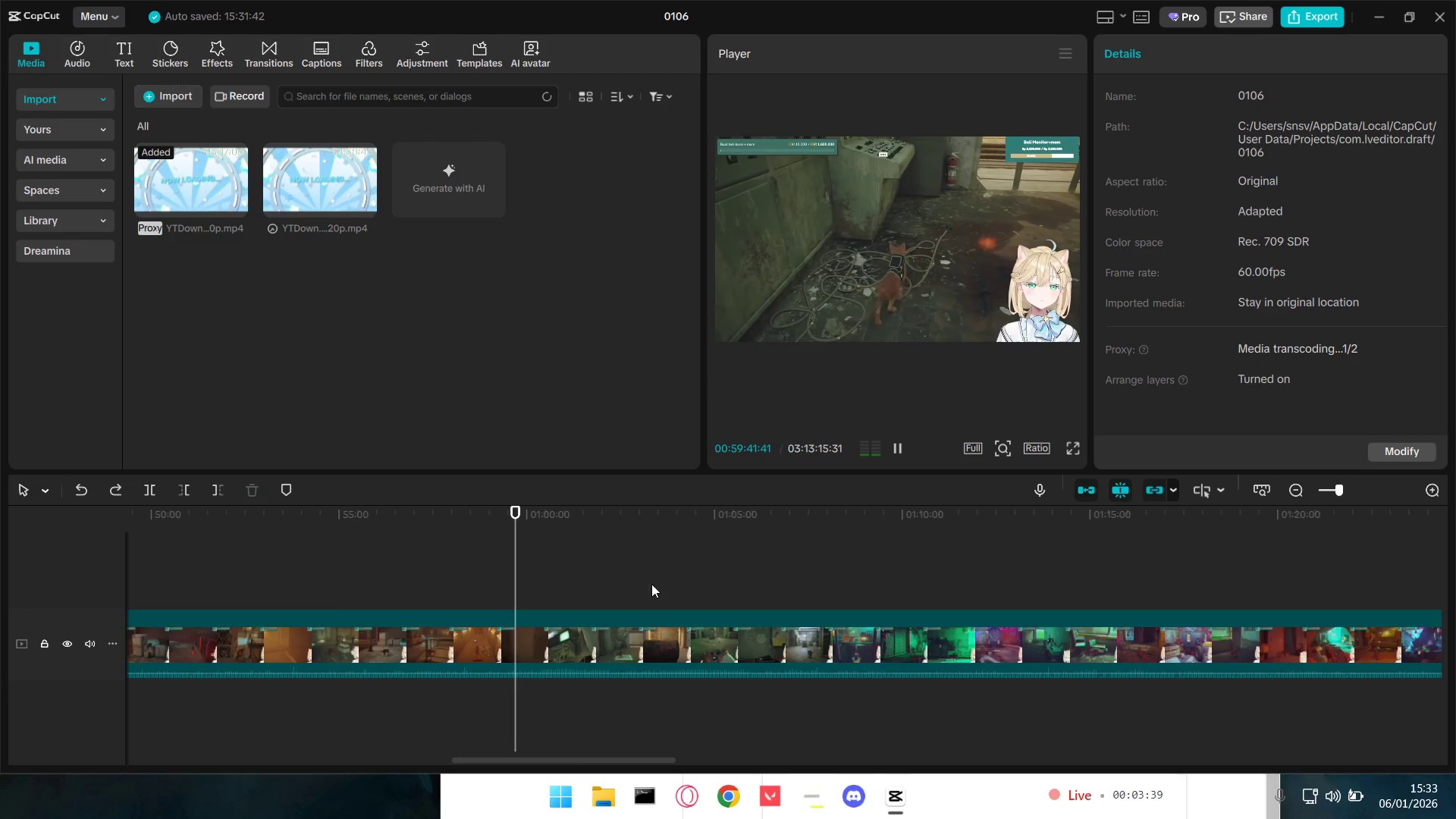 
key(Q)
 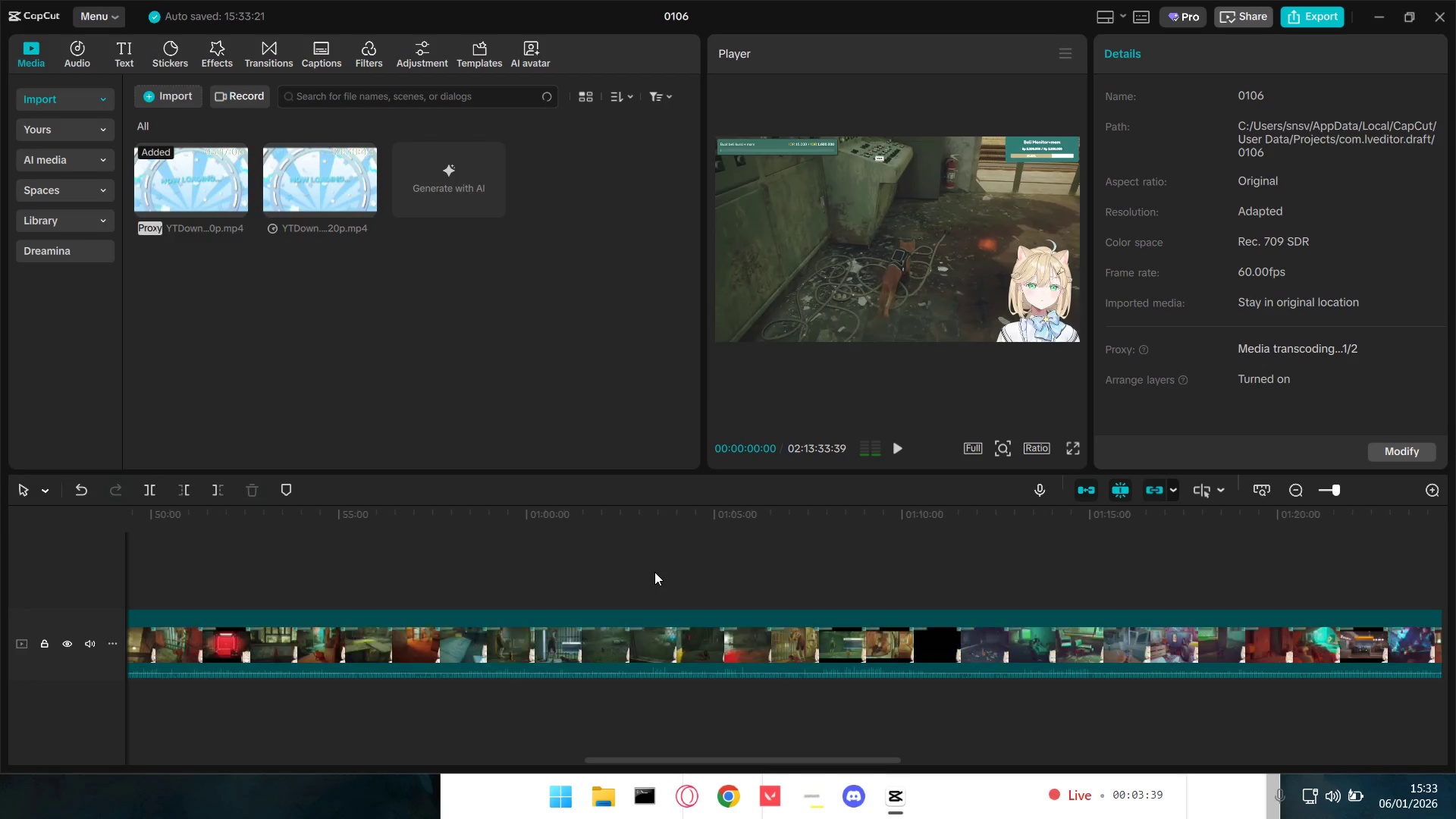 
key(Space)
 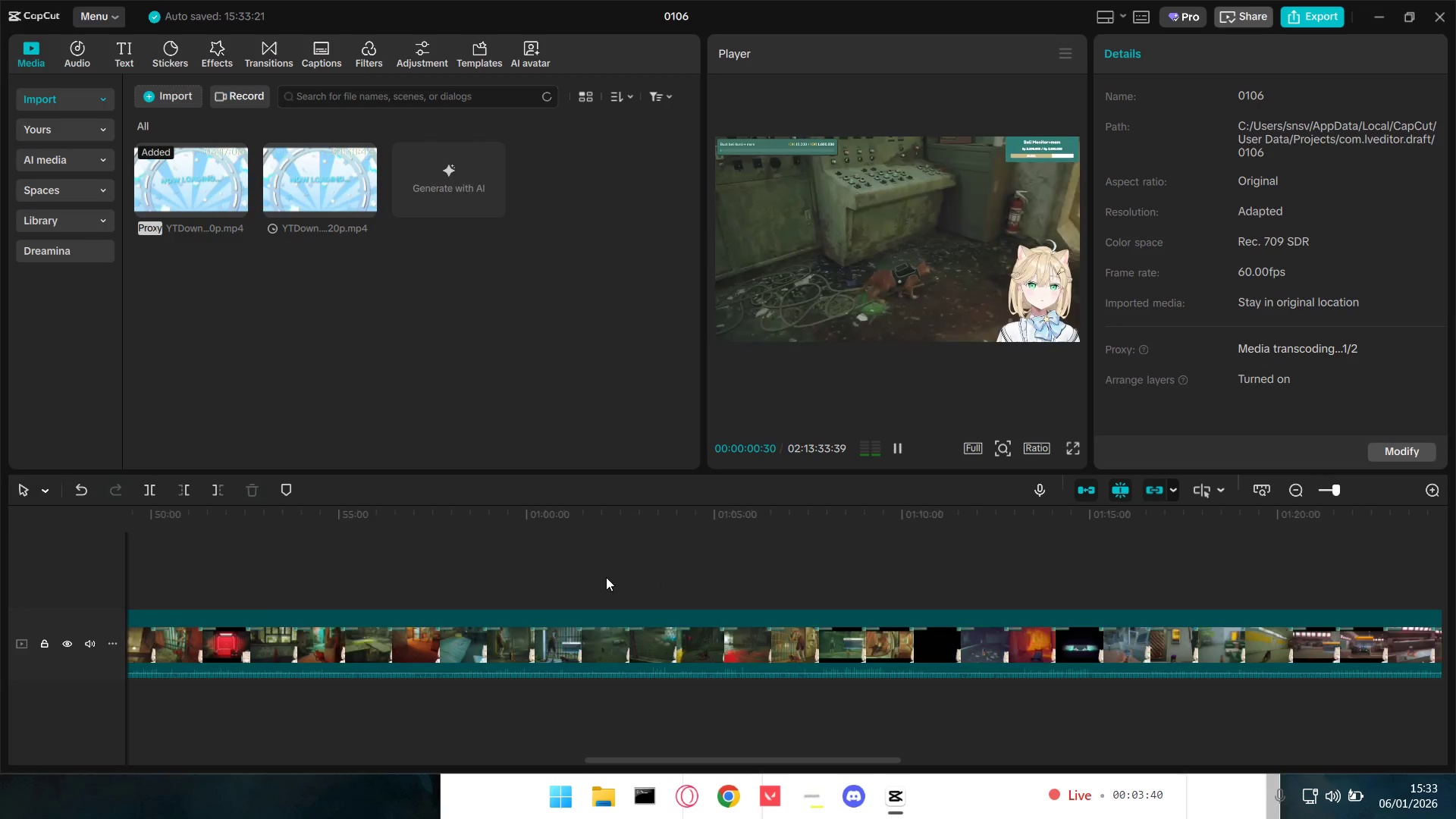 
hold_key(key=ControlLeft, duration=0.58)
scroll: coordinate [516, 586], scroll_direction: up, amount: 4.0
 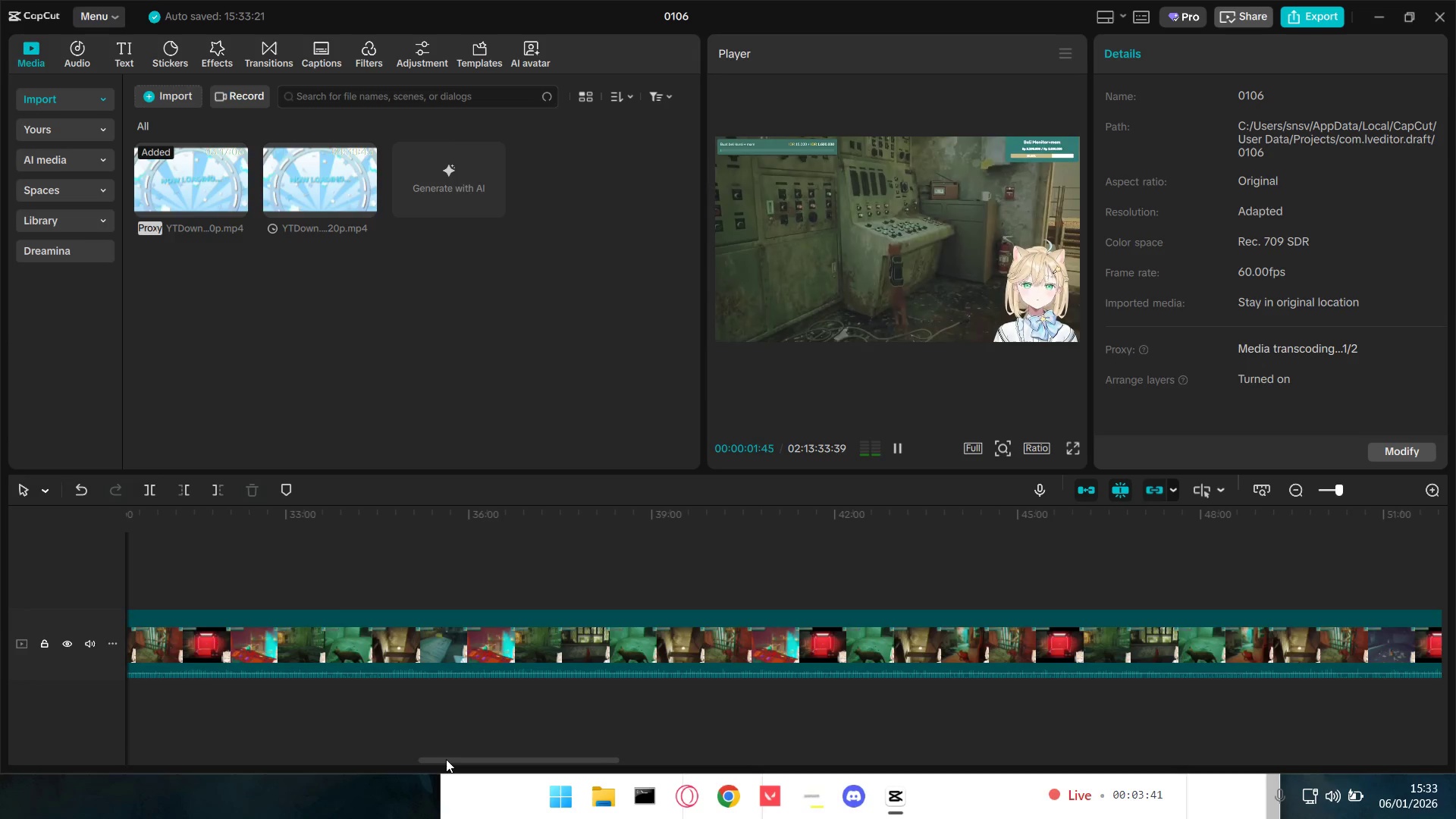 
left_click_drag(start_coordinate=[446, 759], to_coordinate=[0, 743])
 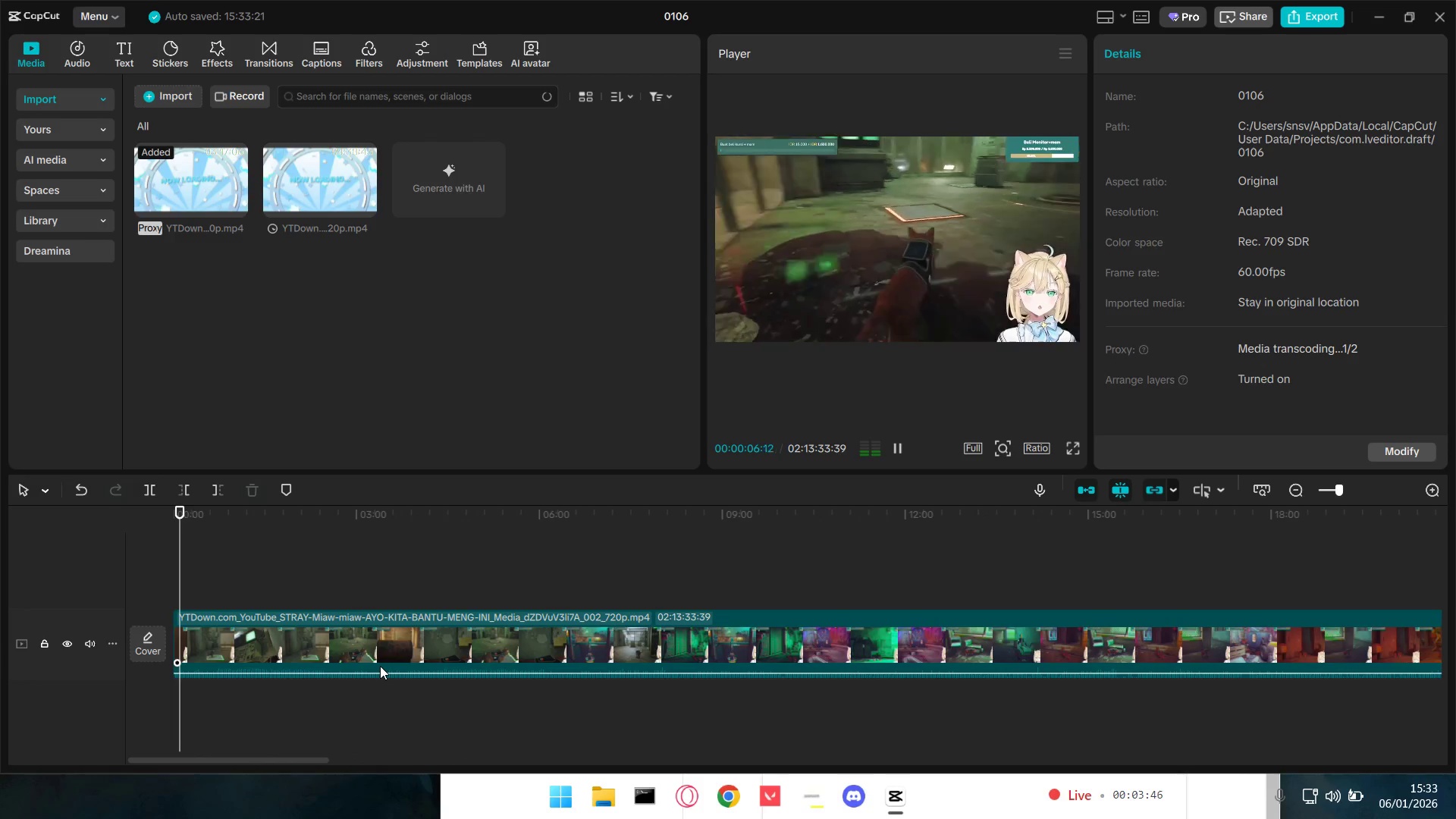 
key(Space)
 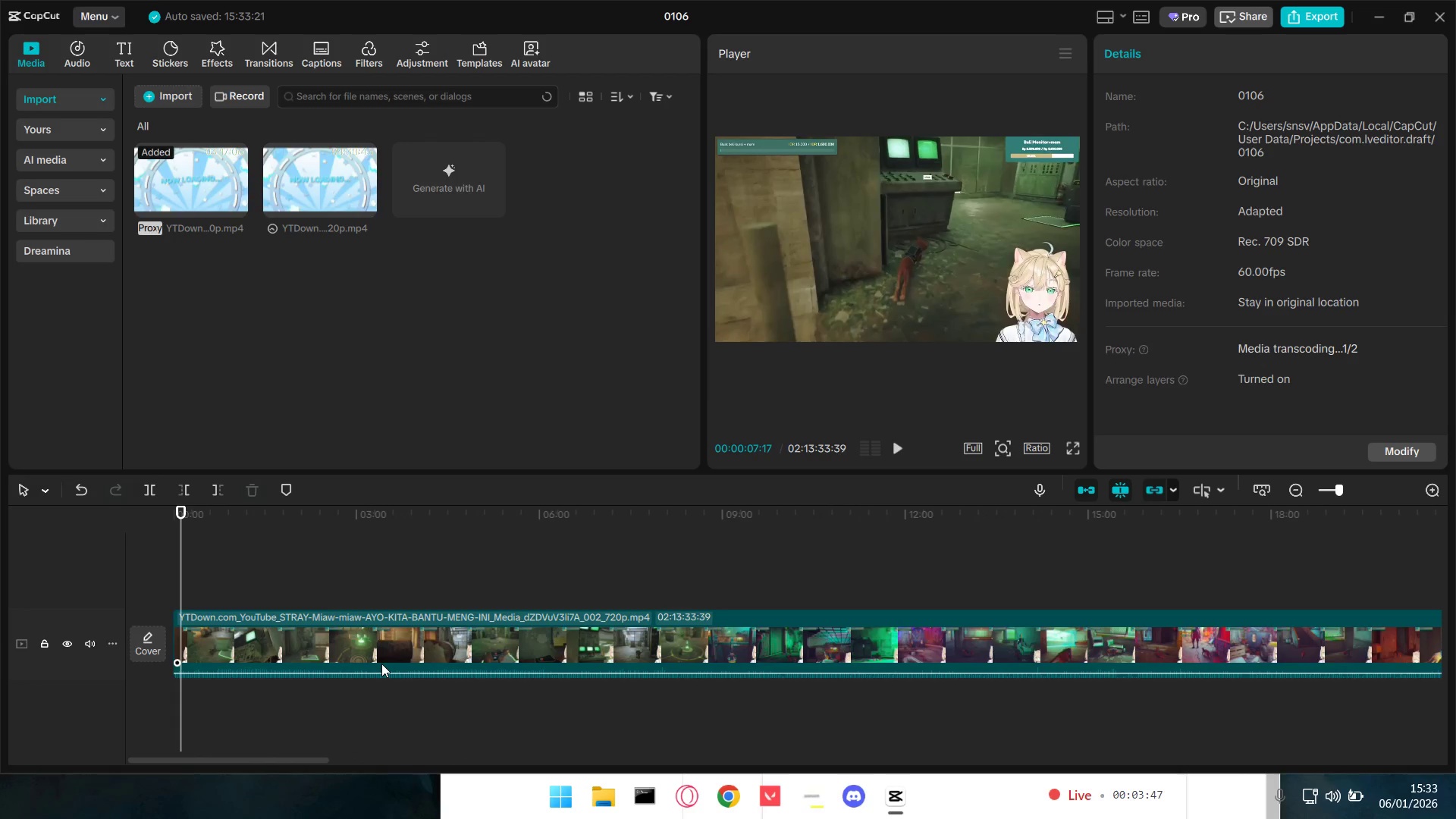 
hold_key(key=ControlLeft, duration=0.72)
scroll: coordinate [377, 665], scroll_direction: up, amount: 9.0
 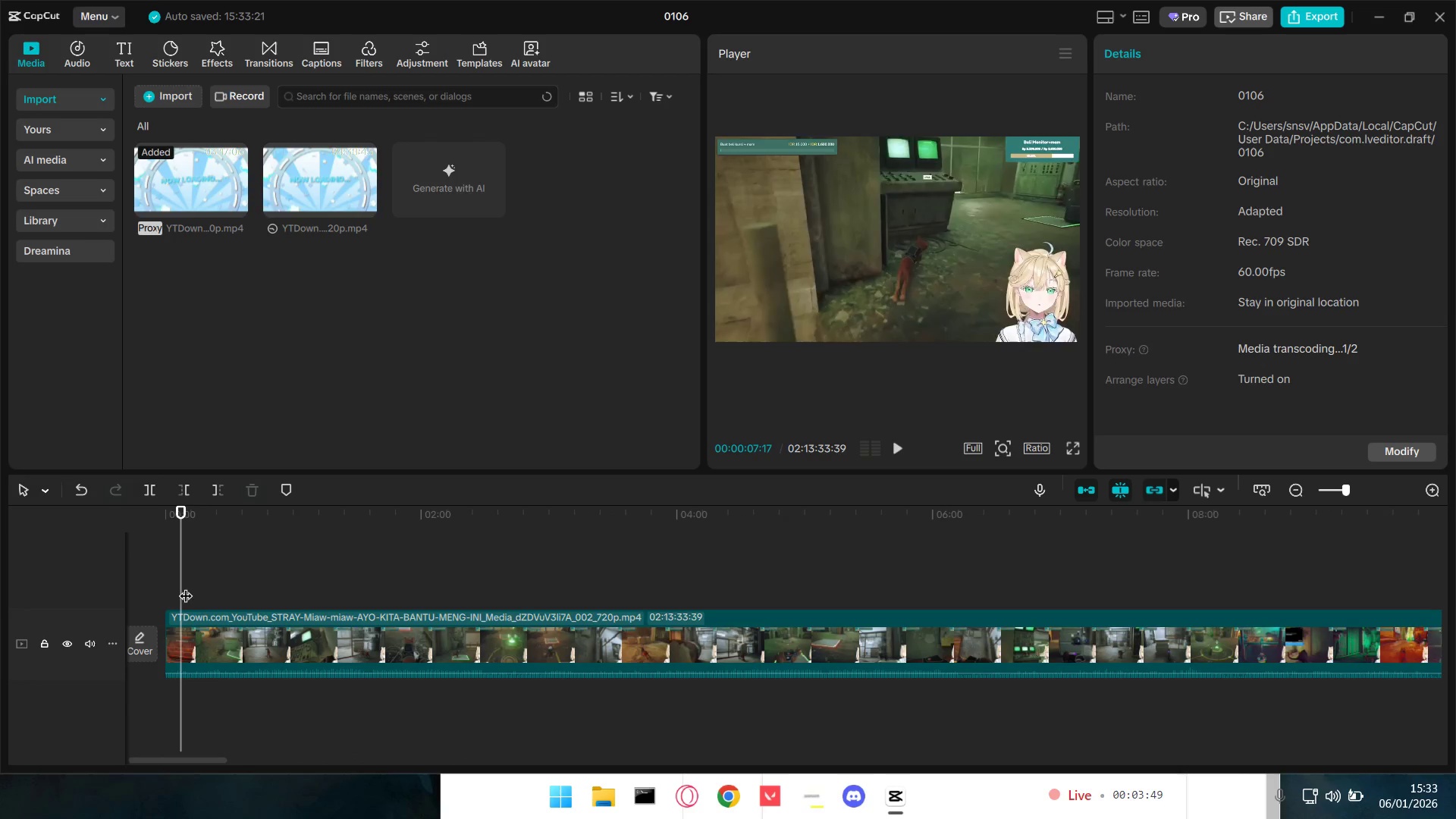 
left_click_drag(start_coordinate=[186, 586], to_coordinate=[180, 585])
 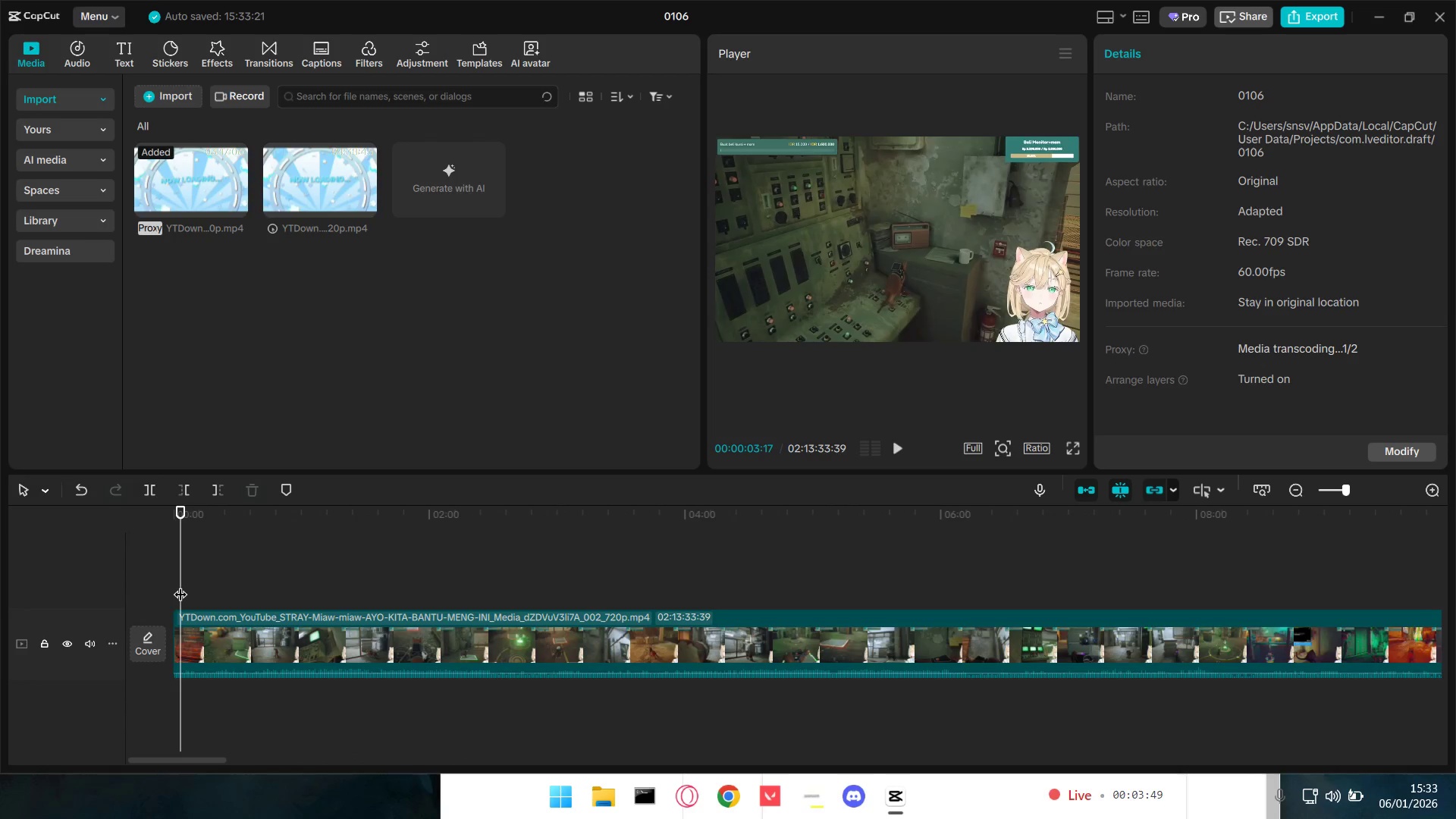 
key(Space)
 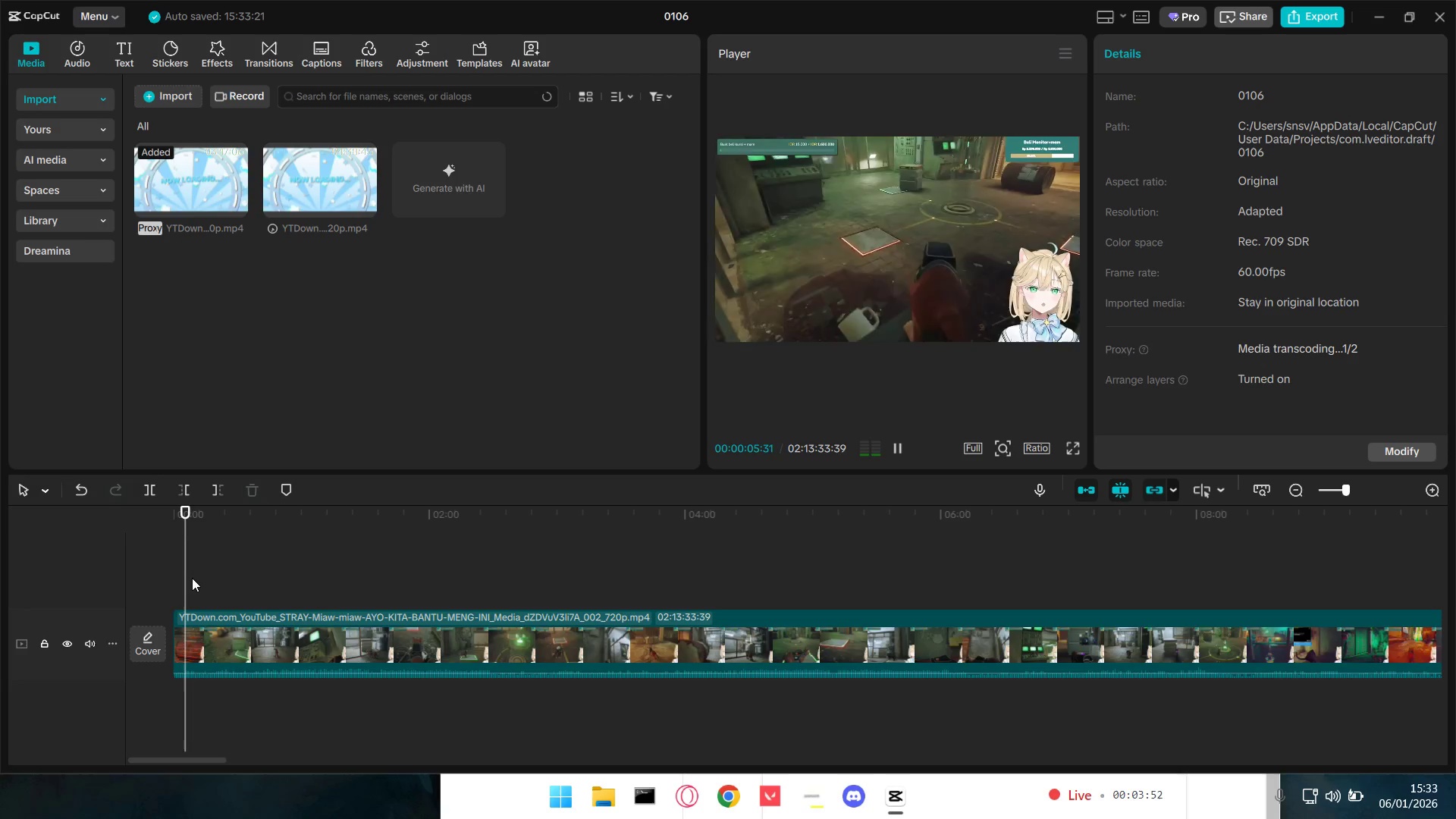 
key(Space)
 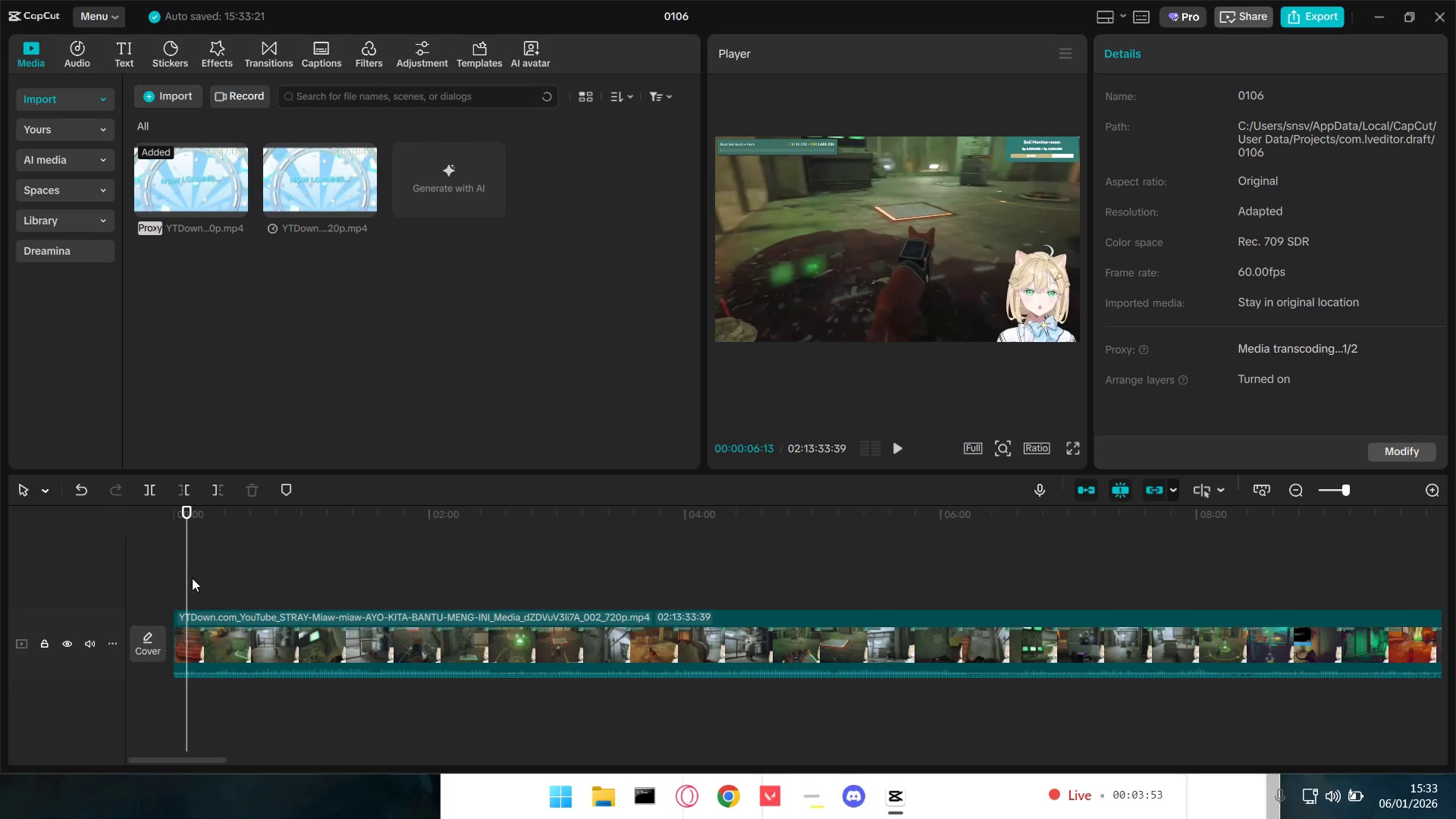 
key(Q)
 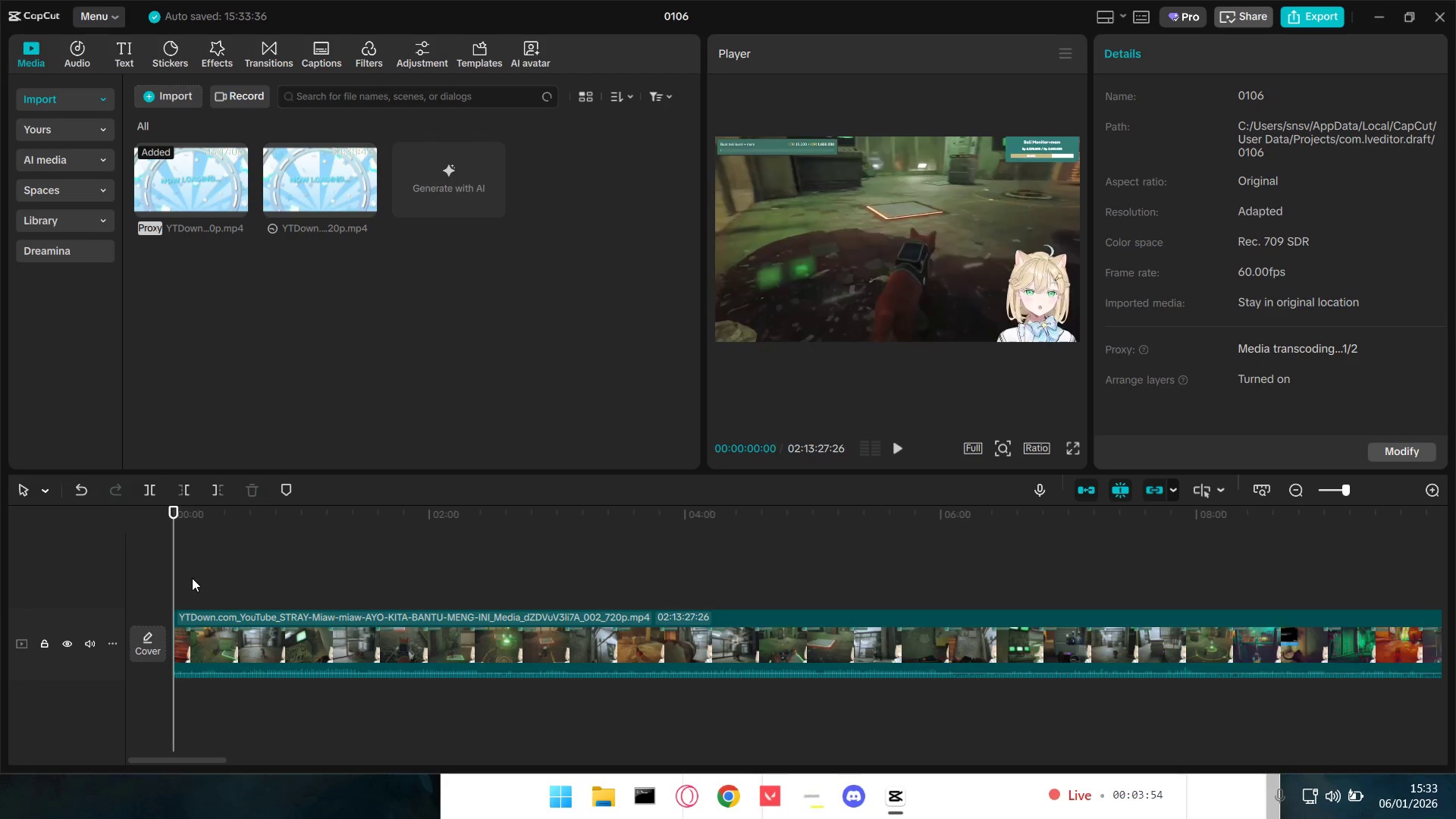 
key(Space)
 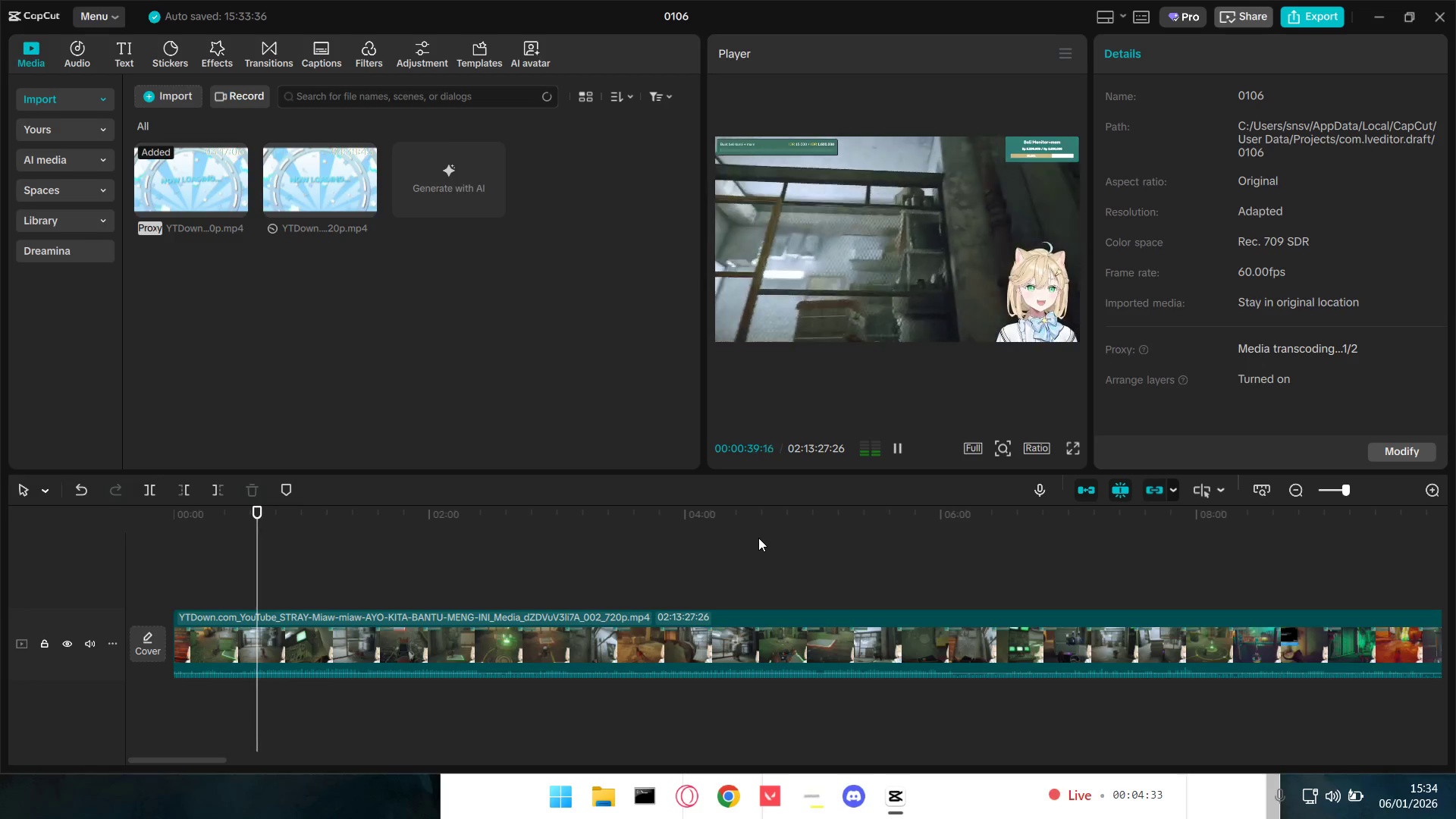 
wait(44.3)
 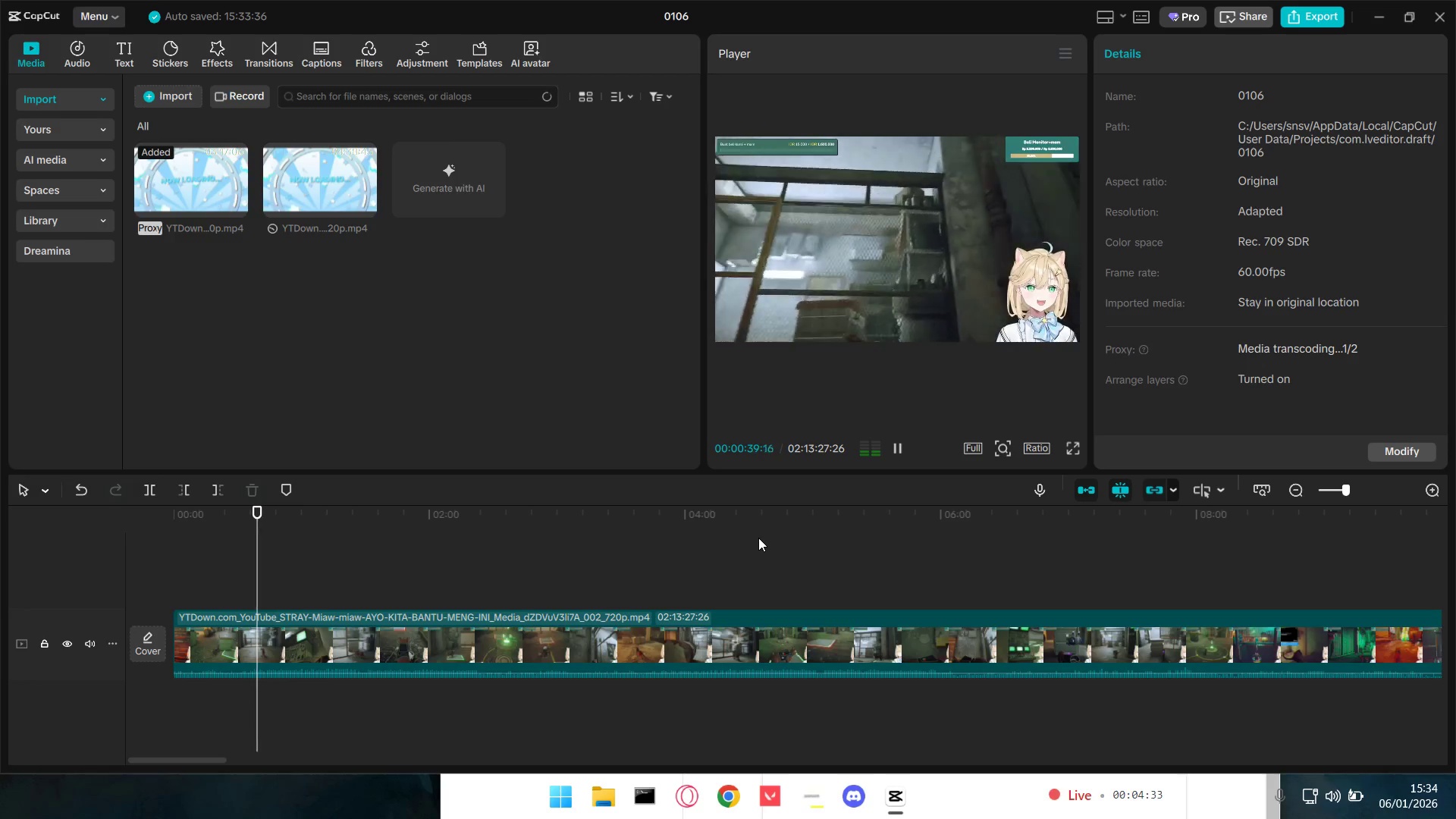 
key(Space)
 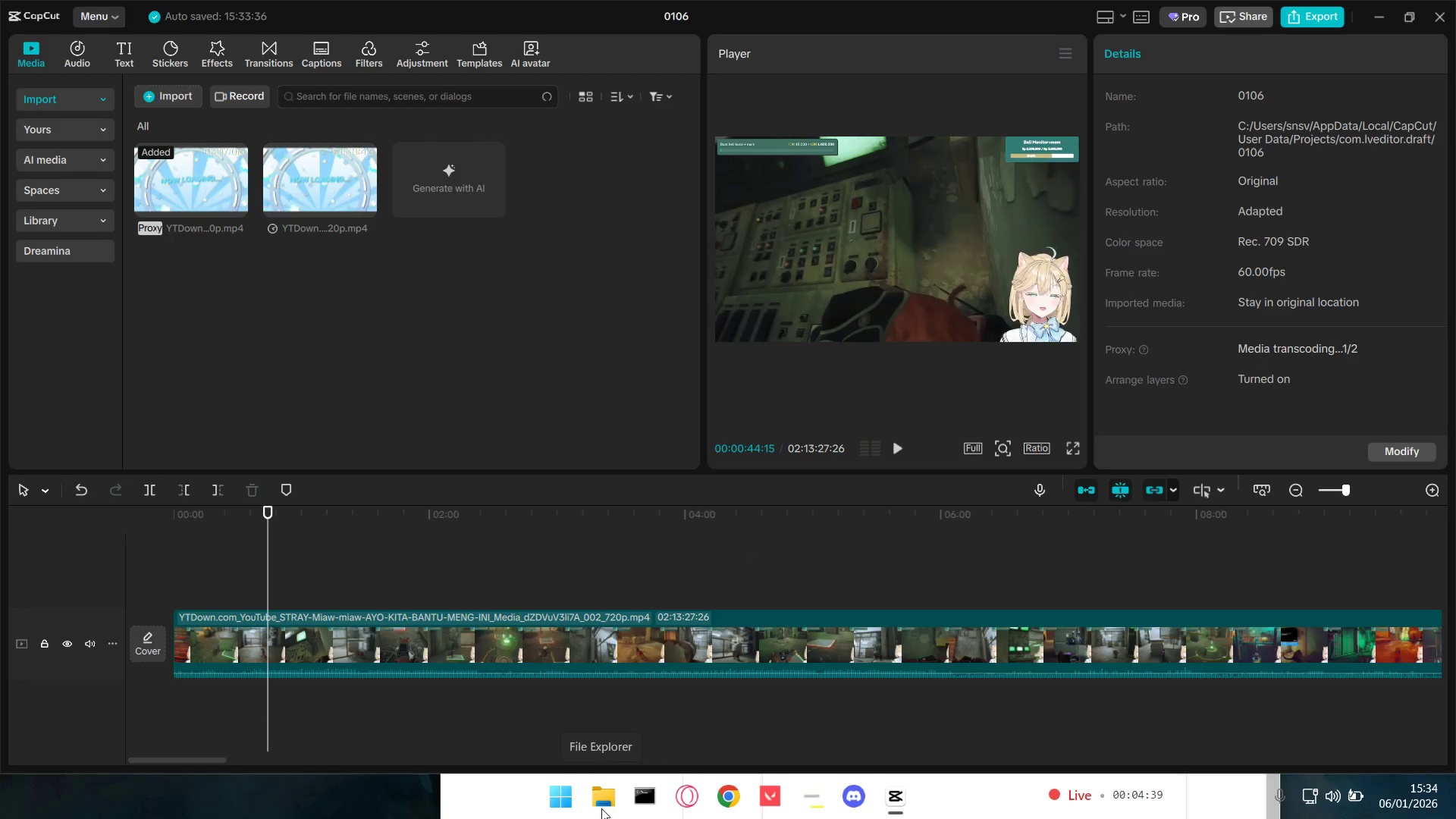 
left_click([601, 808])
 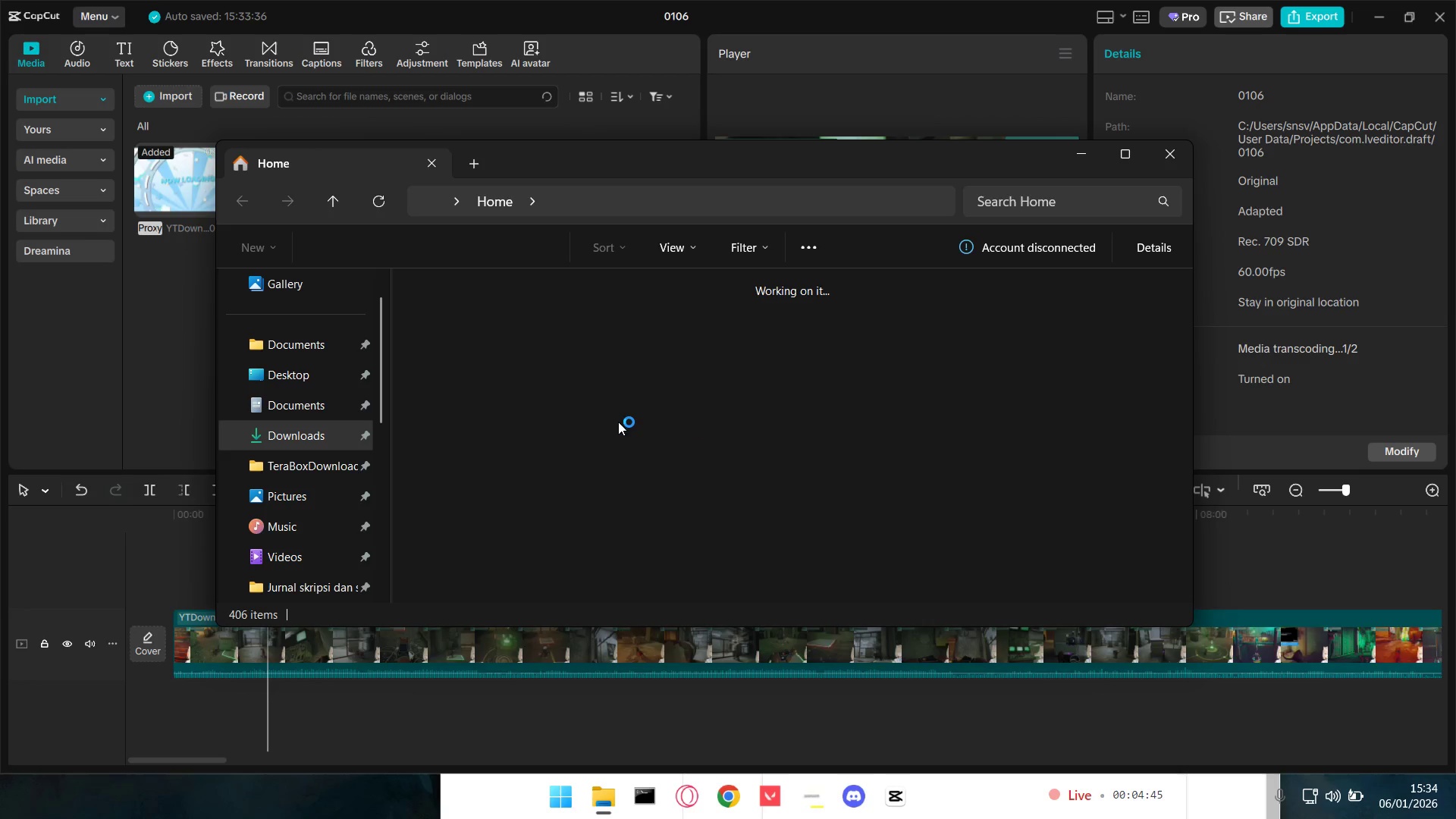 
wait(6.17)
 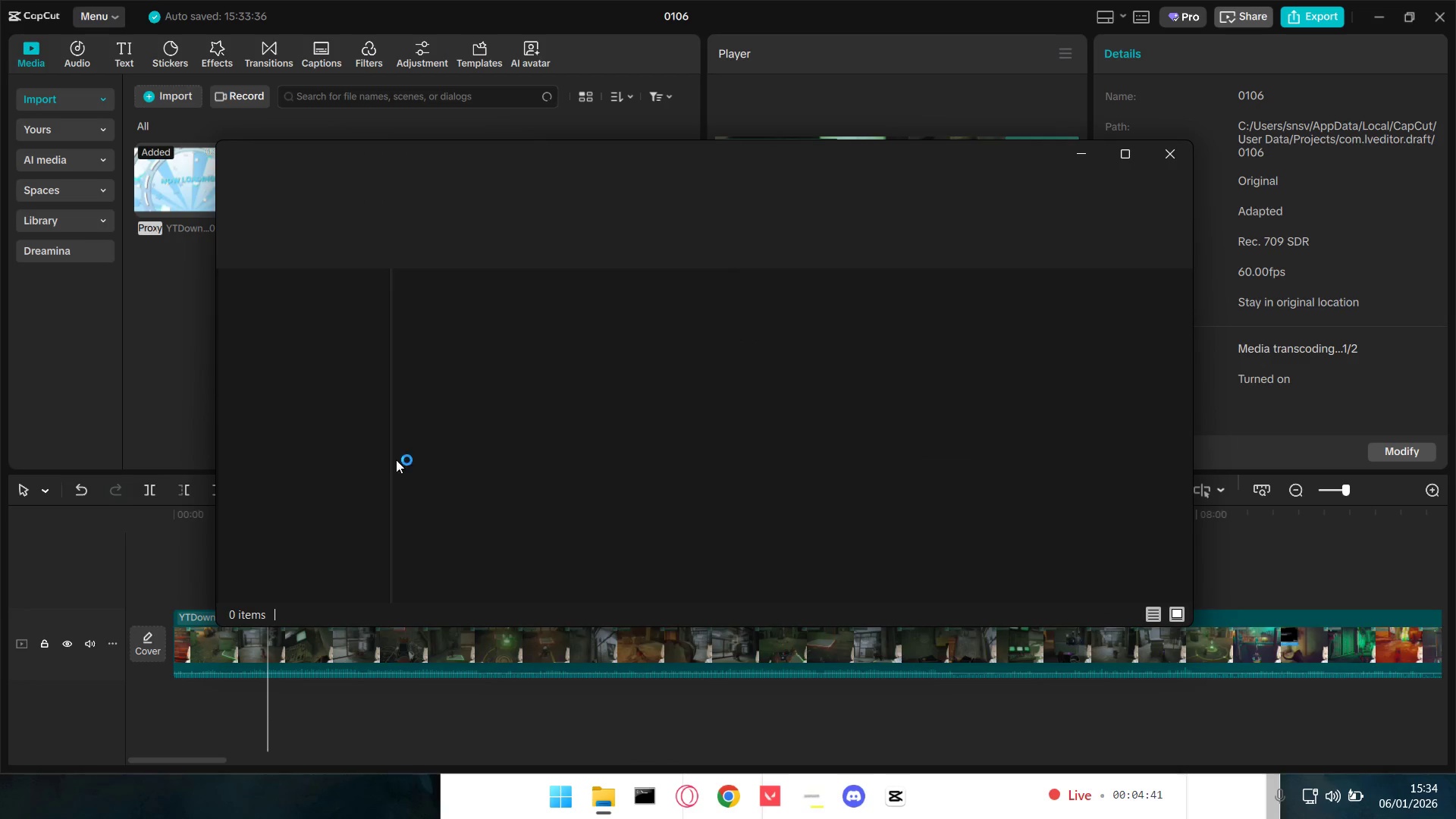 
double_click([424, 352])
 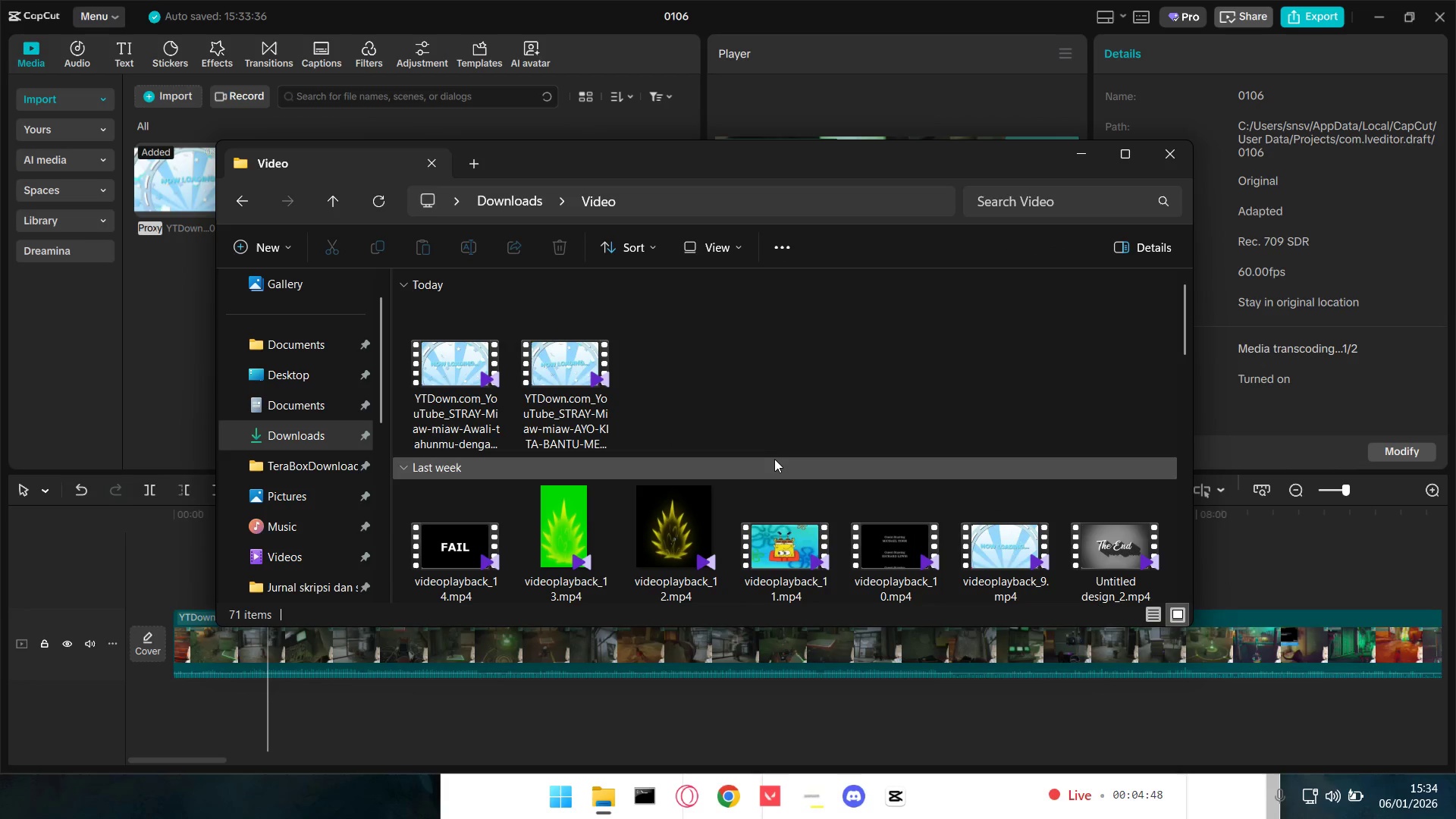 
scroll: coordinate [774, 459], scroll_direction: down, amount: 1.0
 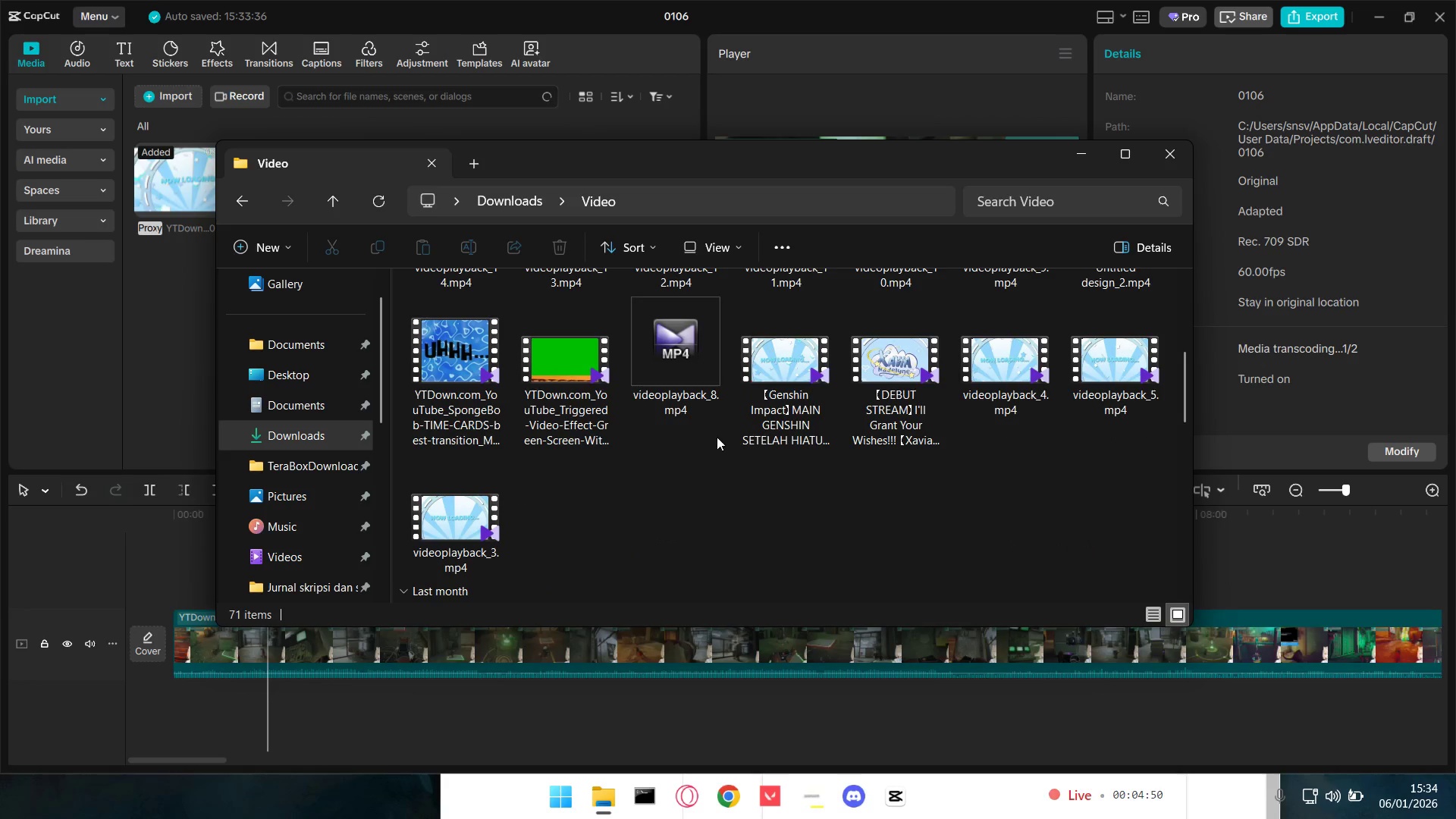 
left_click_drag(start_coordinate=[567, 373], to_coordinate=[152, 286])
 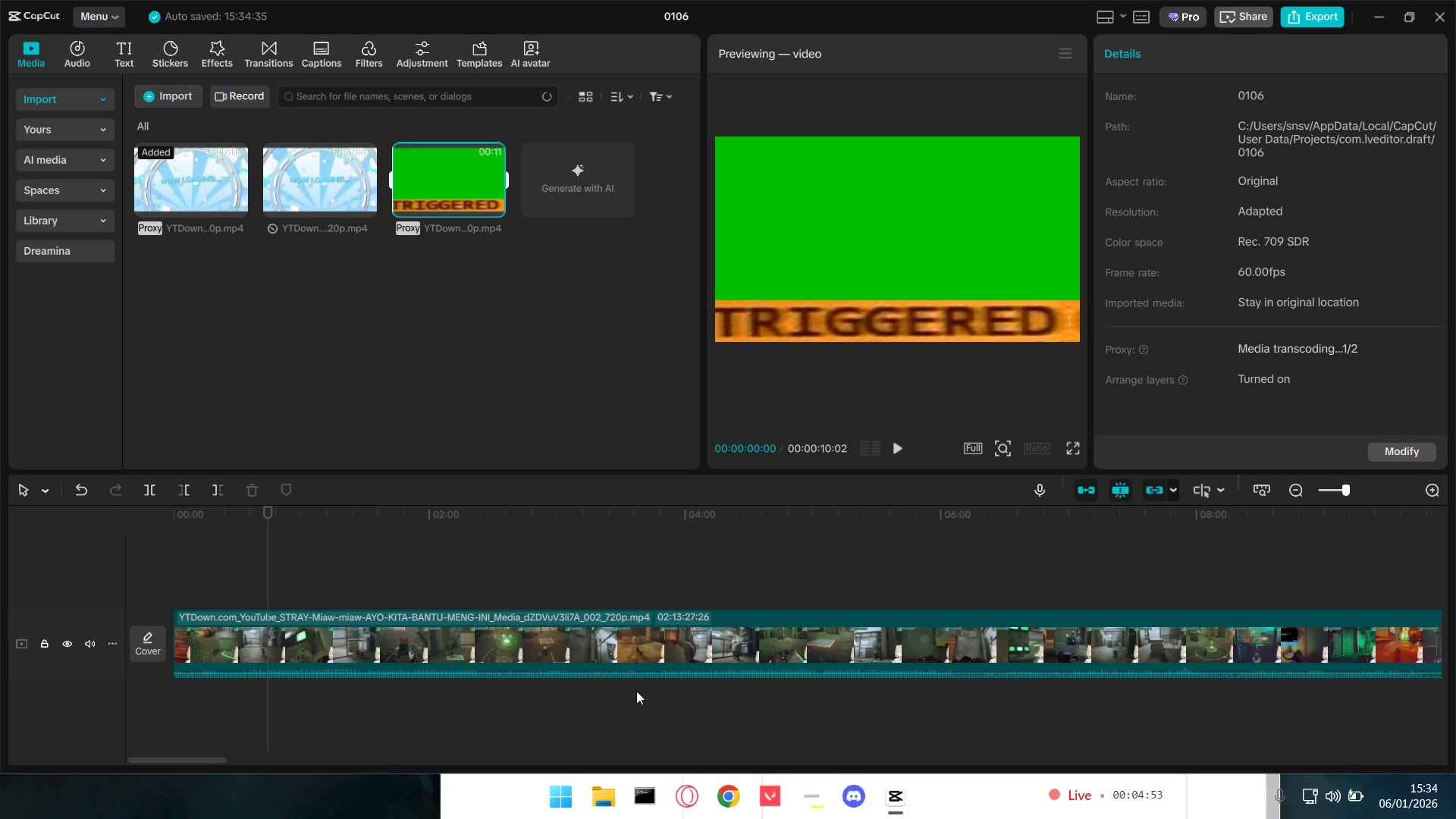 
key(Alt+AltLeft)
 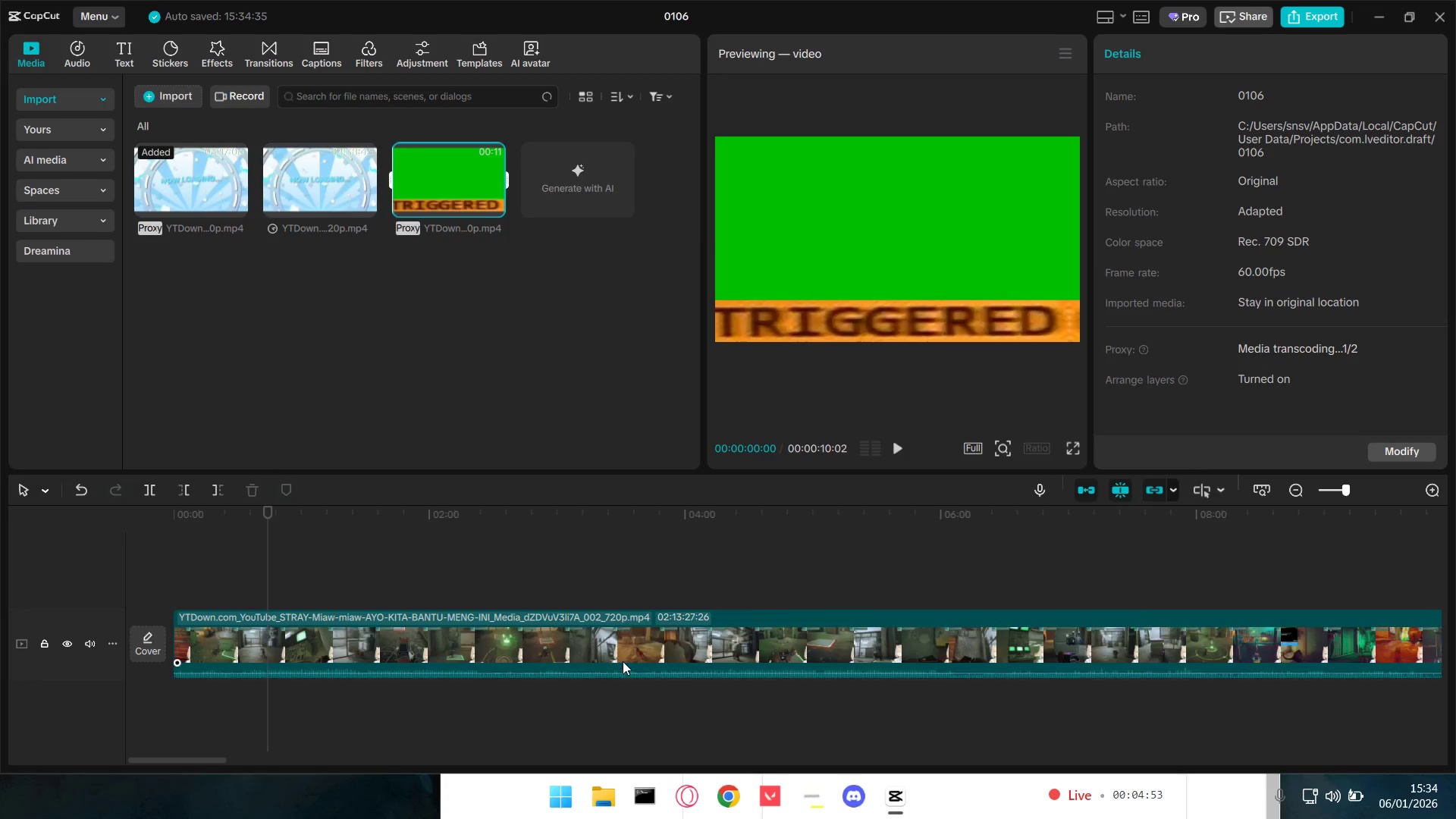 
key(Alt+Tab)
 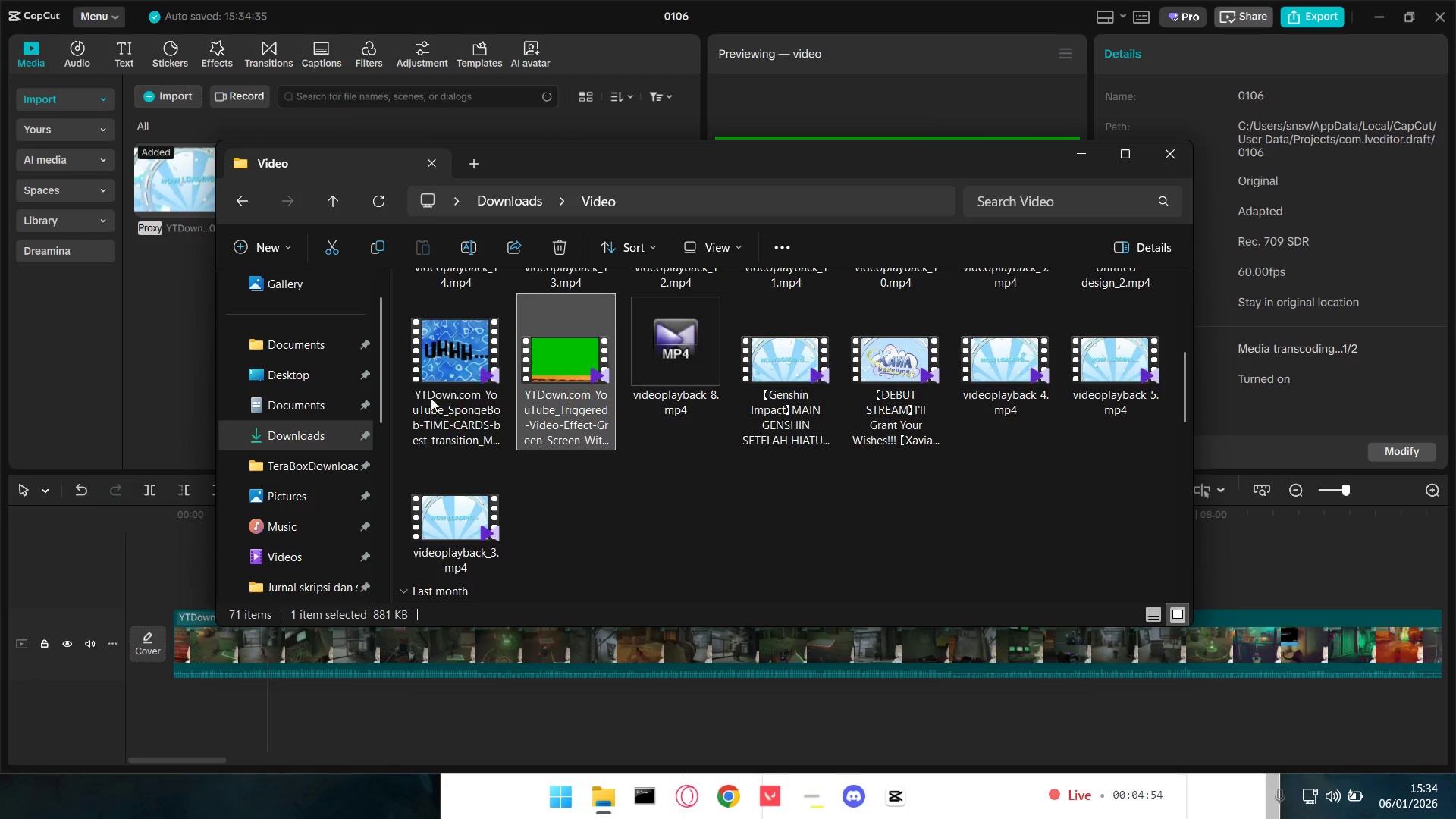 
left_click_drag(start_coordinate=[432, 358], to_coordinate=[168, 355])
 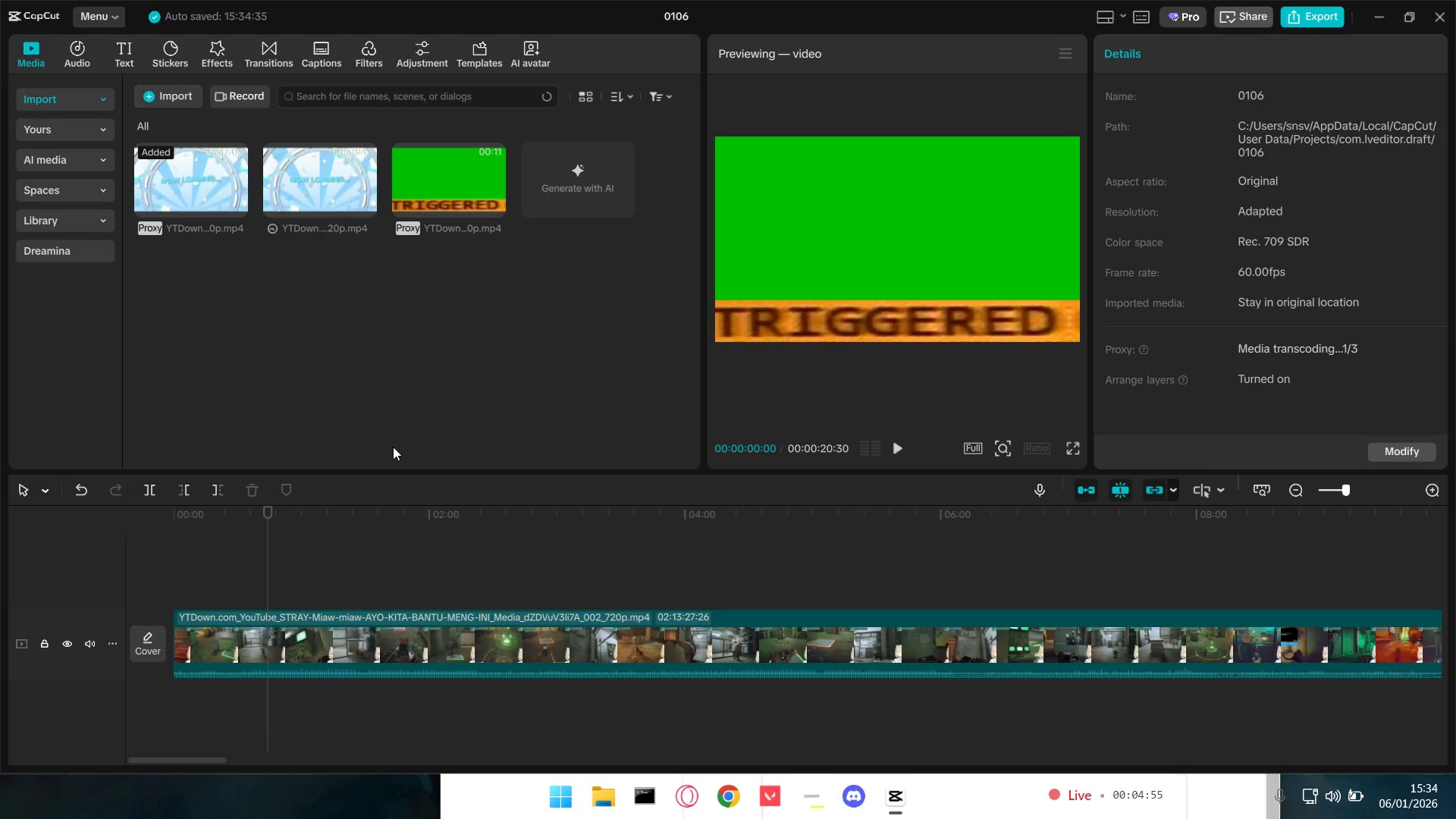 
key(Alt+AltLeft)
 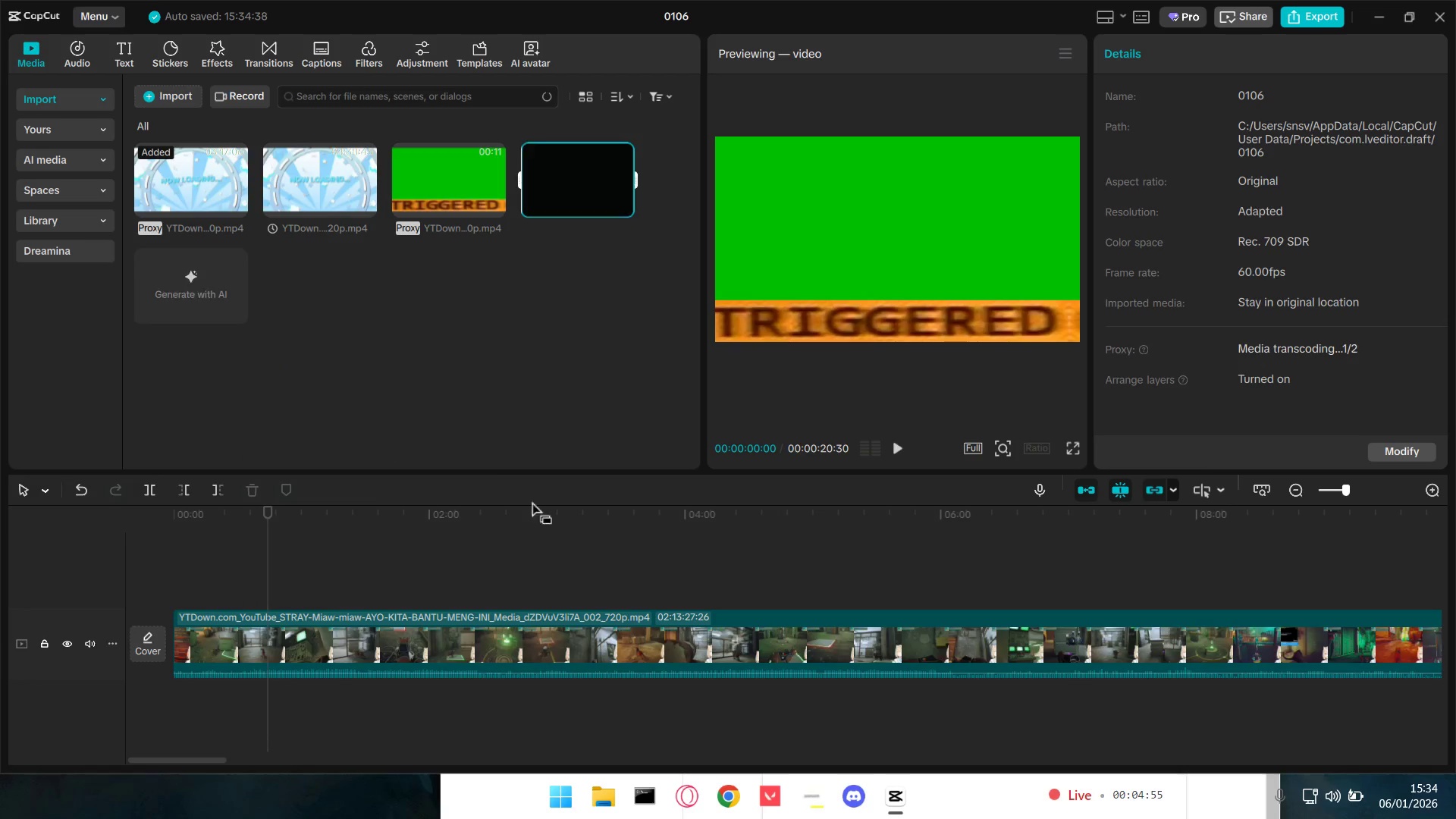 
key(Alt+Tab)
 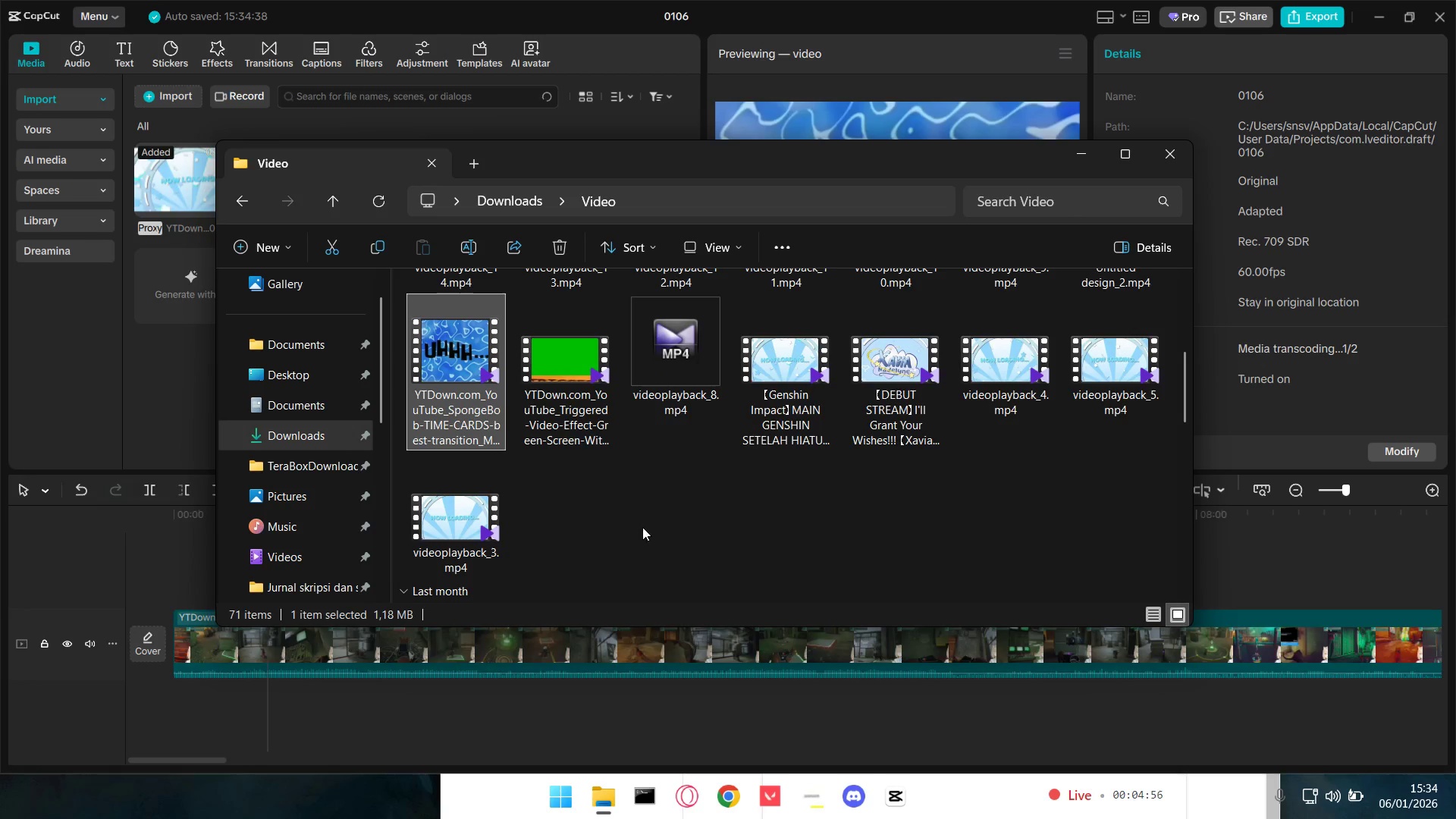 
scroll: coordinate [664, 507], scroll_direction: down, amount: 4.0
 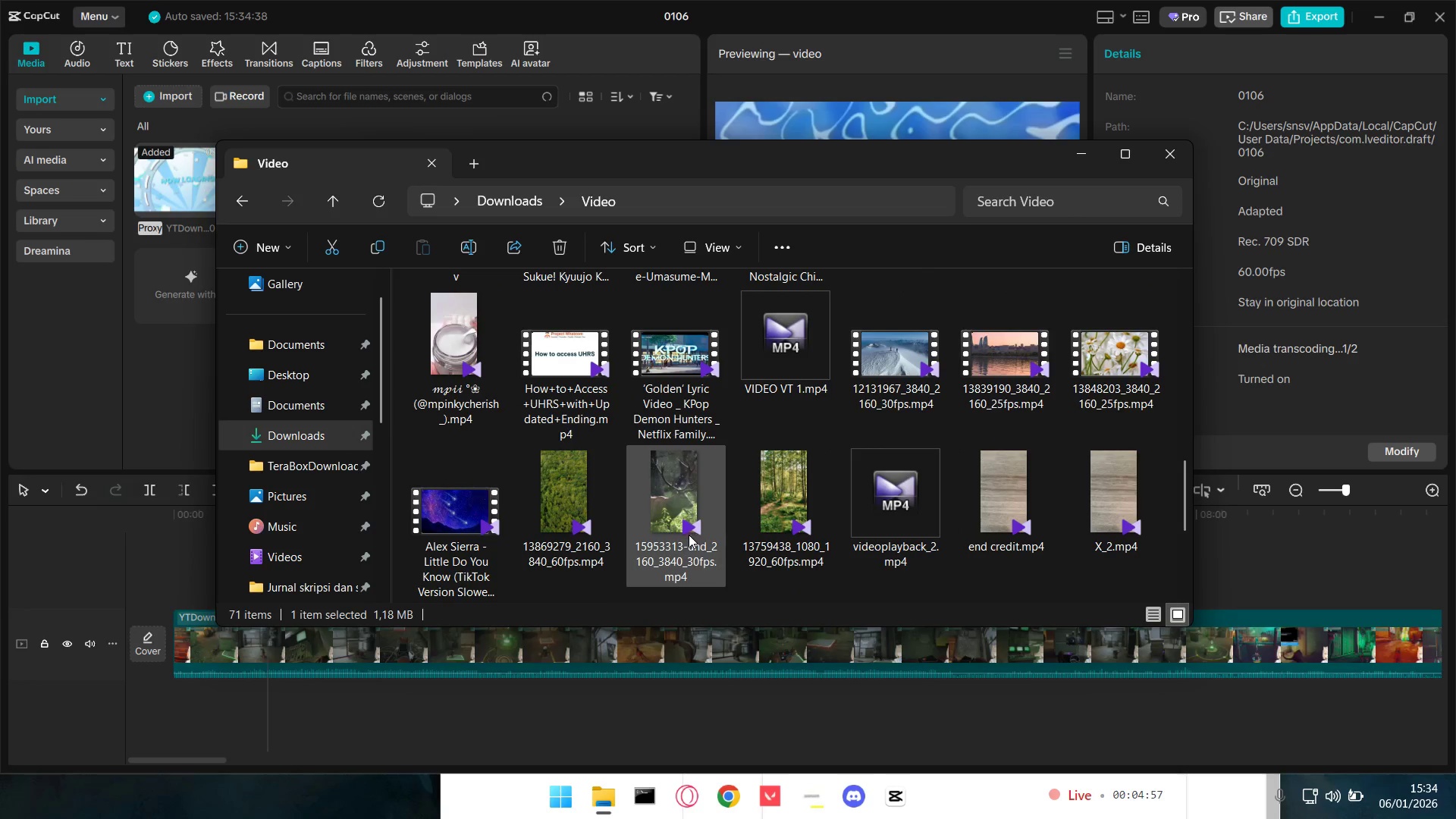 
scroll: coordinate [703, 530], scroll_direction: up, amount: 2.0
 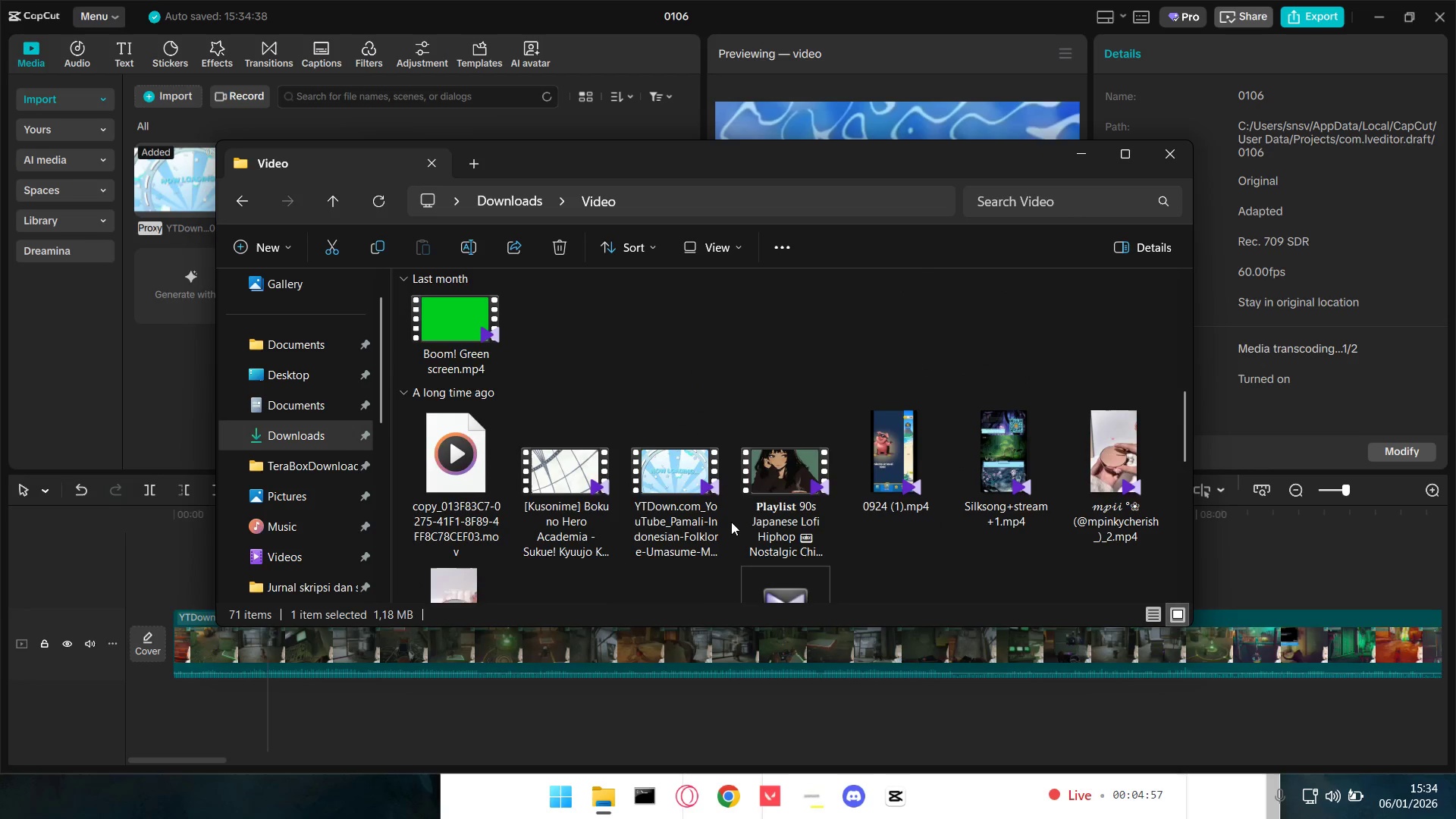 
scroll: coordinate [733, 521], scroll_direction: down, amount: 2.0
 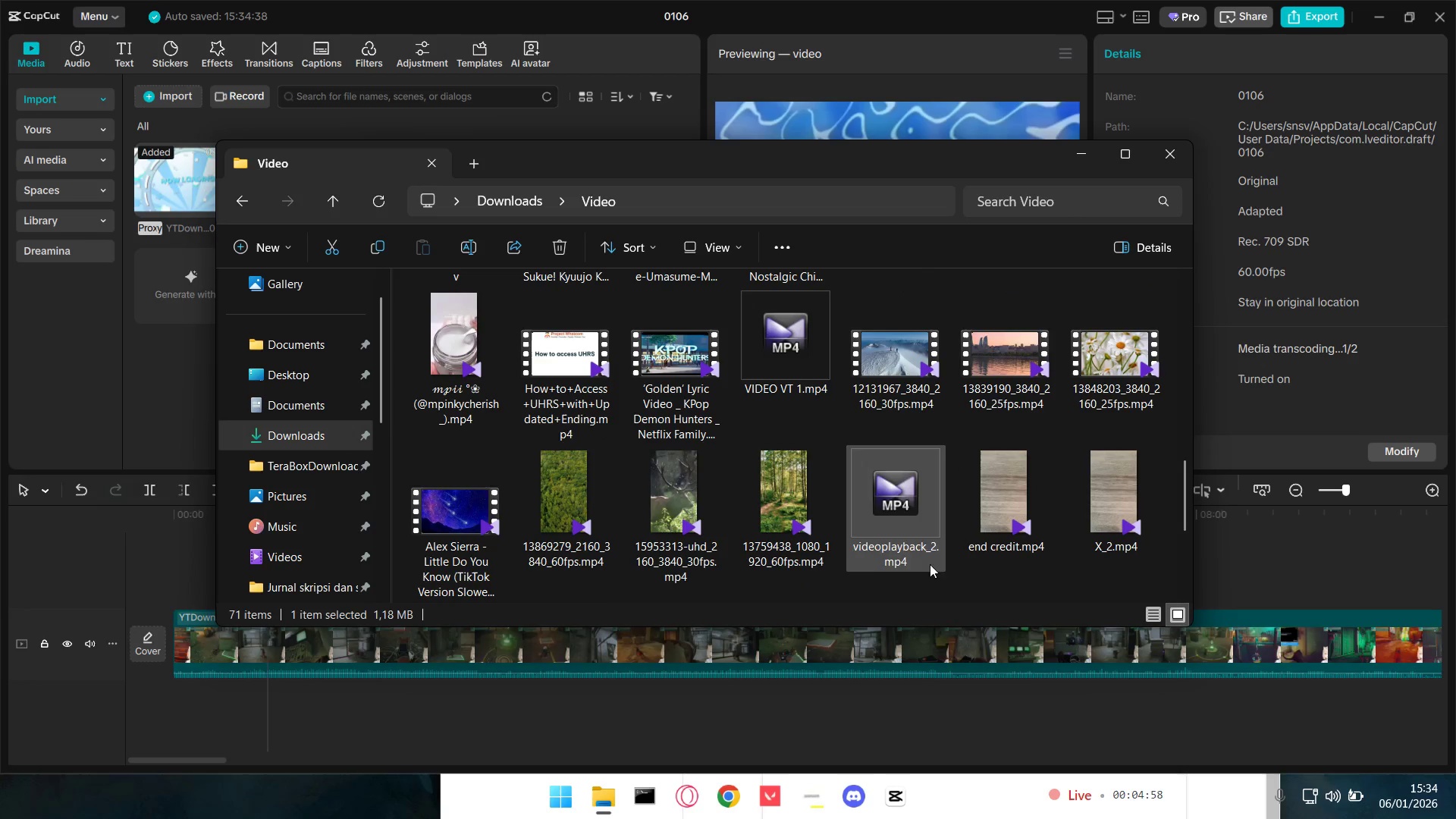 
scroll: coordinate [985, 572], scroll_direction: none, amount: 0.0
 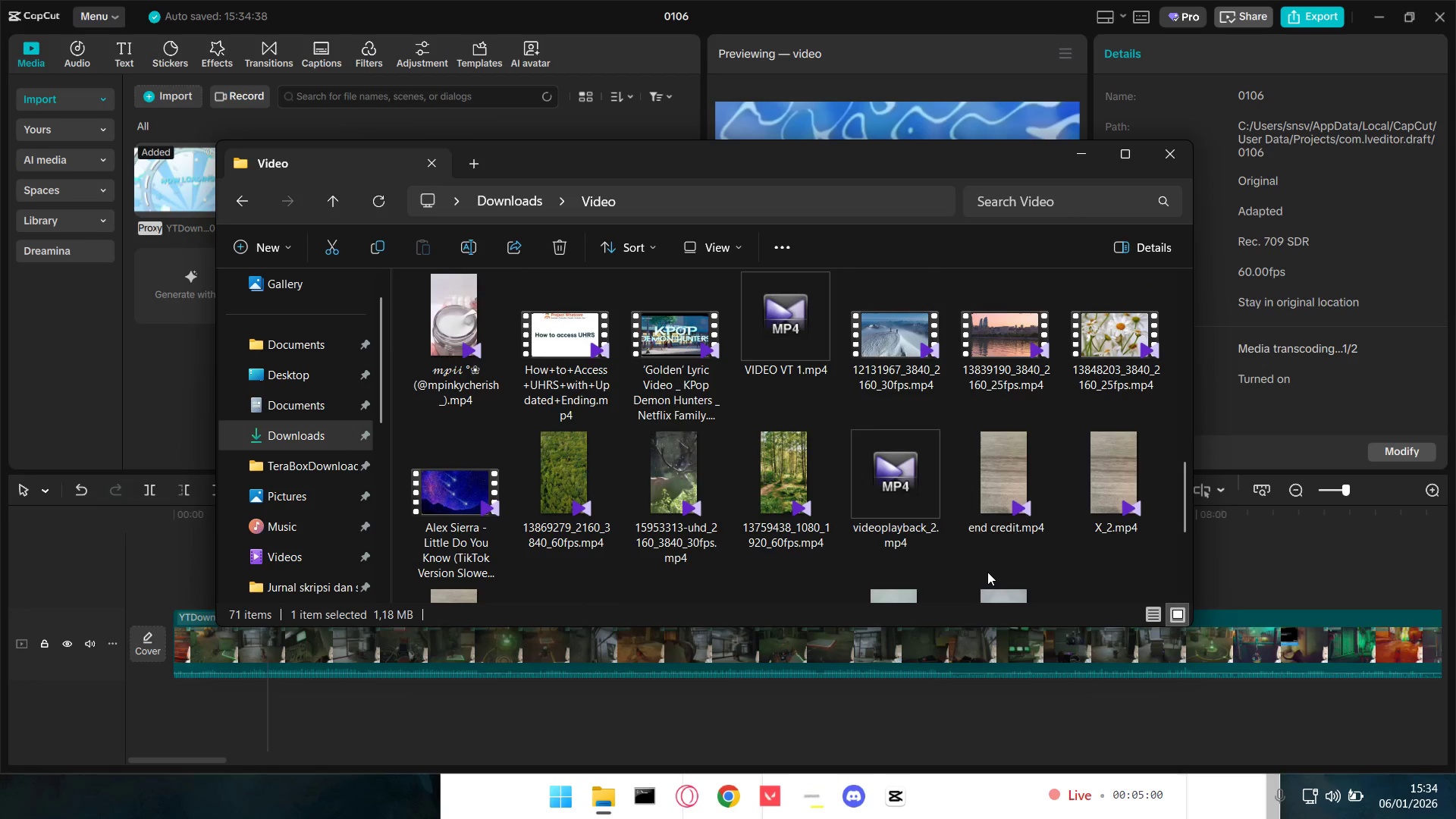 
scroll: coordinate [987, 572], scroll_direction: down, amount: 4.0
 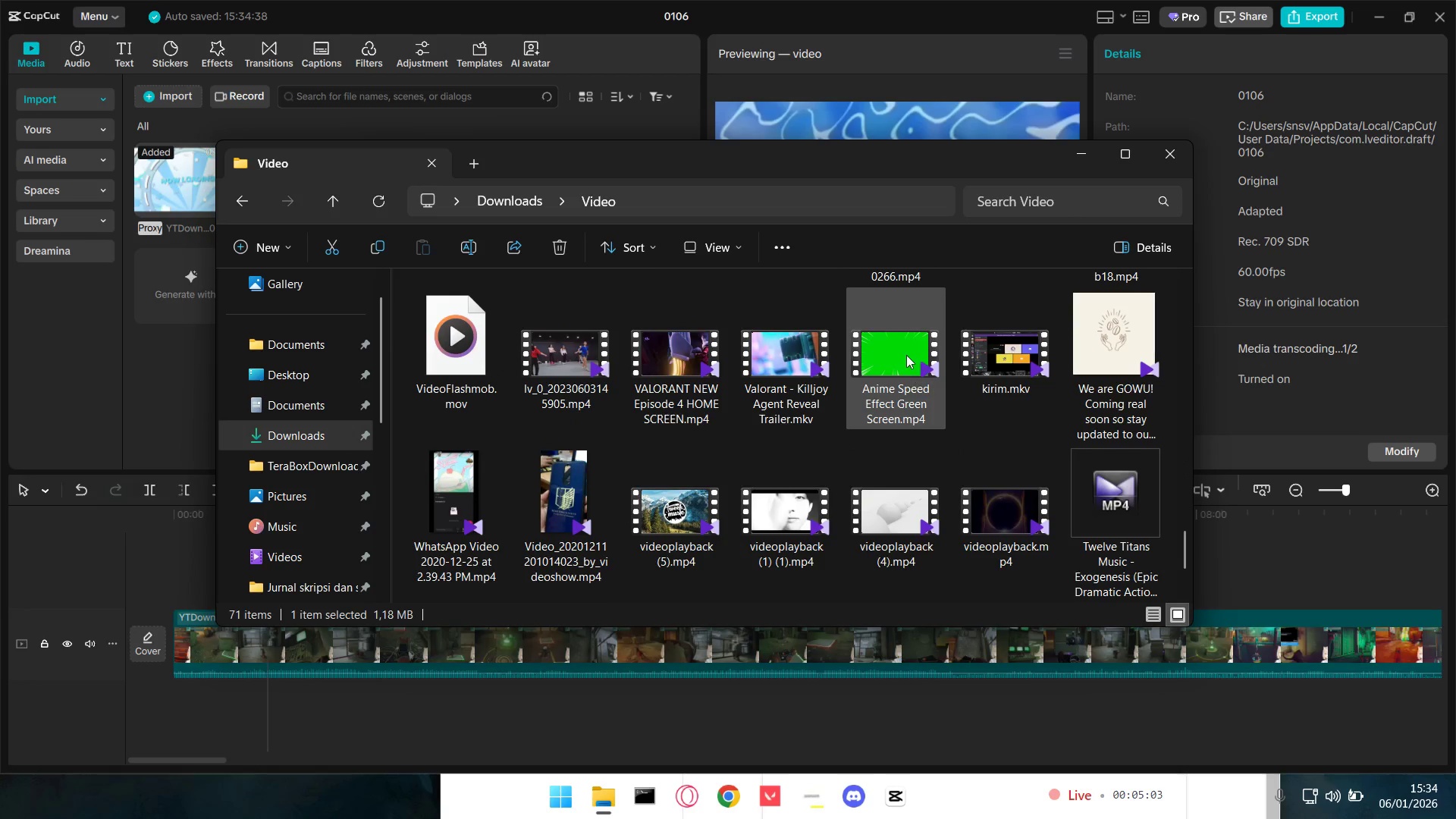 
left_click_drag(start_coordinate=[906, 354], to_coordinate=[169, 362])
 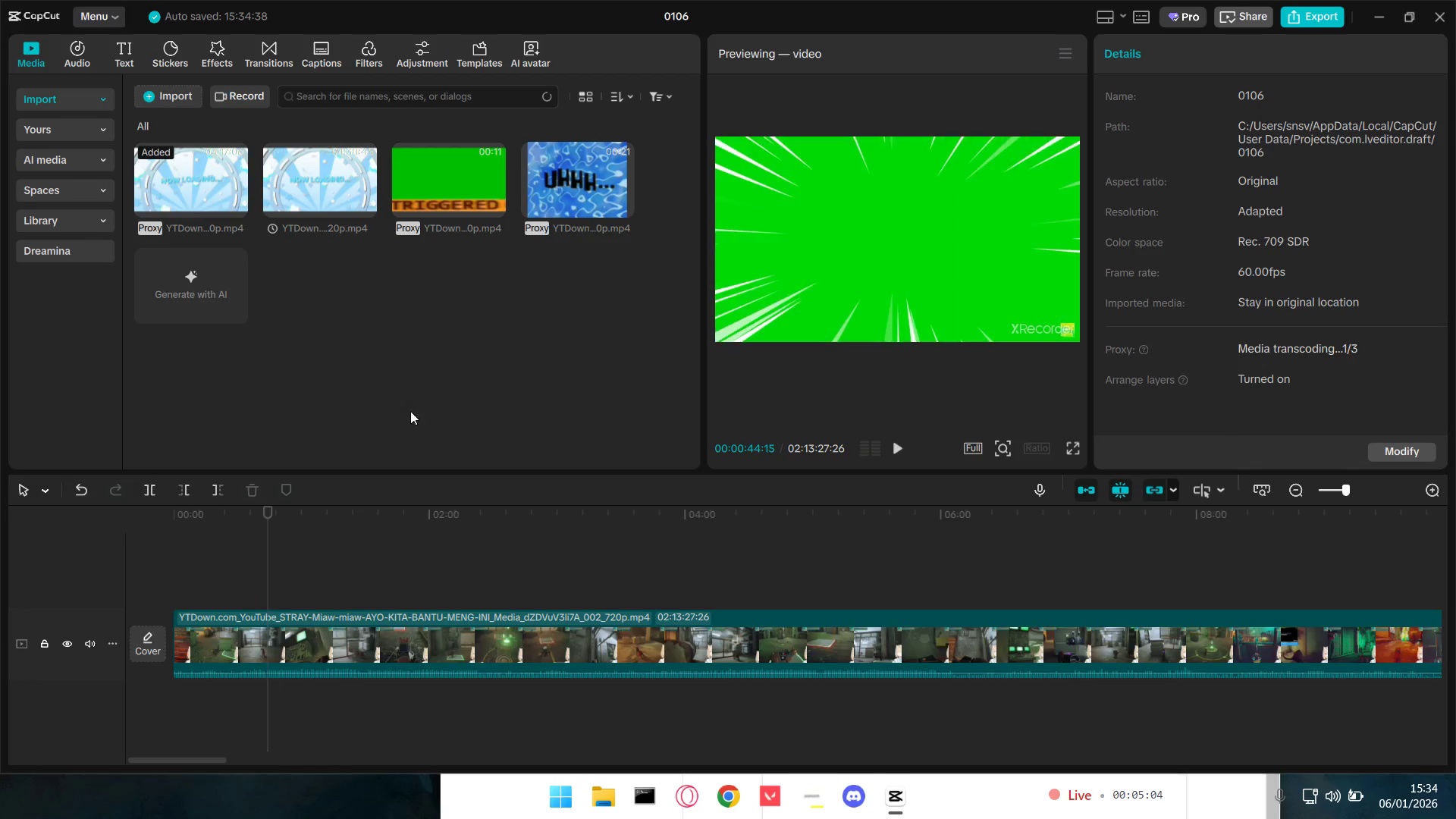 
key(Alt+AltLeft)
 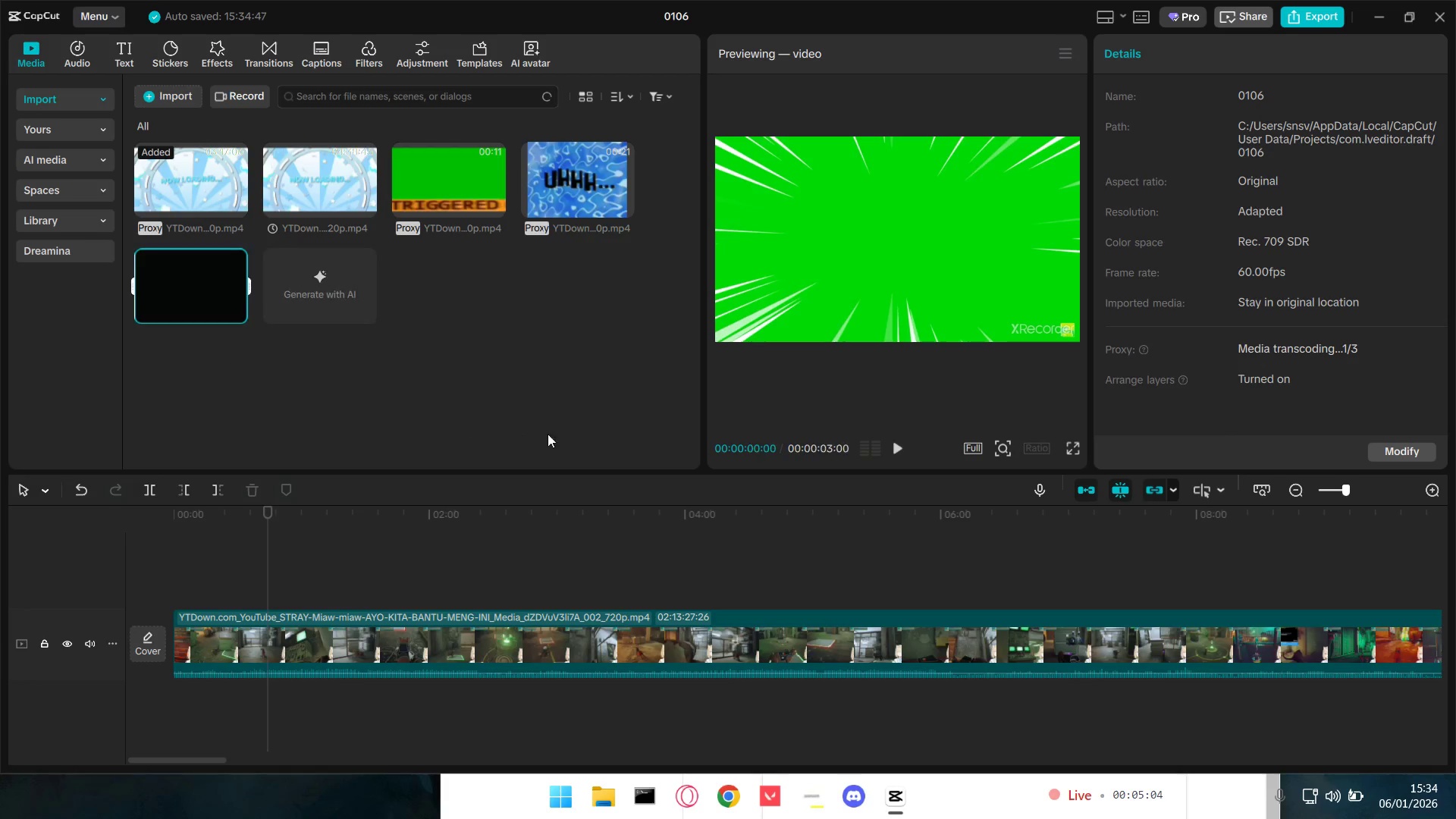 
key(Alt+Tab)
 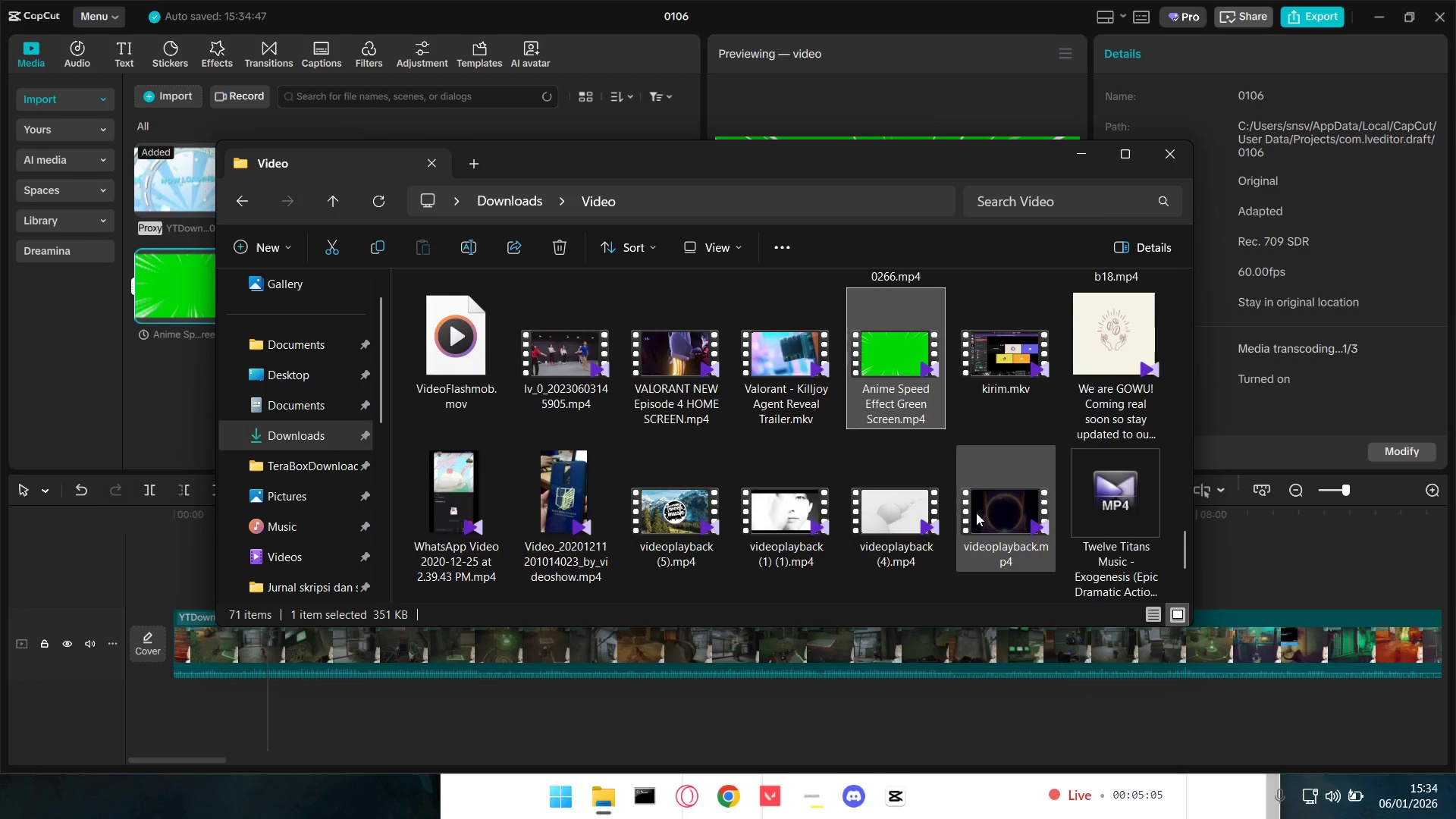 
scroll: coordinate [976, 513], scroll_direction: down, amount: 1.0
 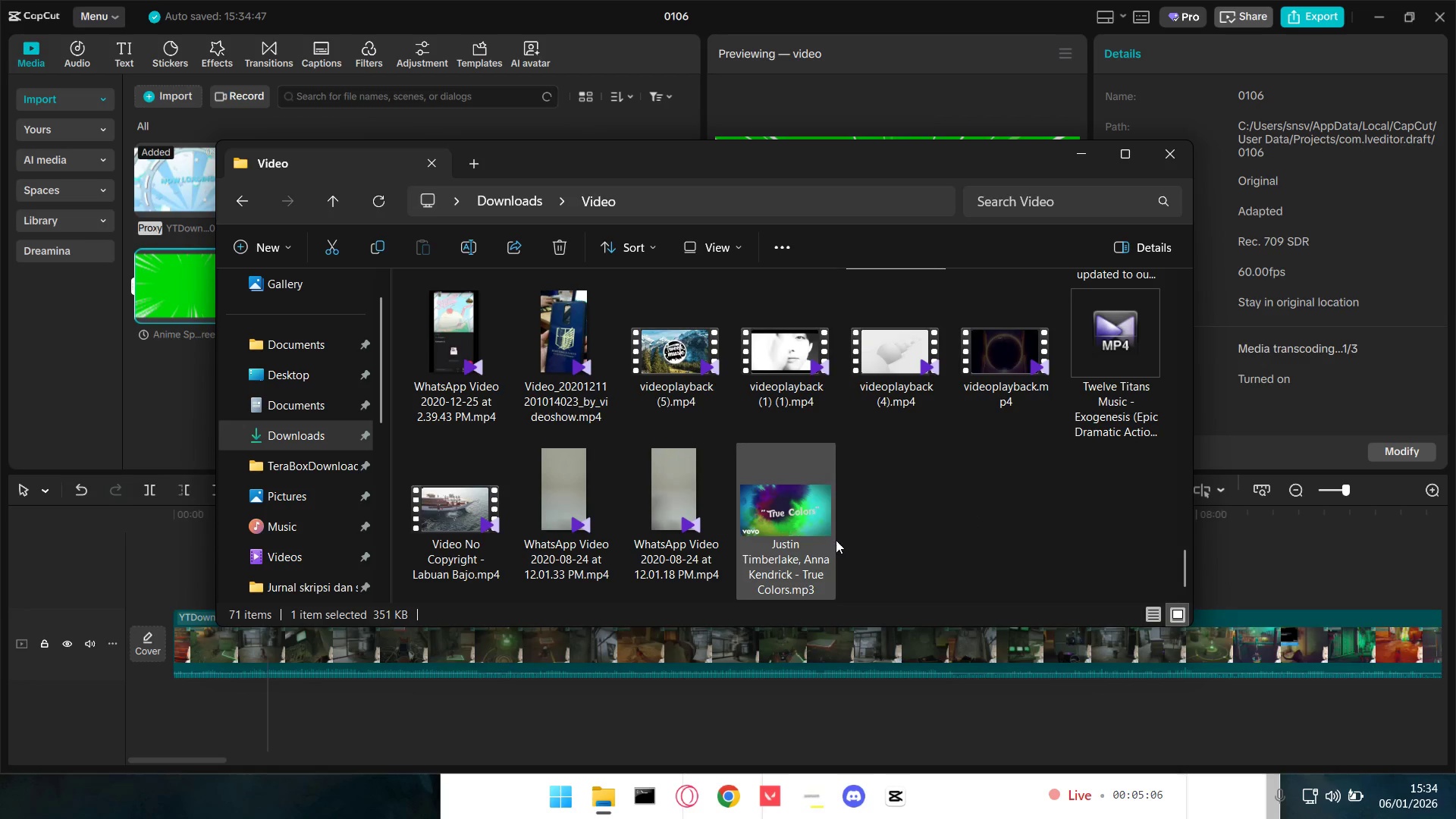 
scroll: coordinate [629, 475], scroll_direction: up, amount: 8.0
 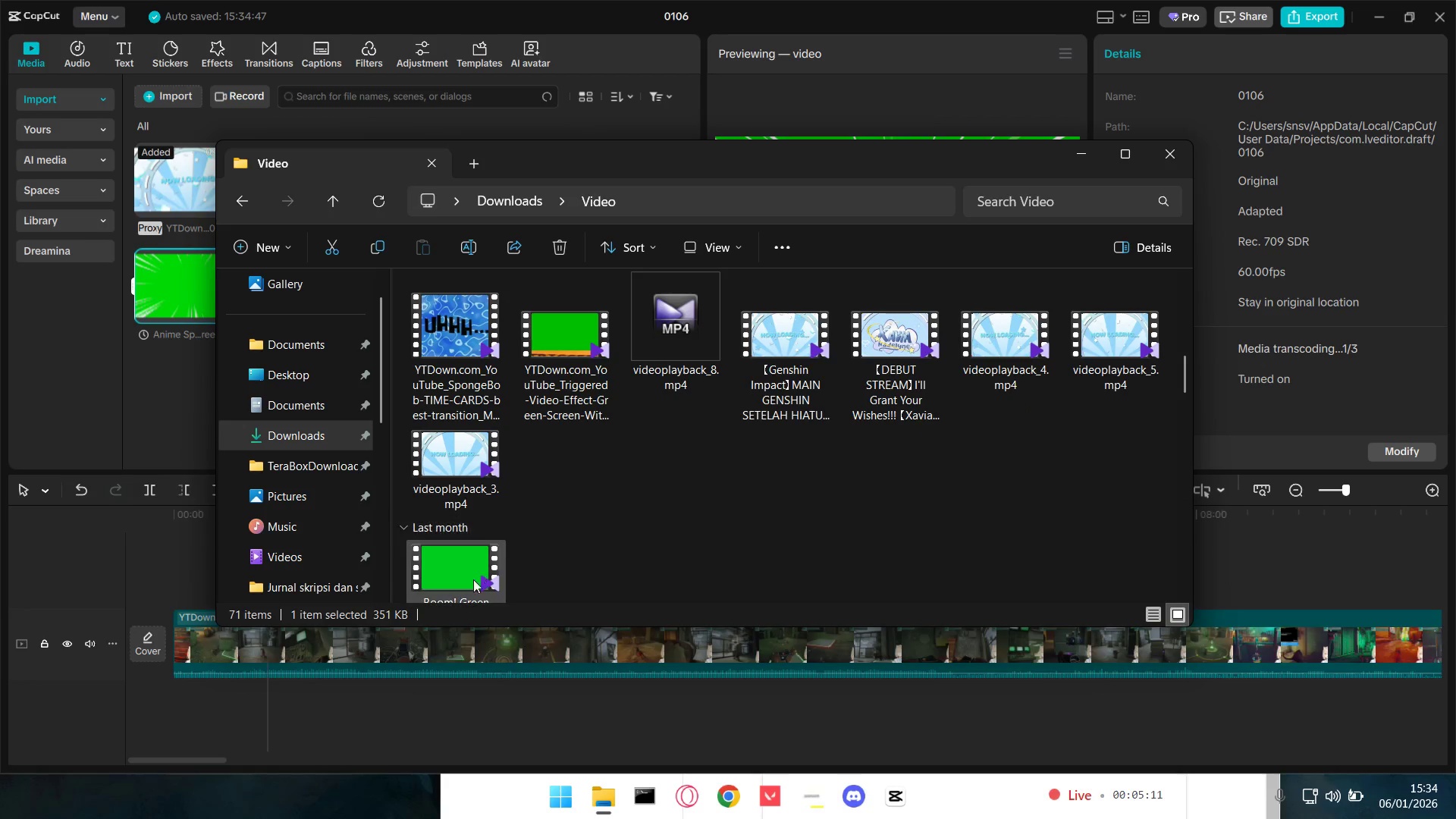 
left_click_drag(start_coordinate=[464, 592], to_coordinate=[146, 397])
 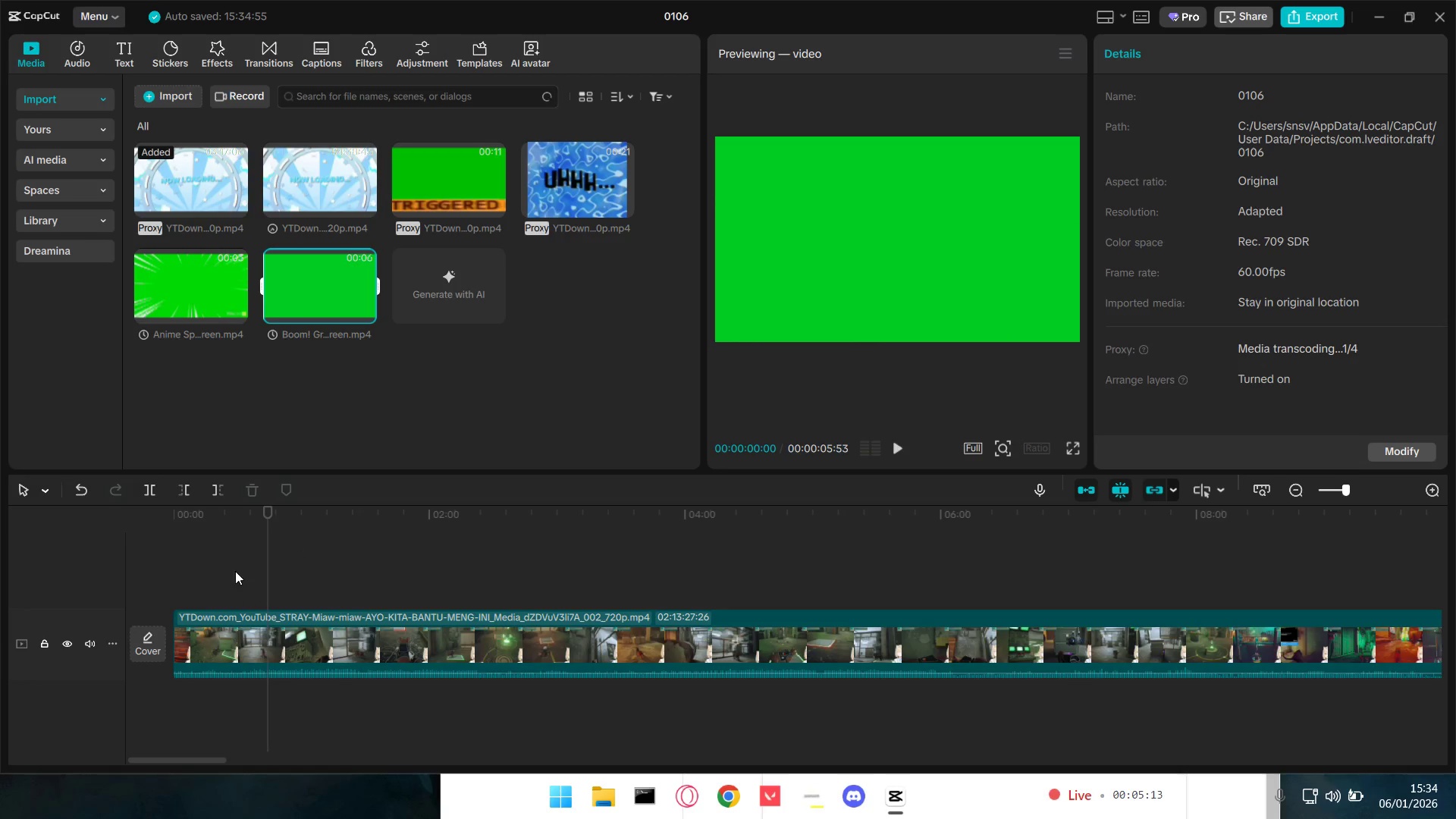 
left_click([242, 568])
 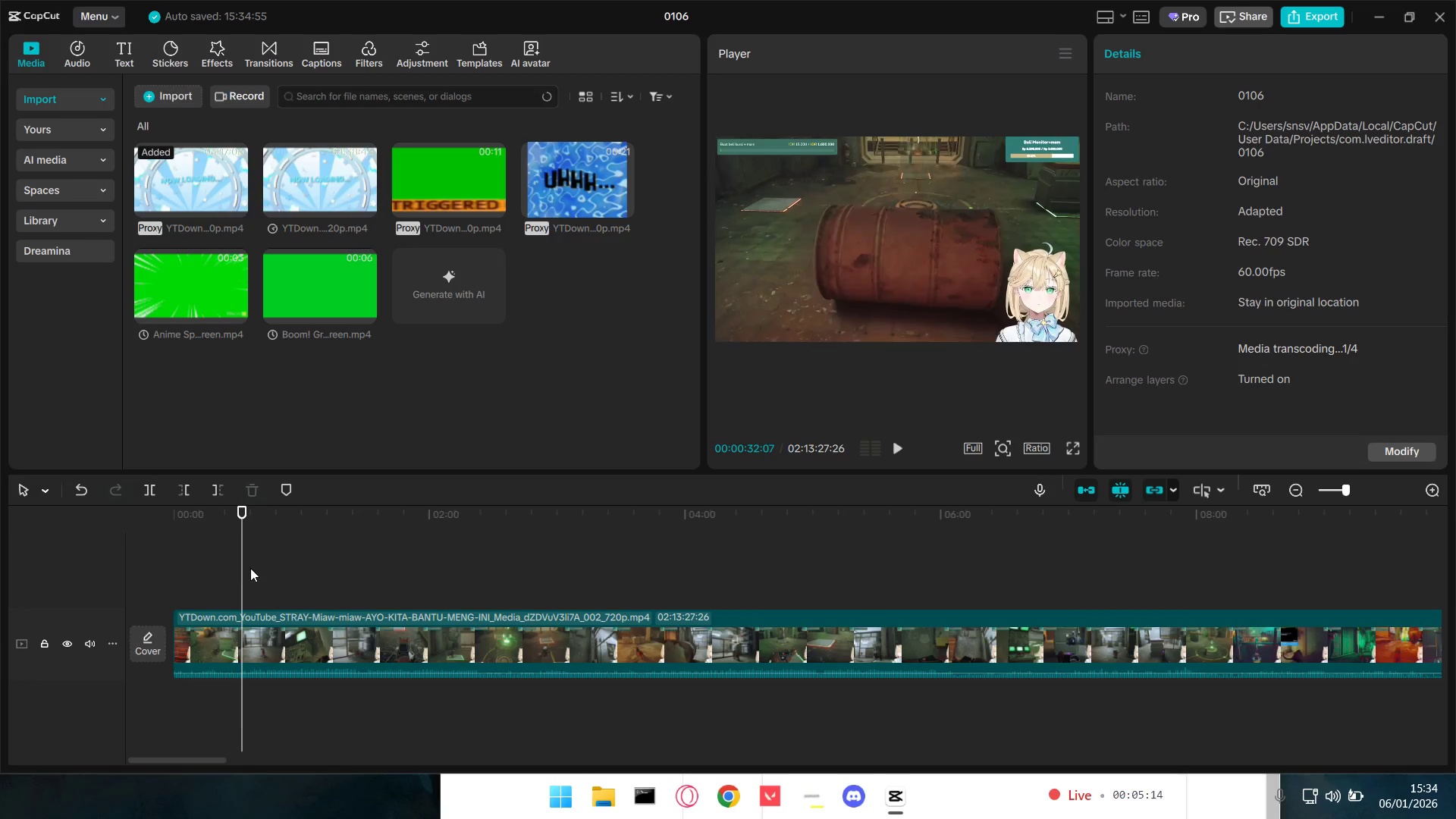 
key(Space)
 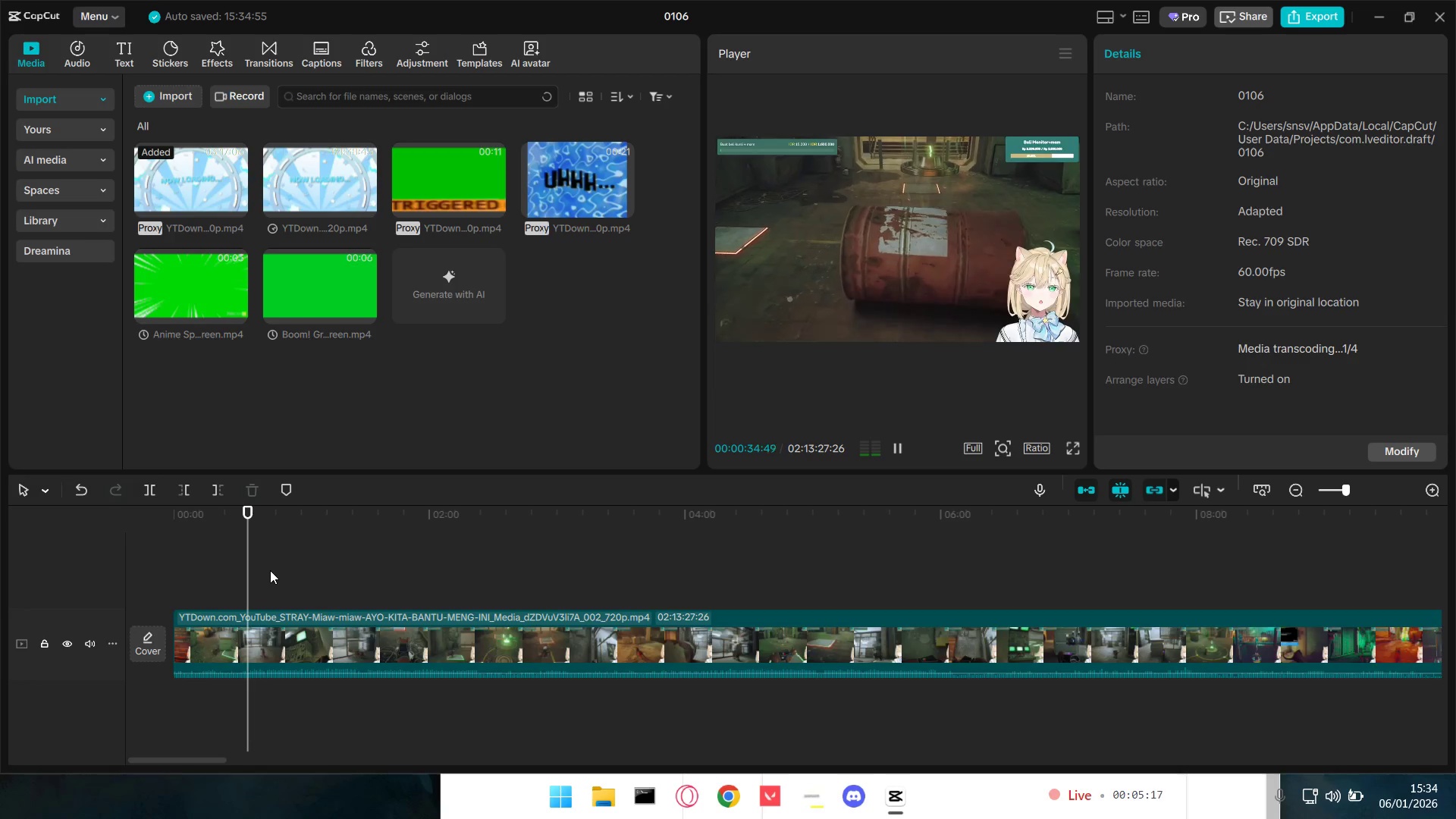 
key(Space)
 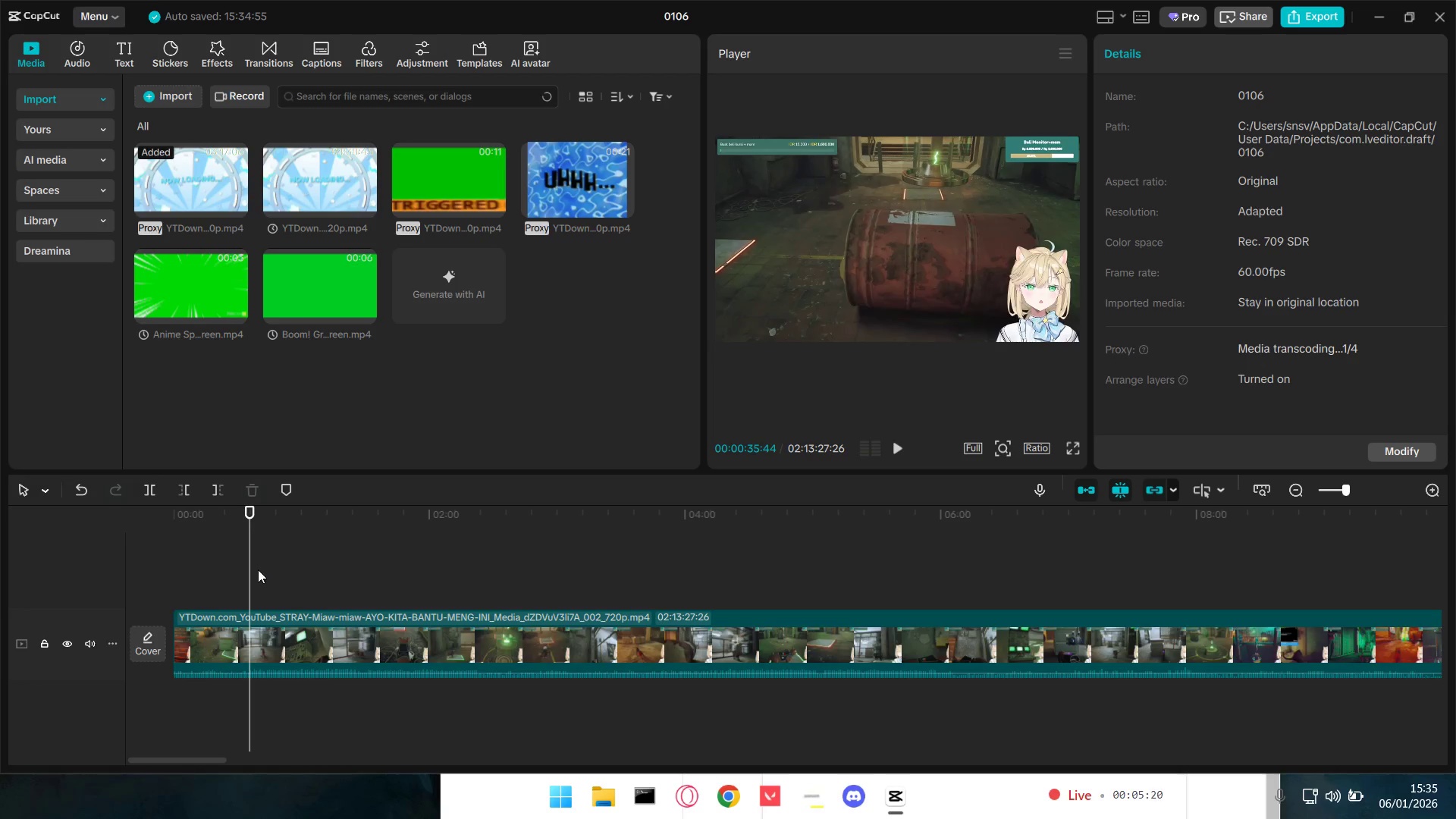 
left_click_drag(start_coordinate=[253, 572], to_coordinate=[237, 570])
 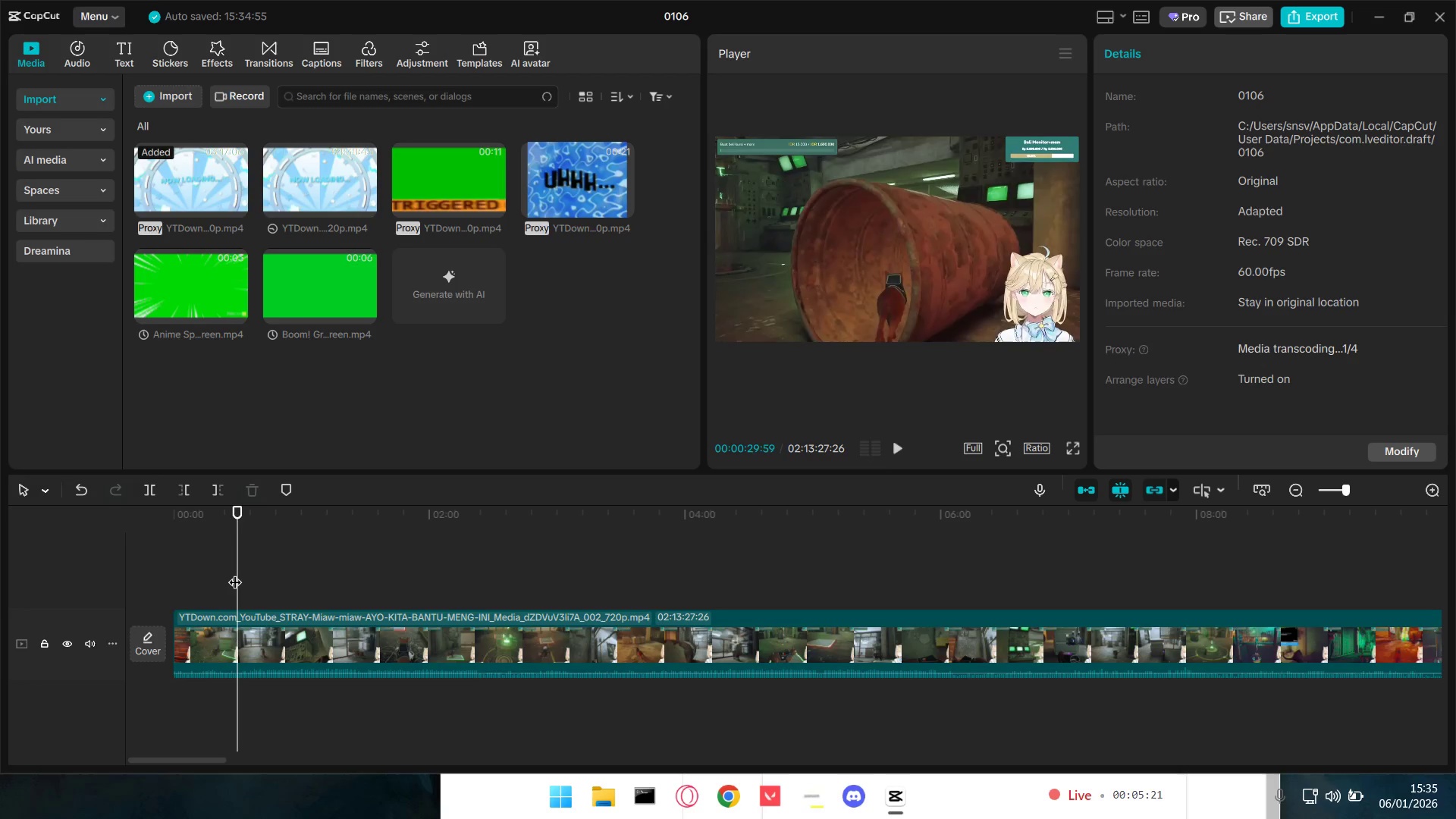 
key(Space)
 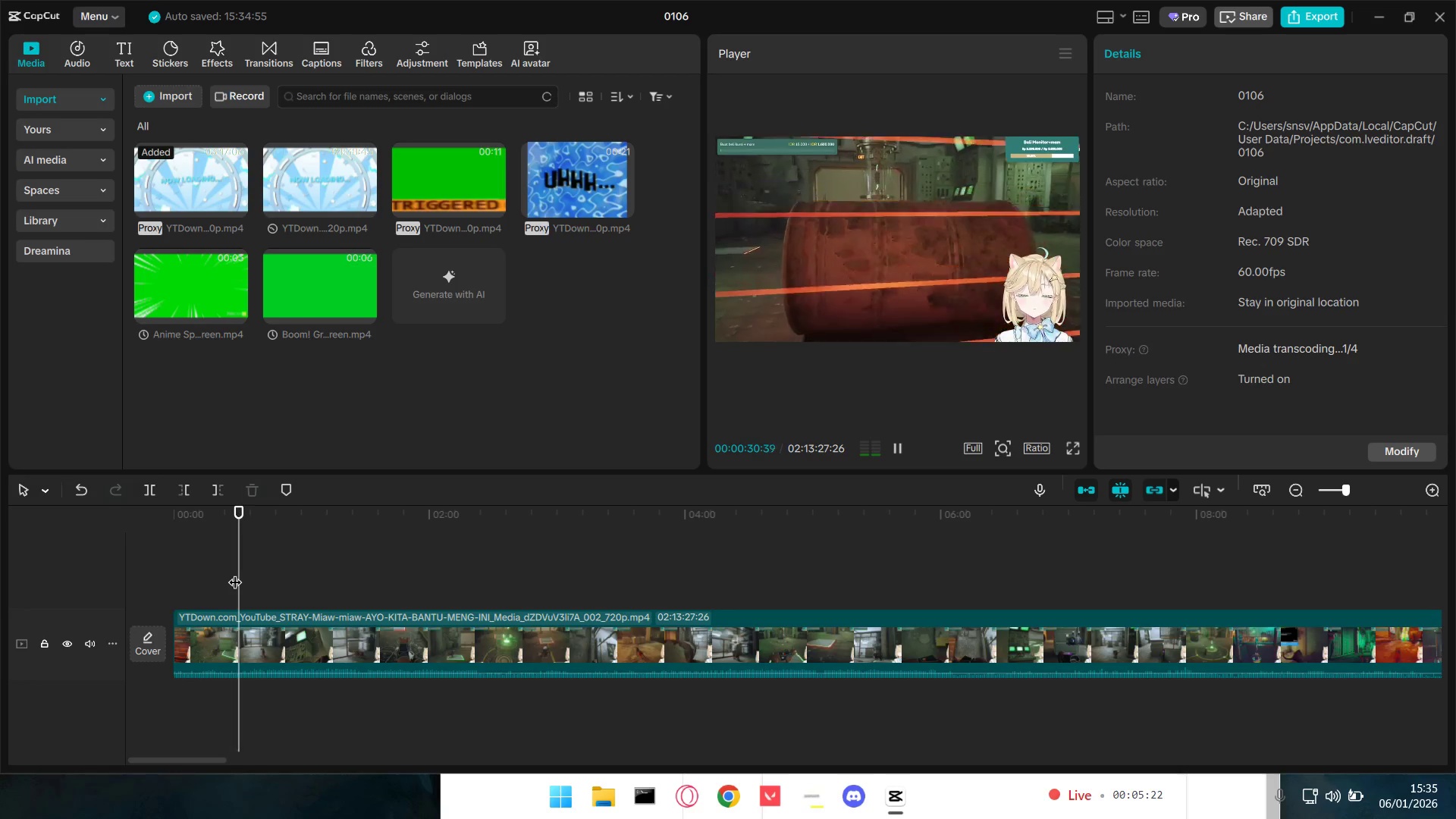 
key(Space)
 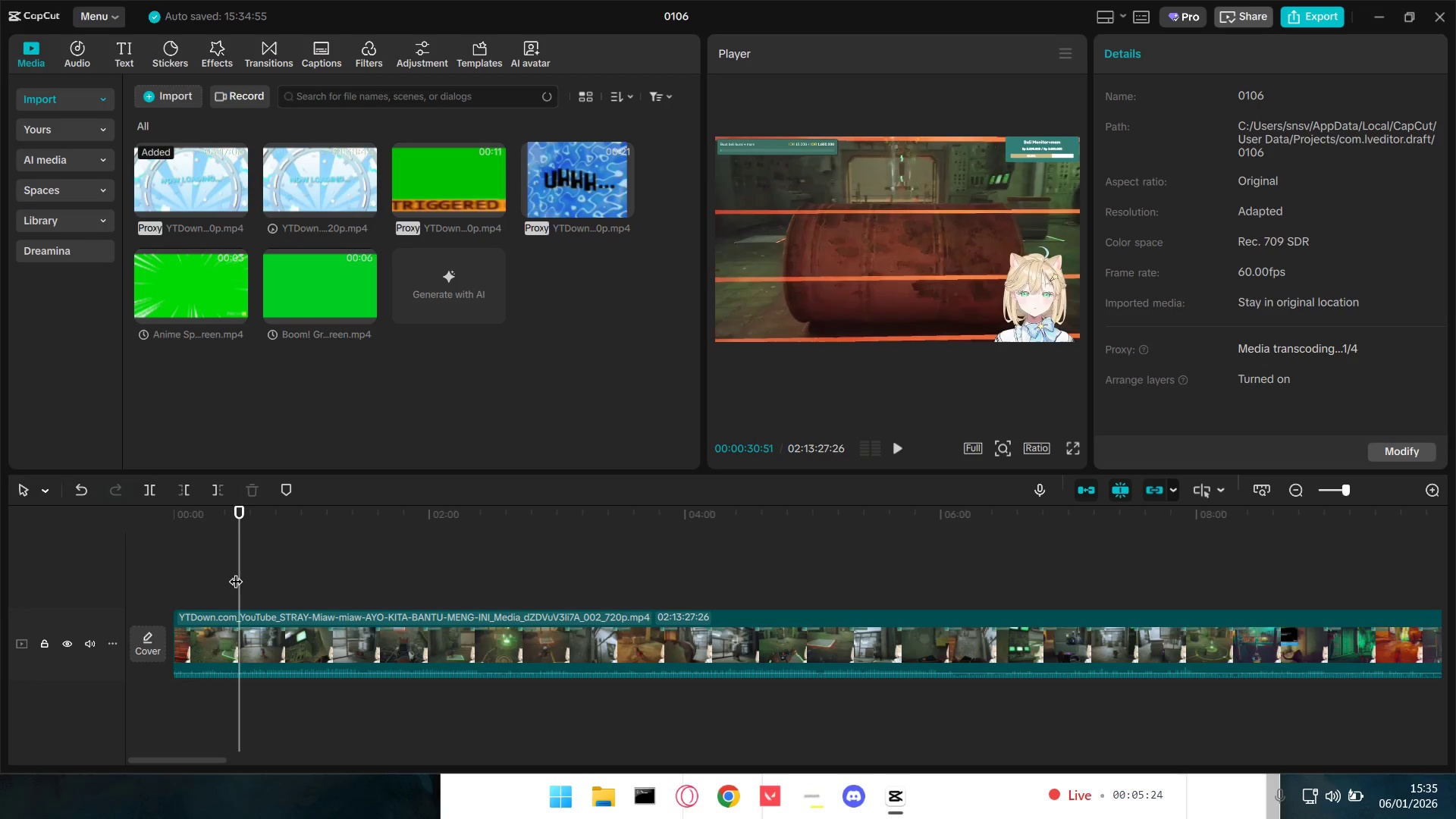 
key(Space)
 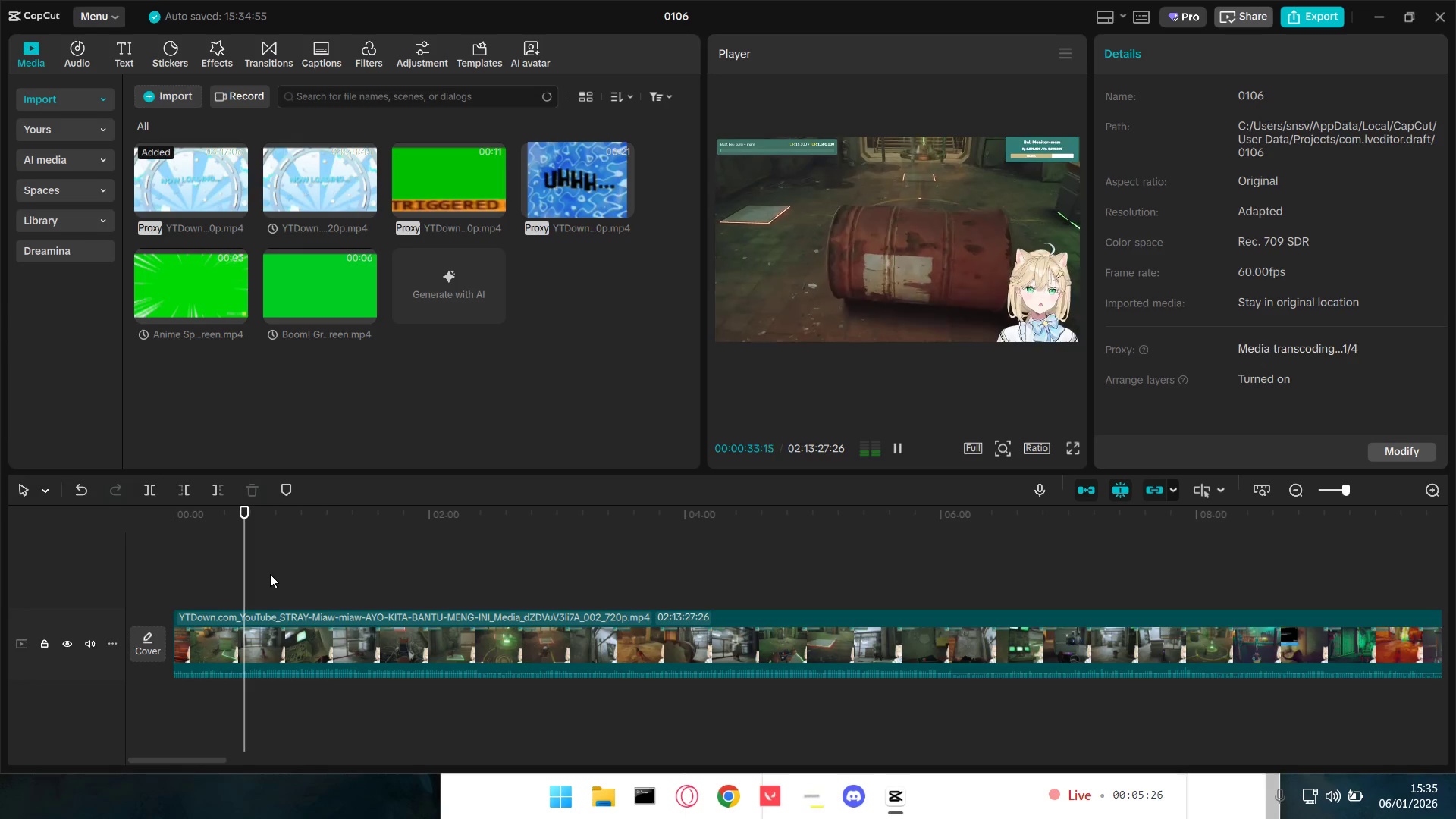 
left_click([270, 574])
 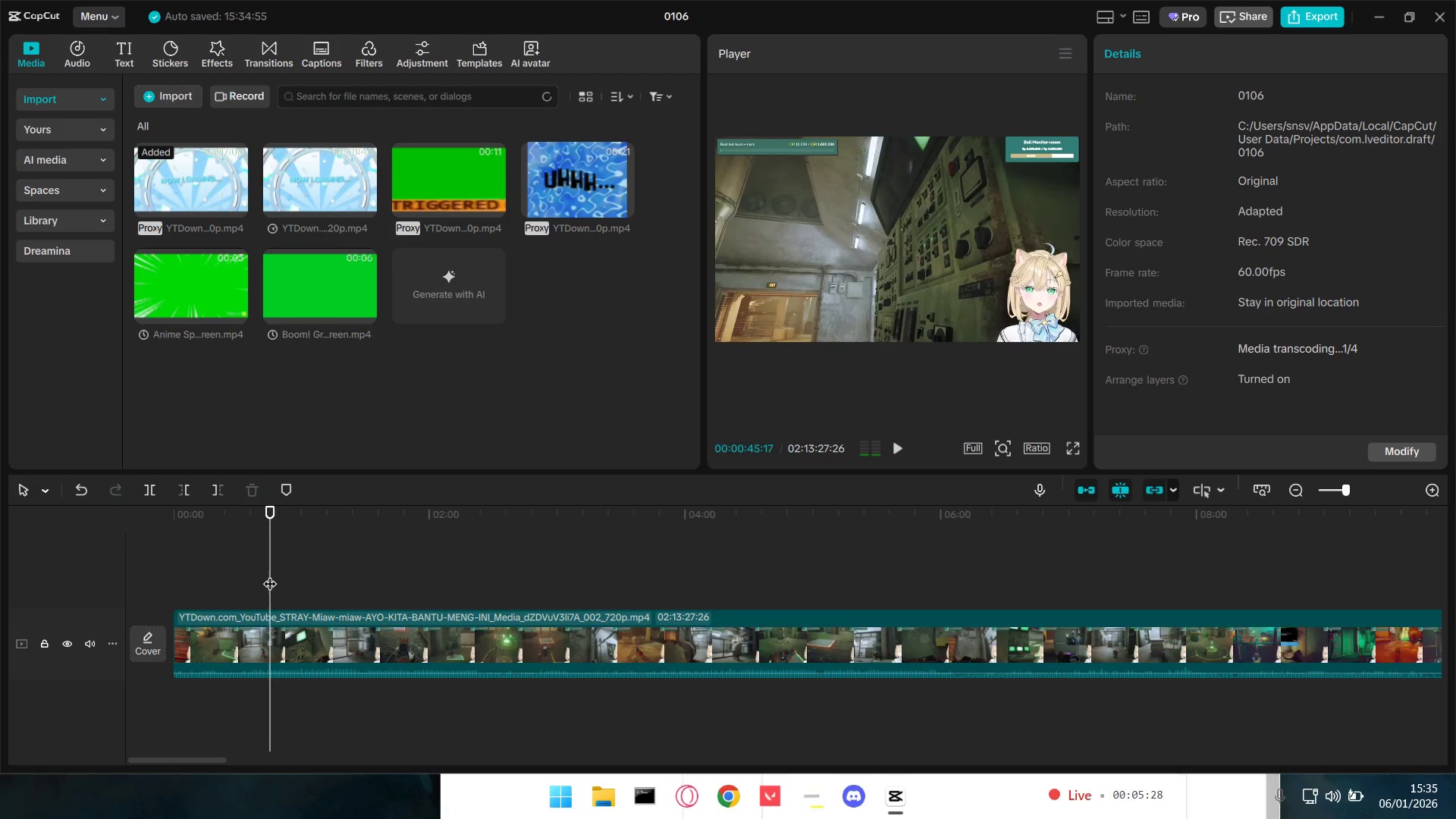 
left_click_drag(start_coordinate=[270, 574], to_coordinate=[638, 601])
 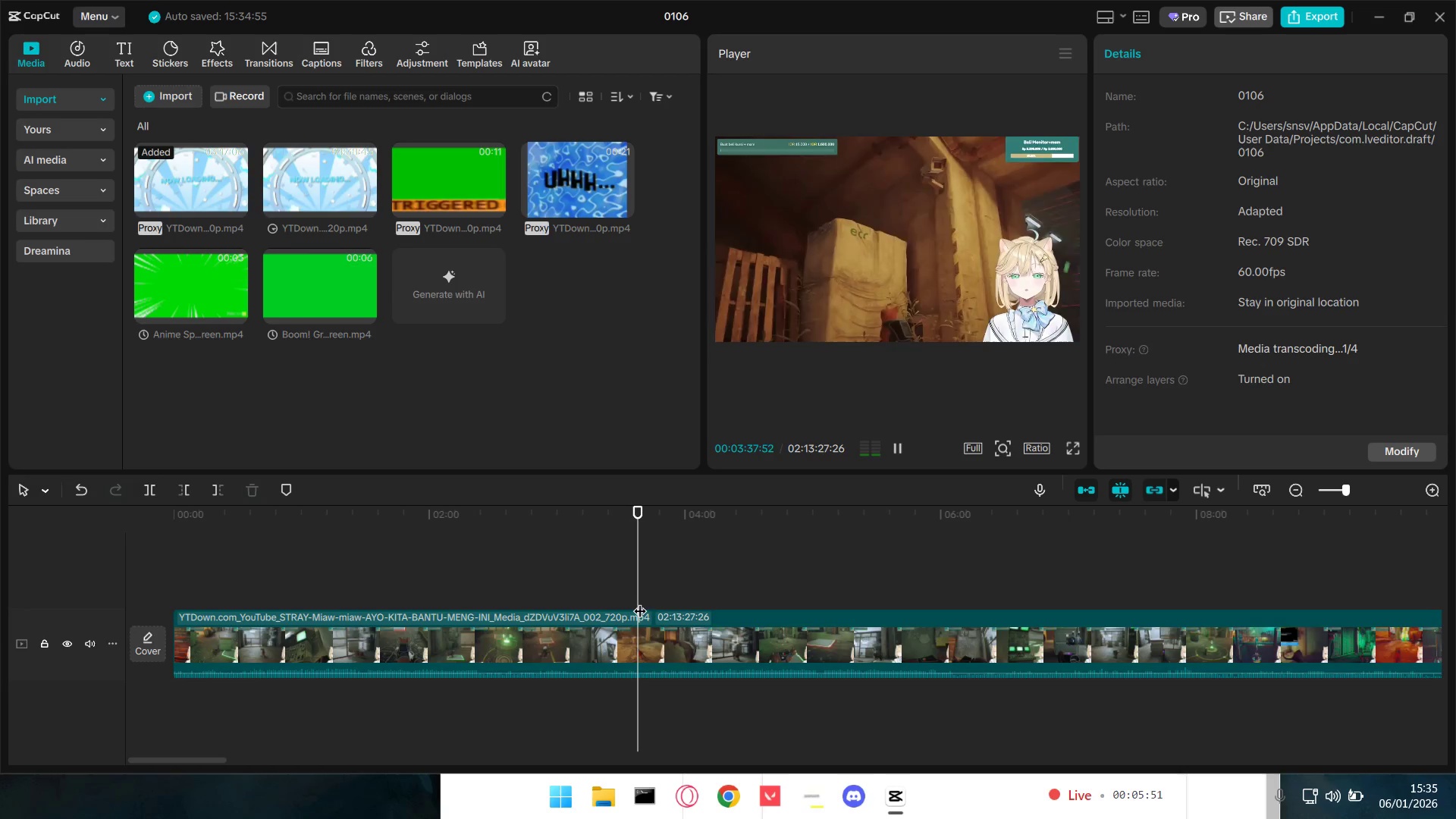 
key(Space)
 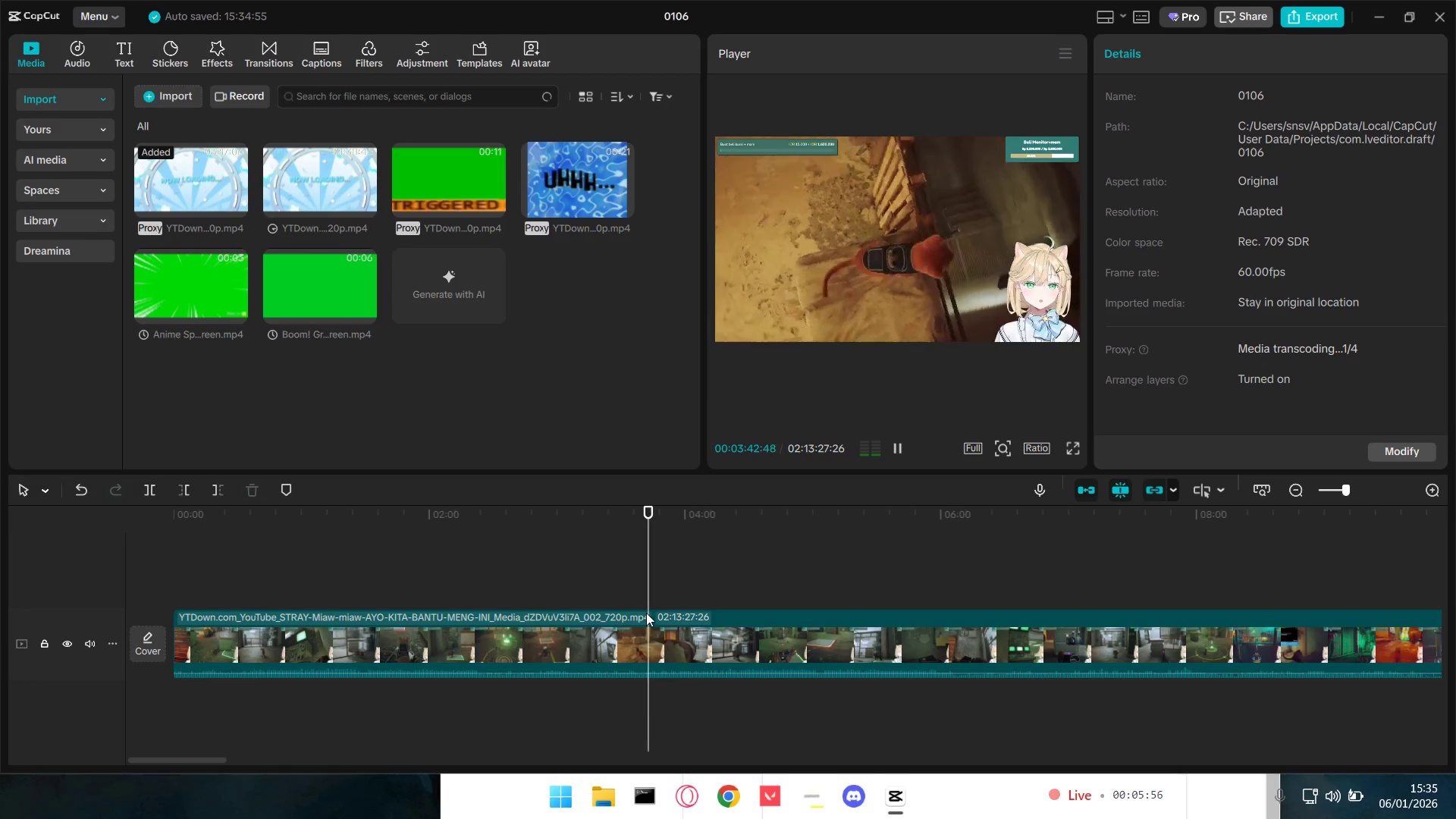 
wait(9.95)
 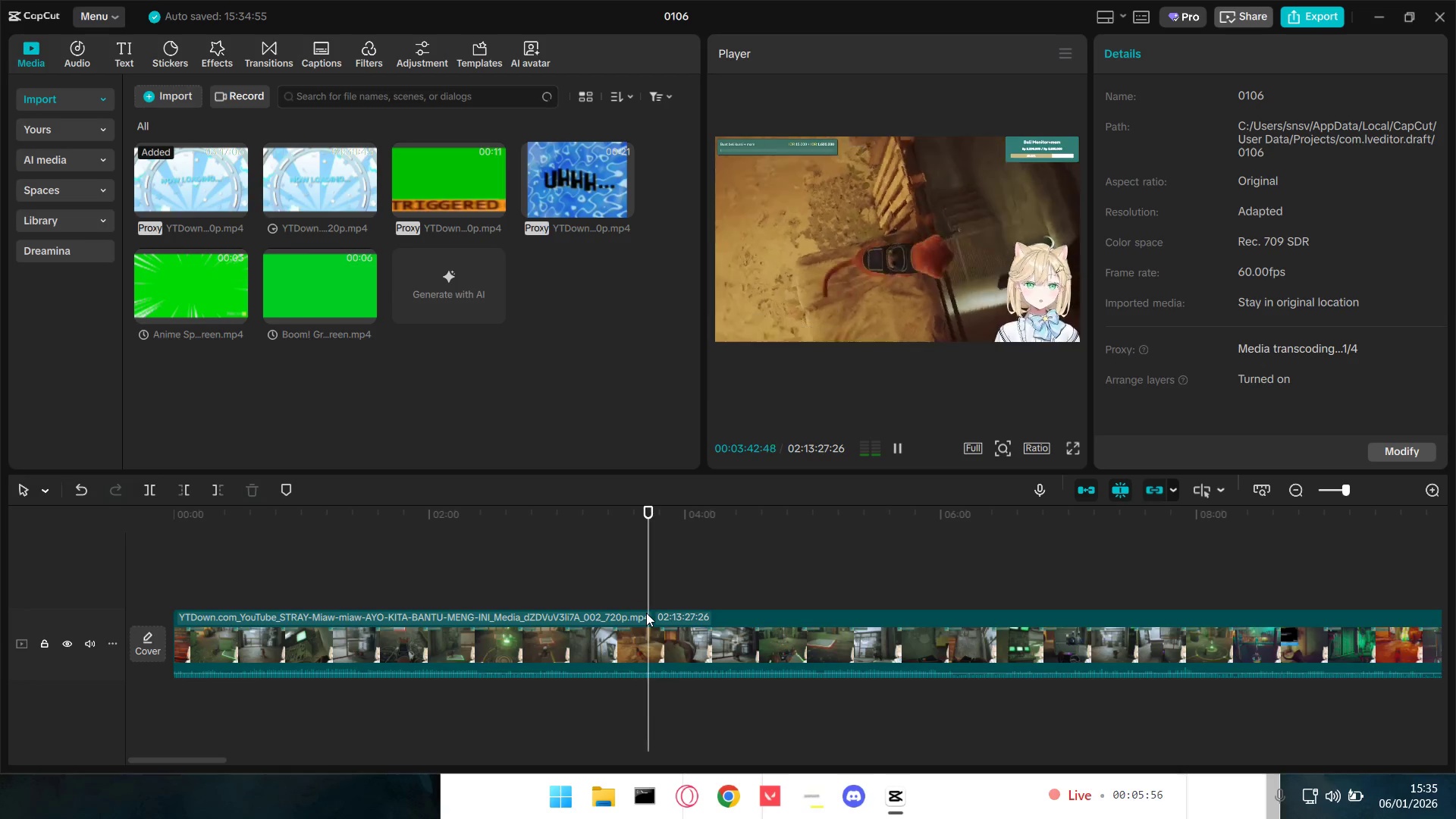 
left_click_drag(start_coordinate=[664, 583], to_coordinate=[730, 594])
 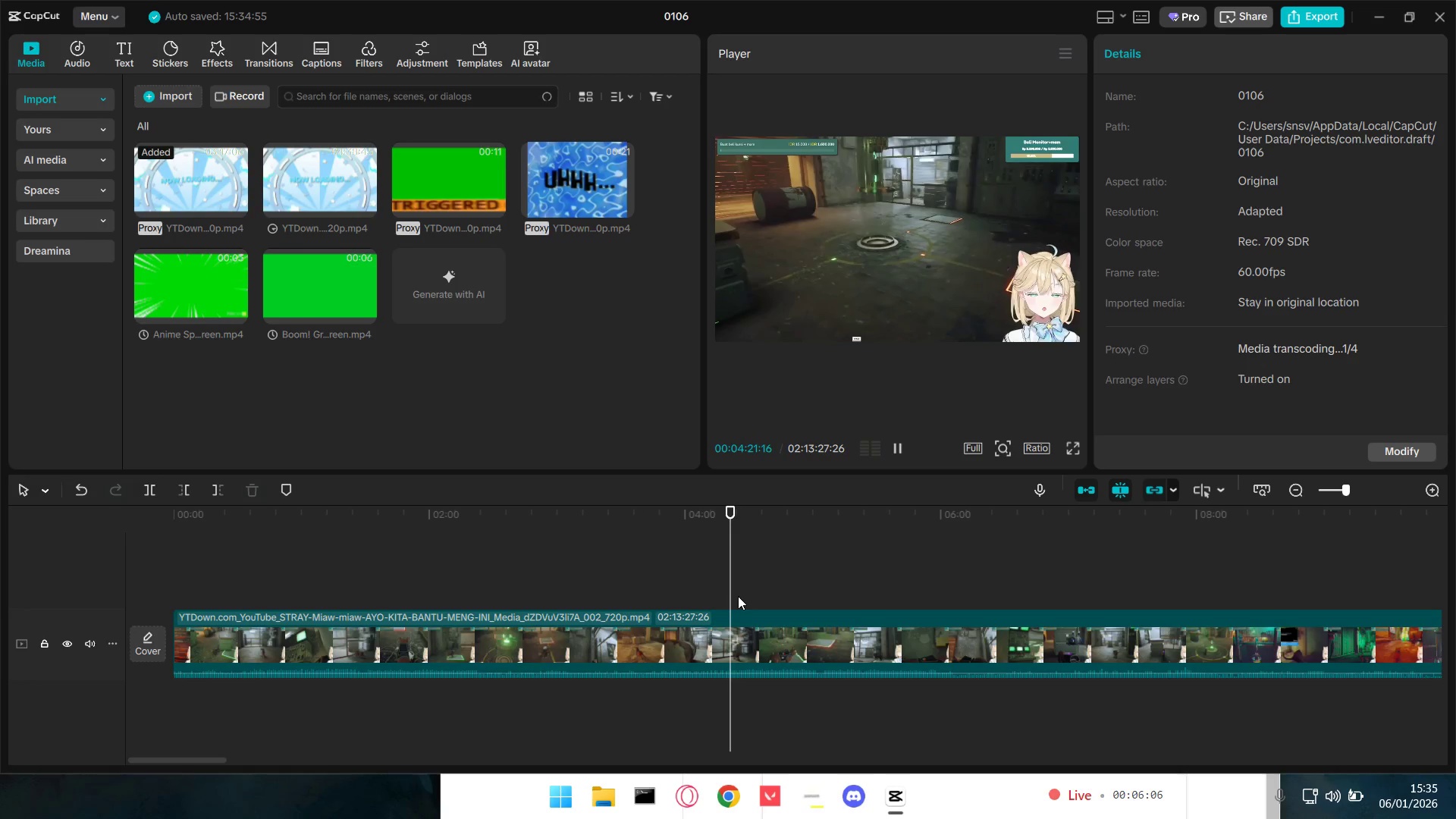 
key(Space)
 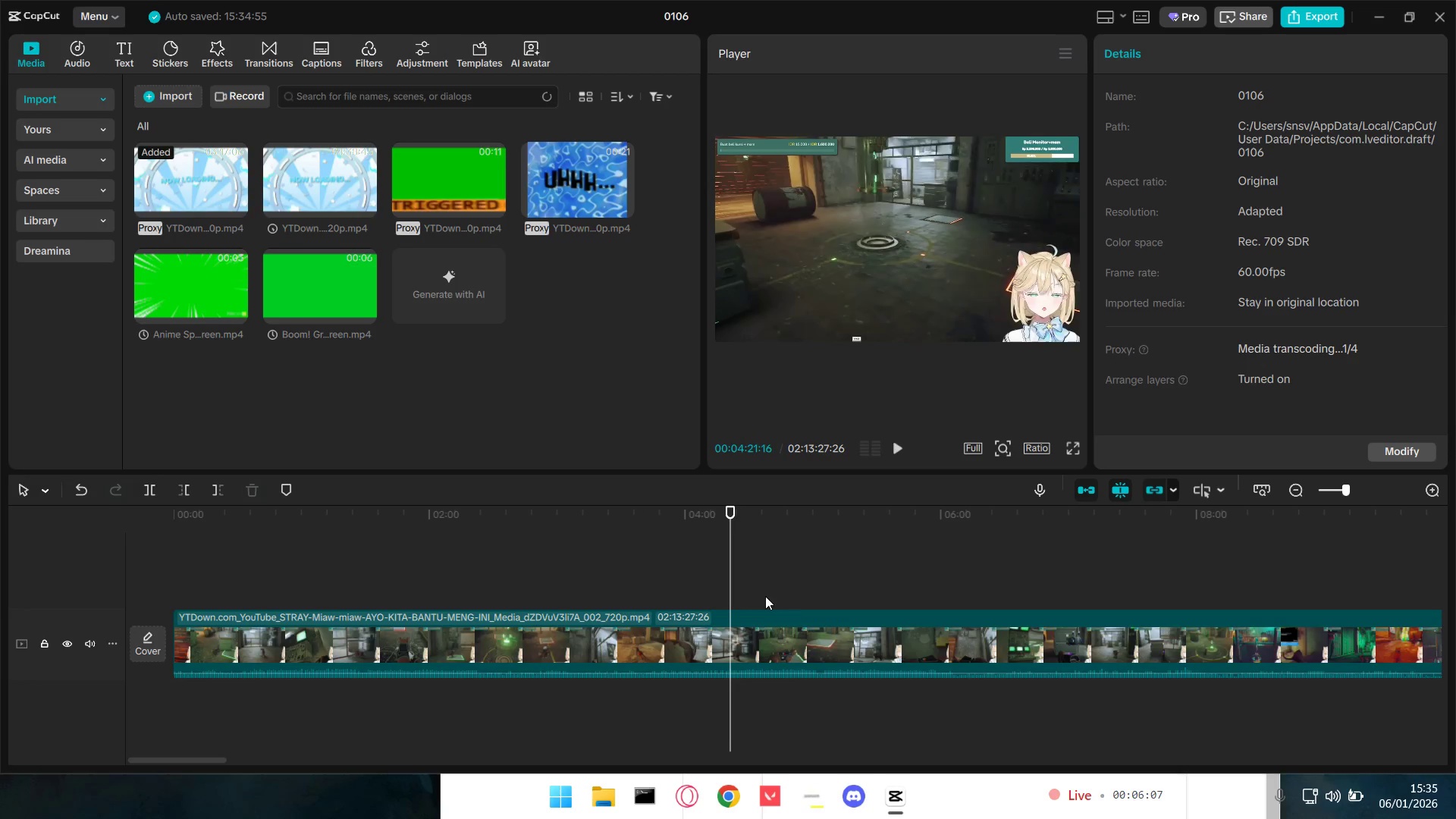 
key(Space)
 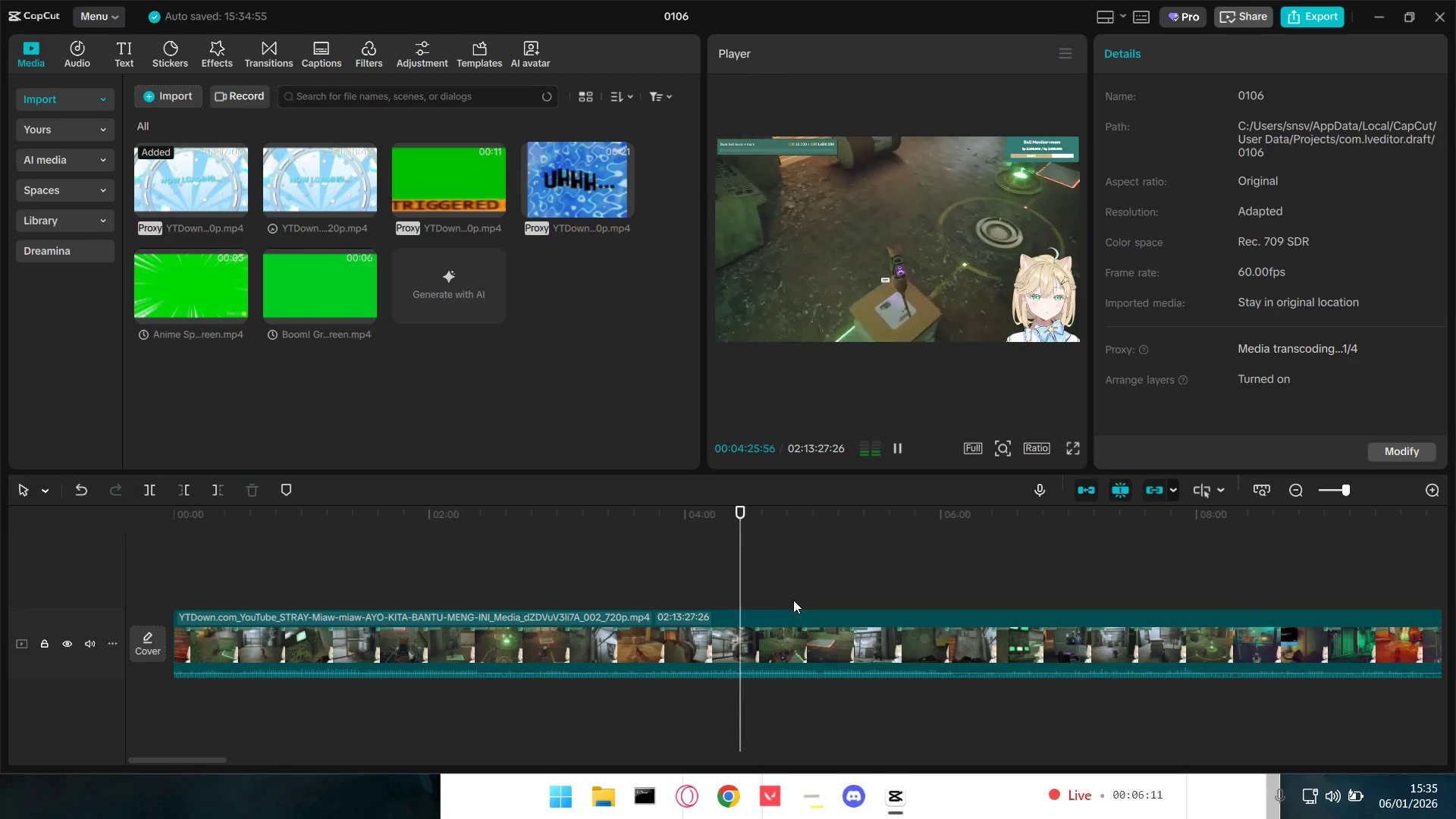 
wait(6.27)
 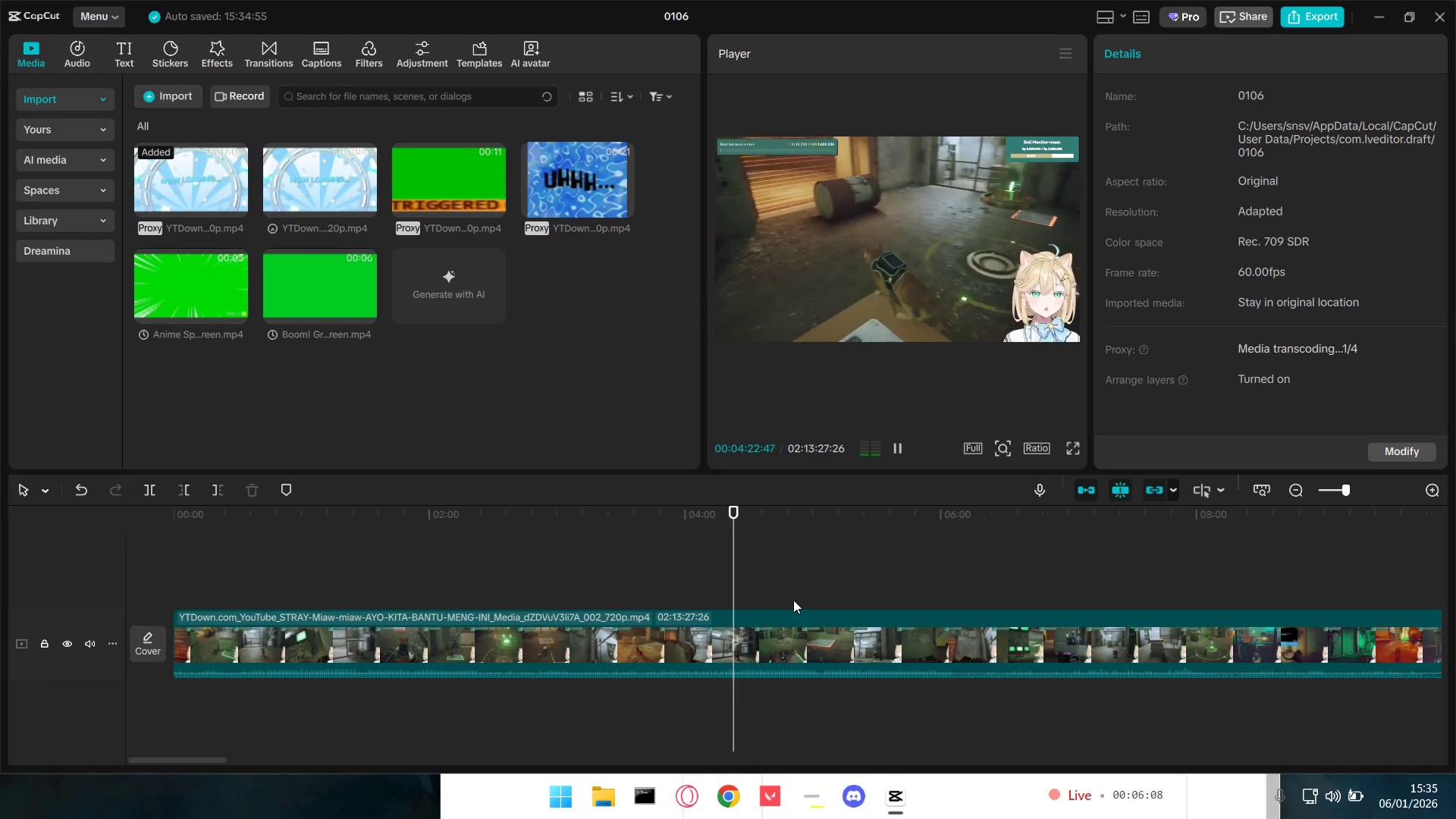 
left_click_drag(start_coordinate=[745, 563], to_coordinate=[826, 554])
 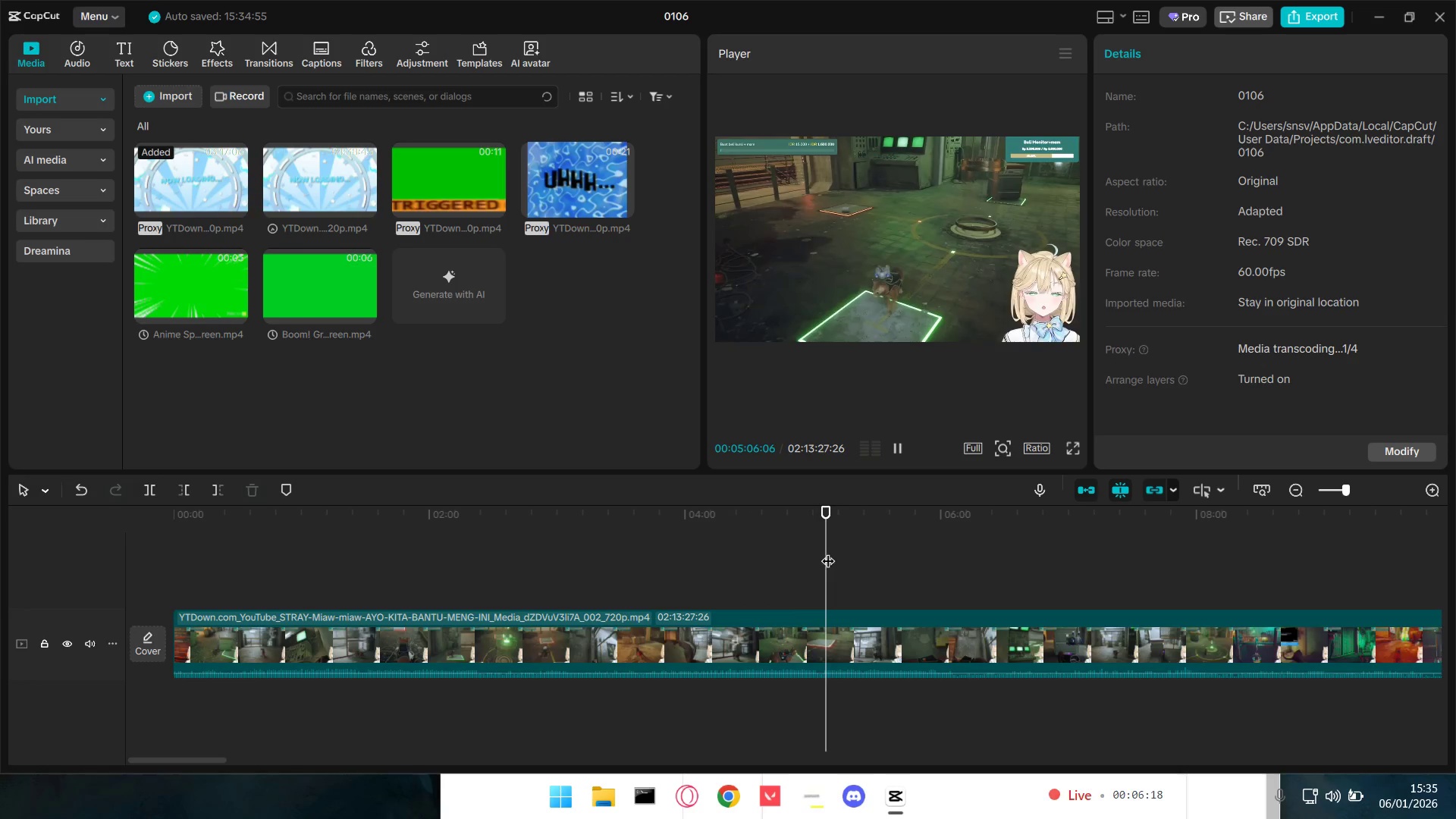 
key(Space)
 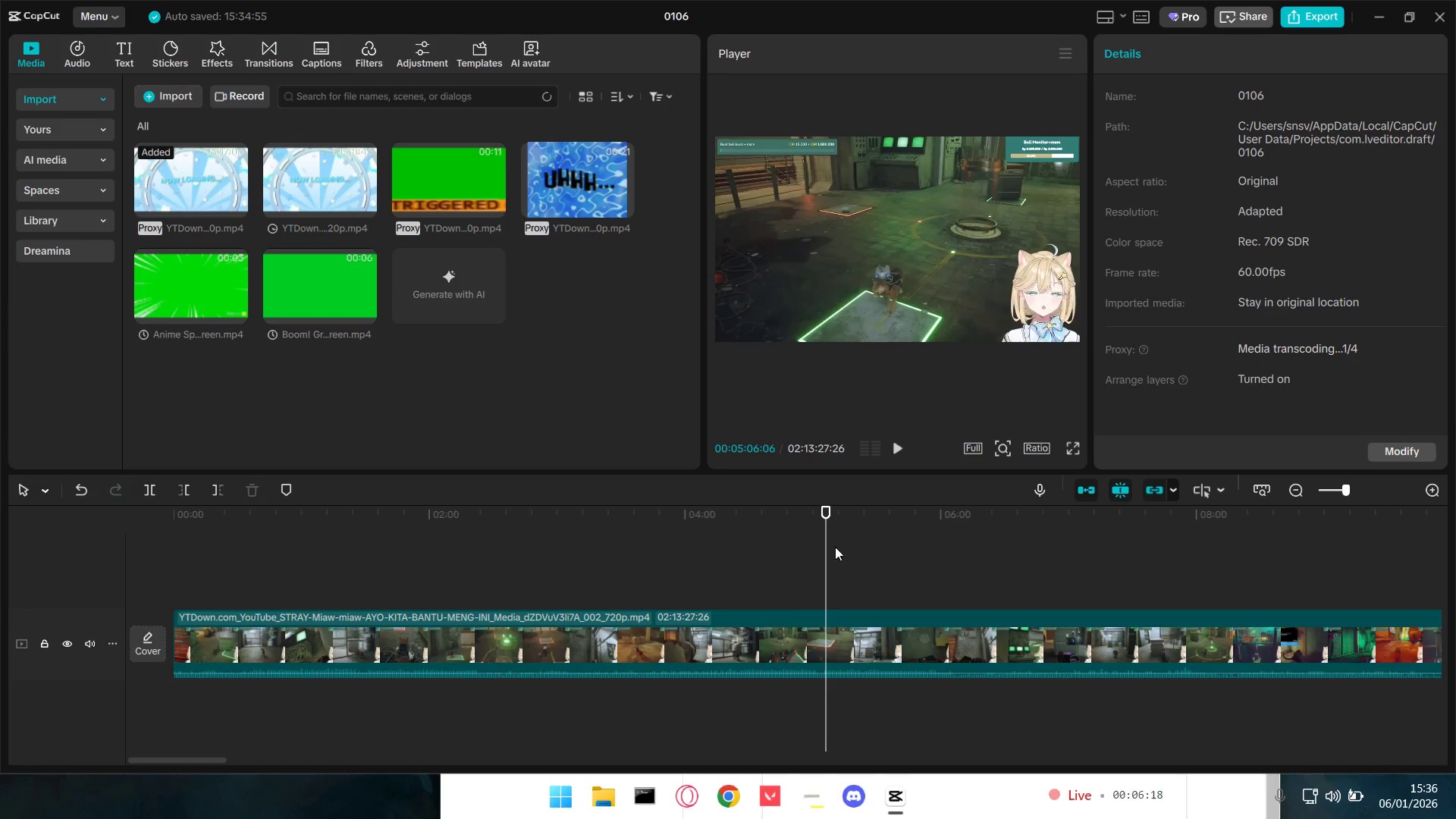 
key(Space)
 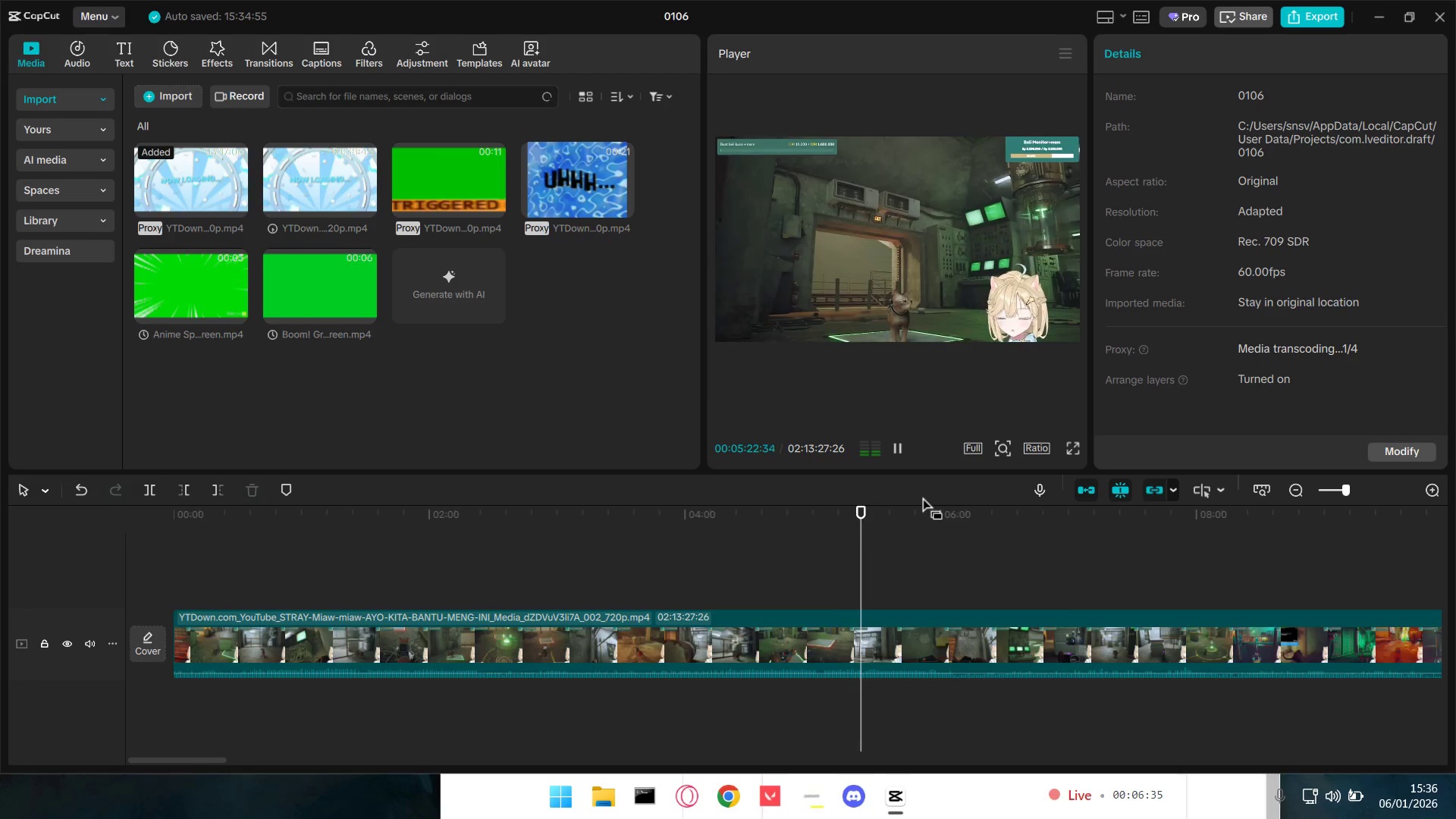 
wait(21.51)
 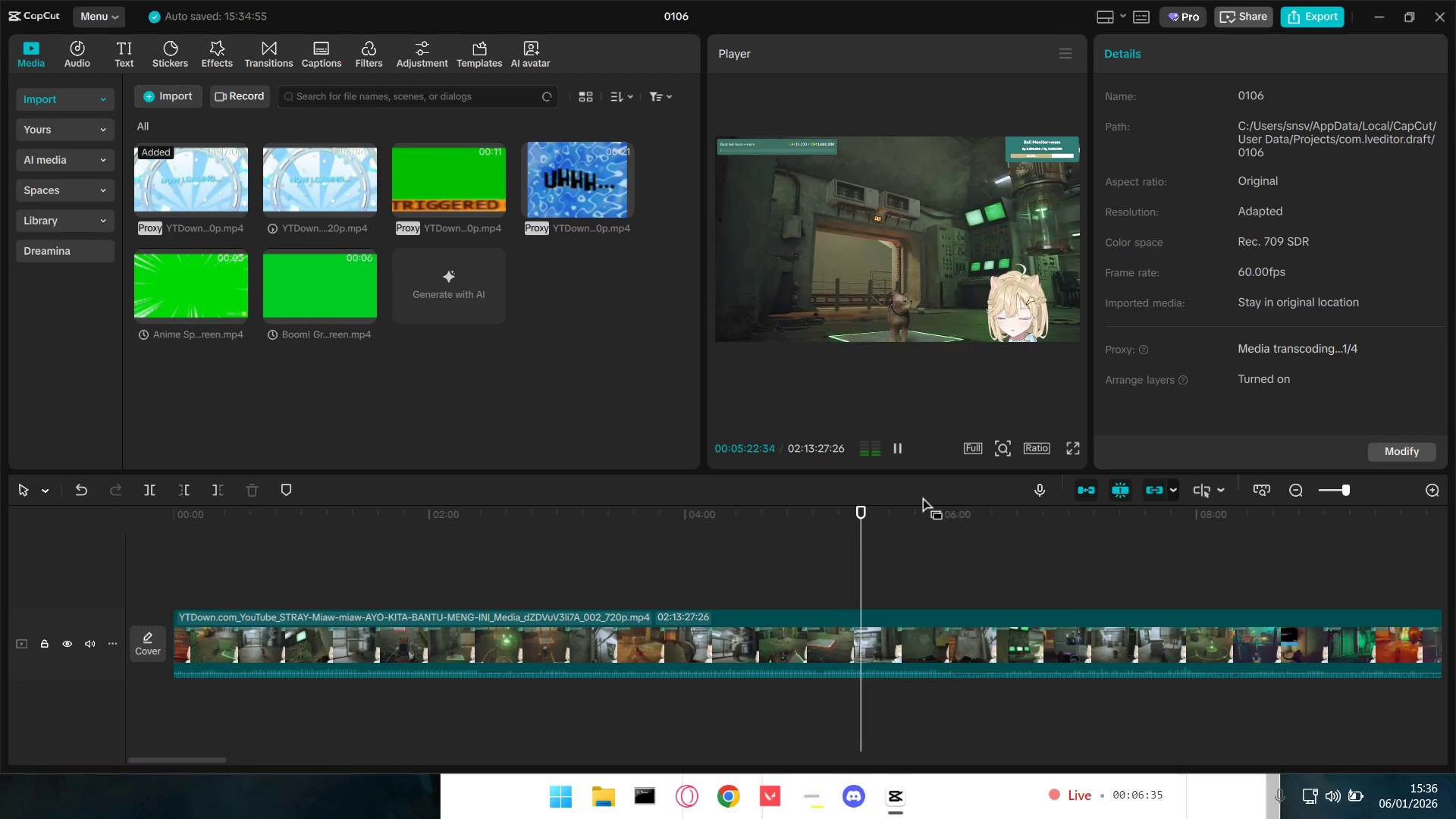 
left_click_drag(start_coordinate=[871, 547], to_coordinate=[886, 551])
 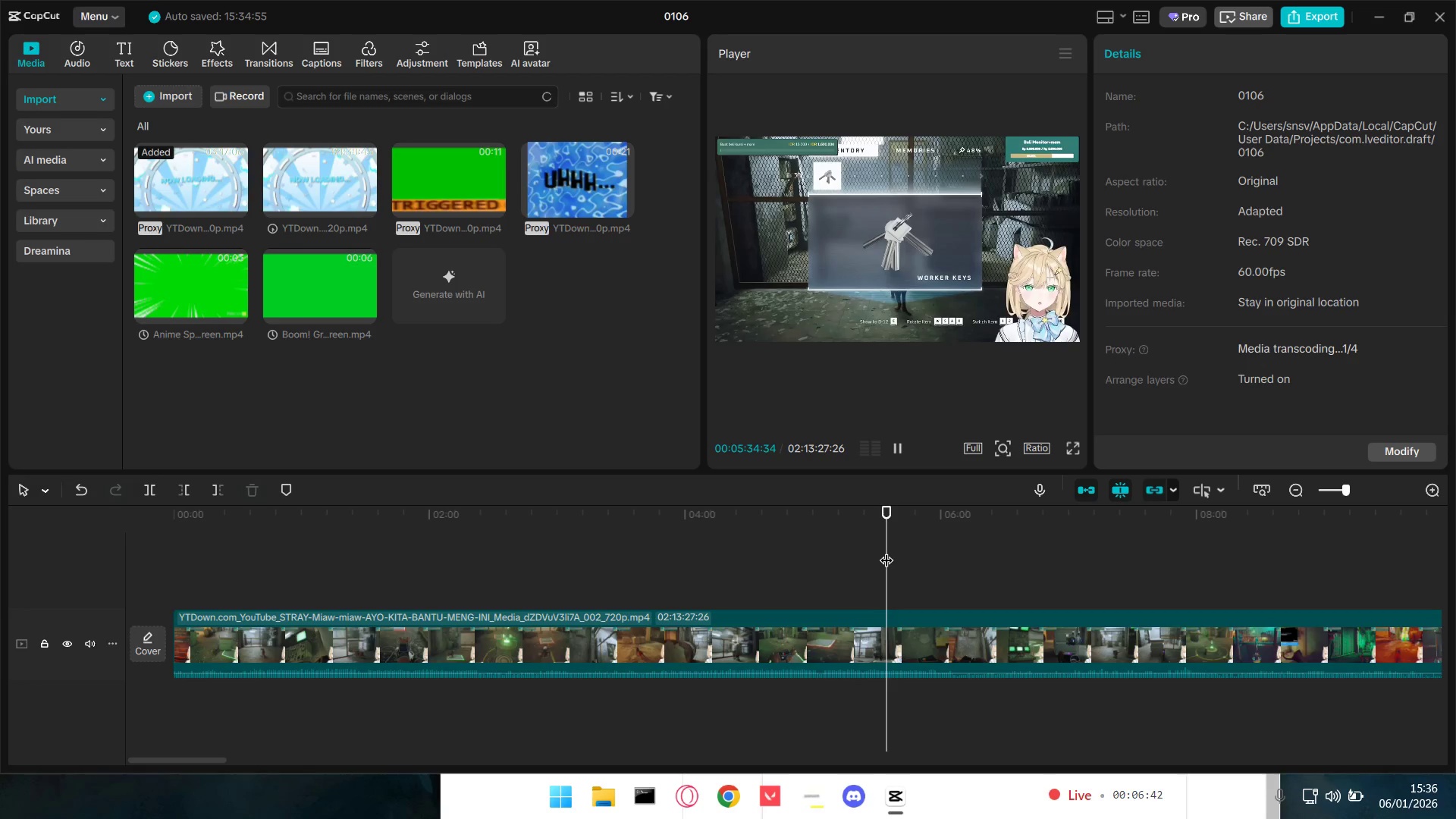 
key(Space)
 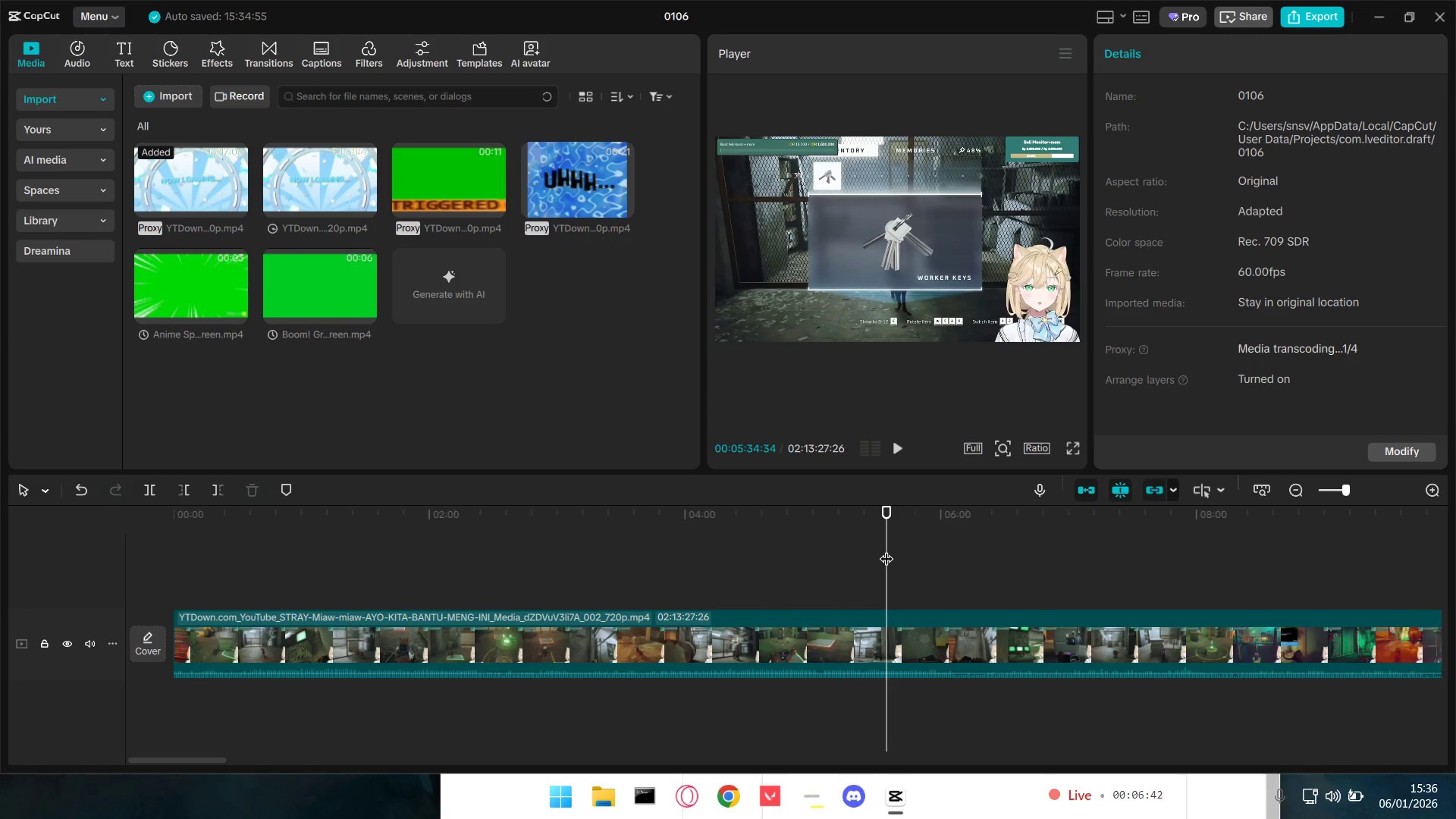 
key(Space)
 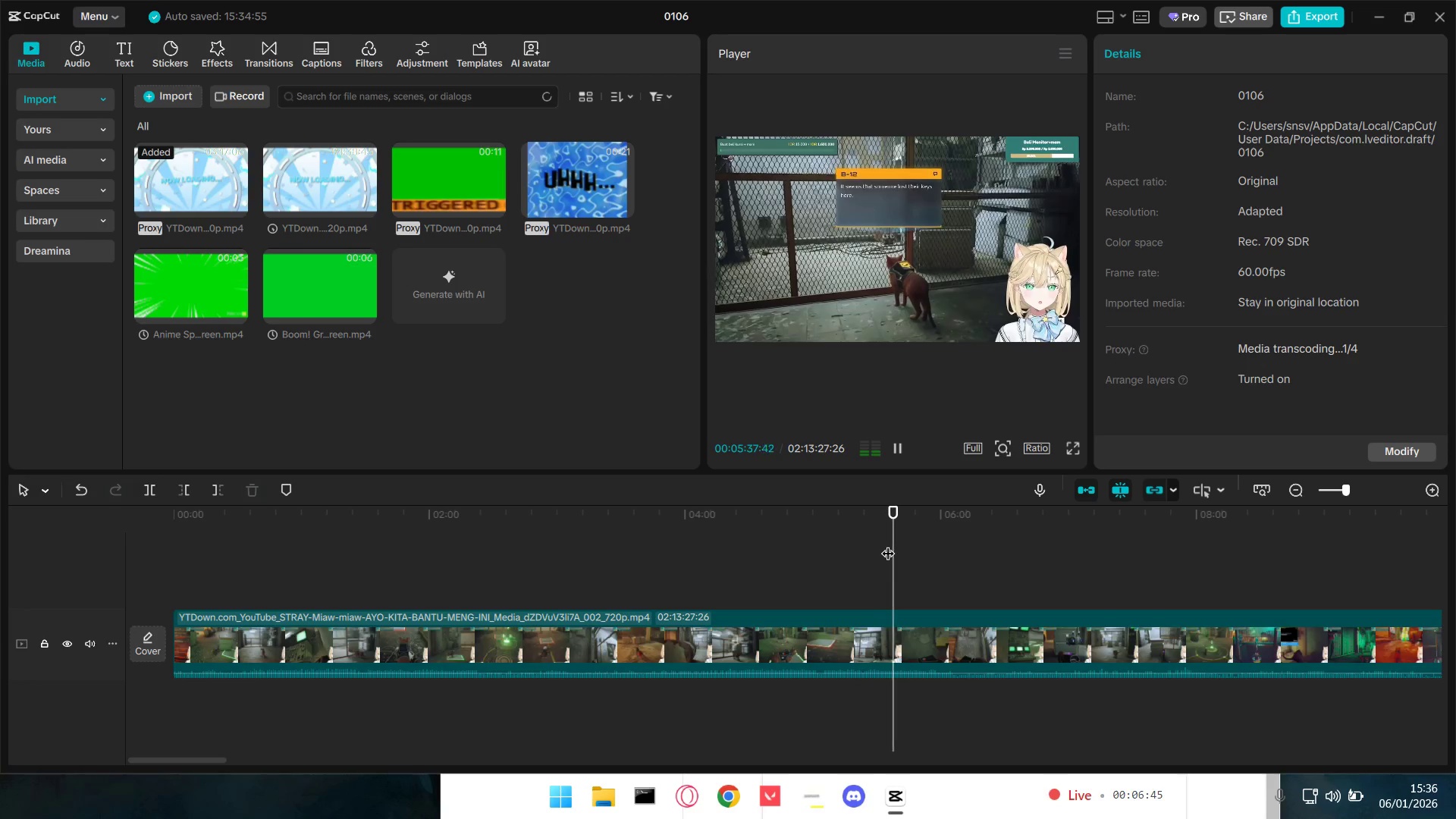 
left_click_drag(start_coordinate=[896, 546], to_coordinate=[1055, 541])
 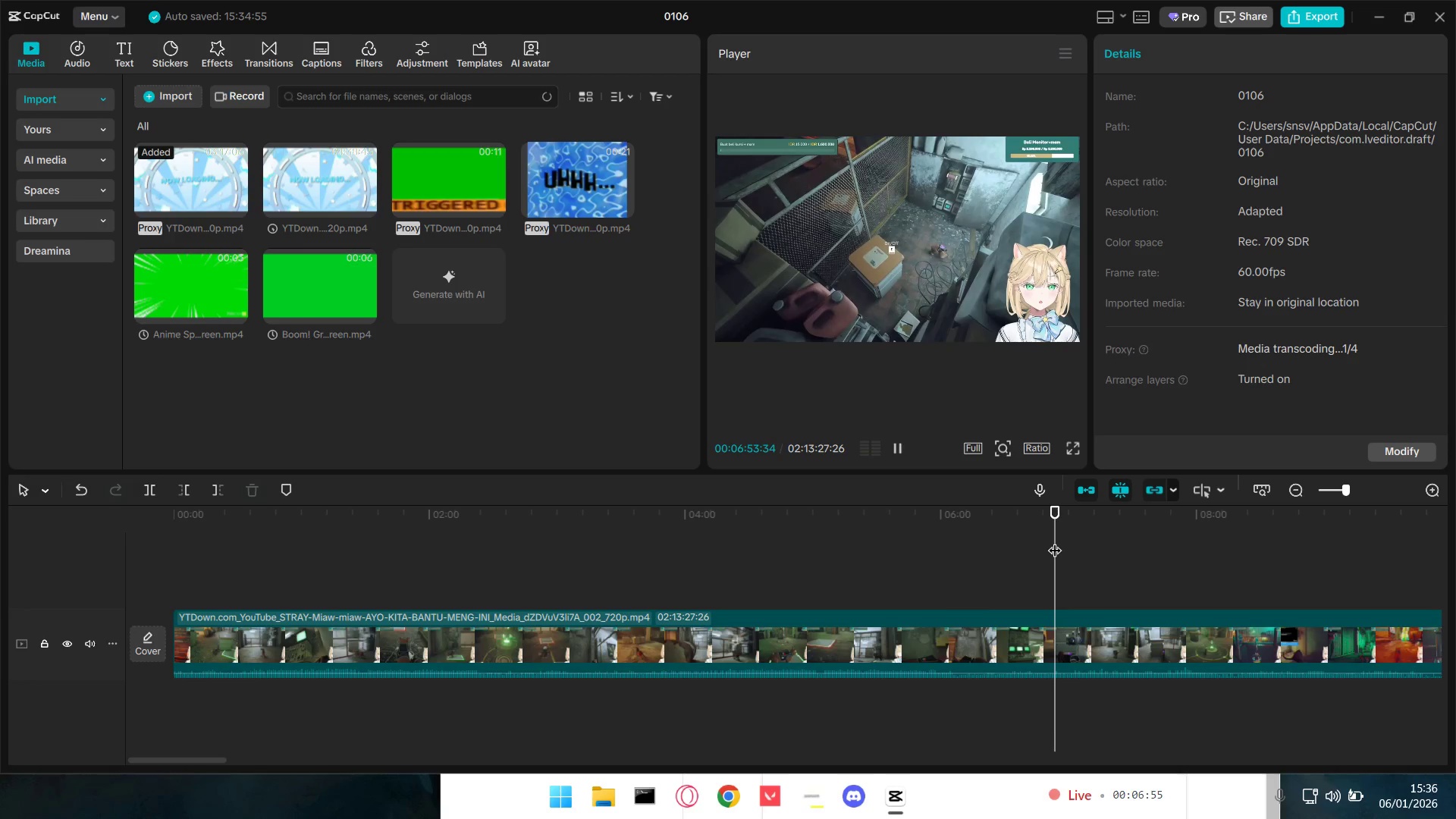 
left_click_drag(start_coordinate=[1055, 541], to_coordinate=[1042, 537])
 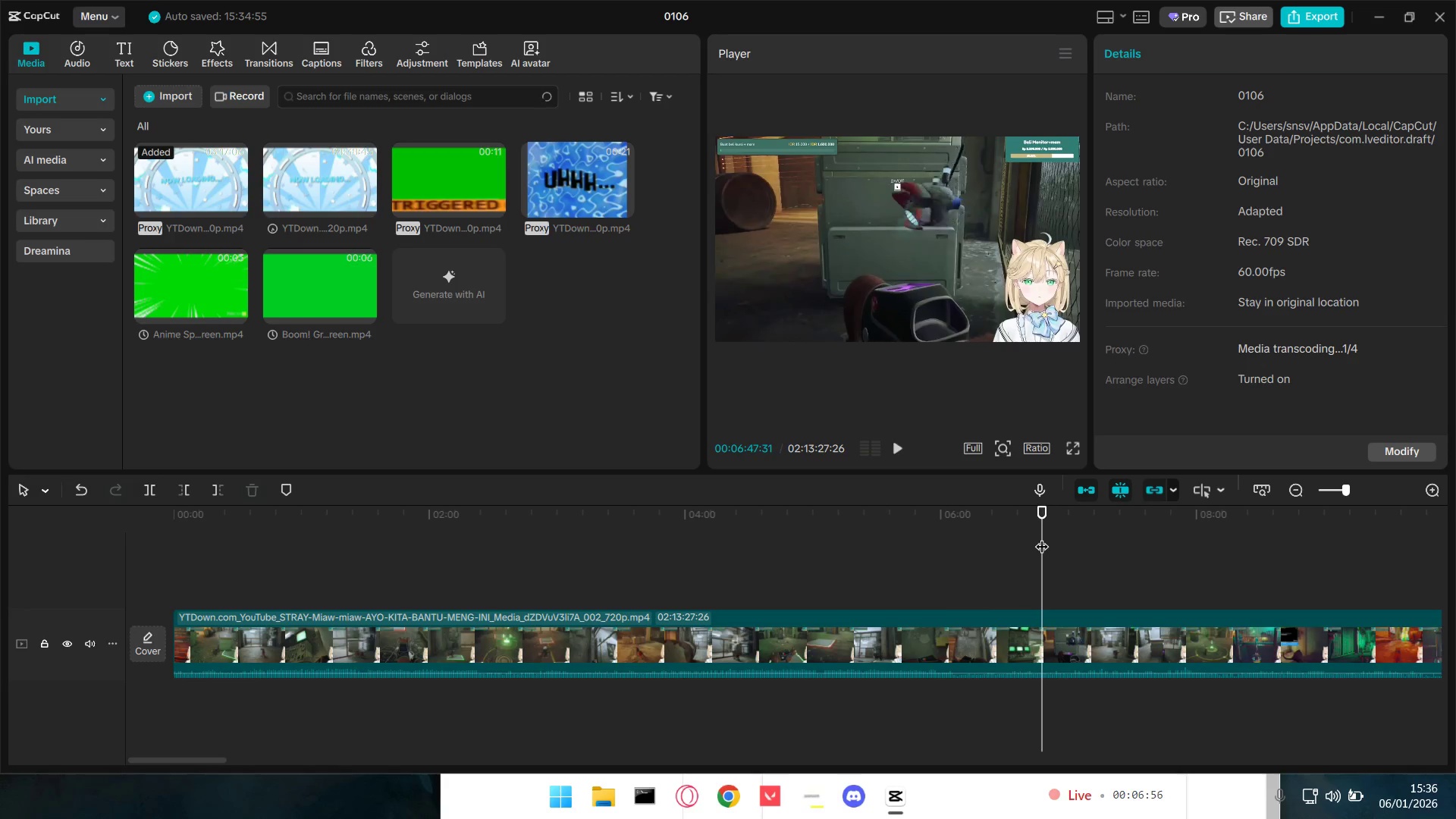 
key(Space)
 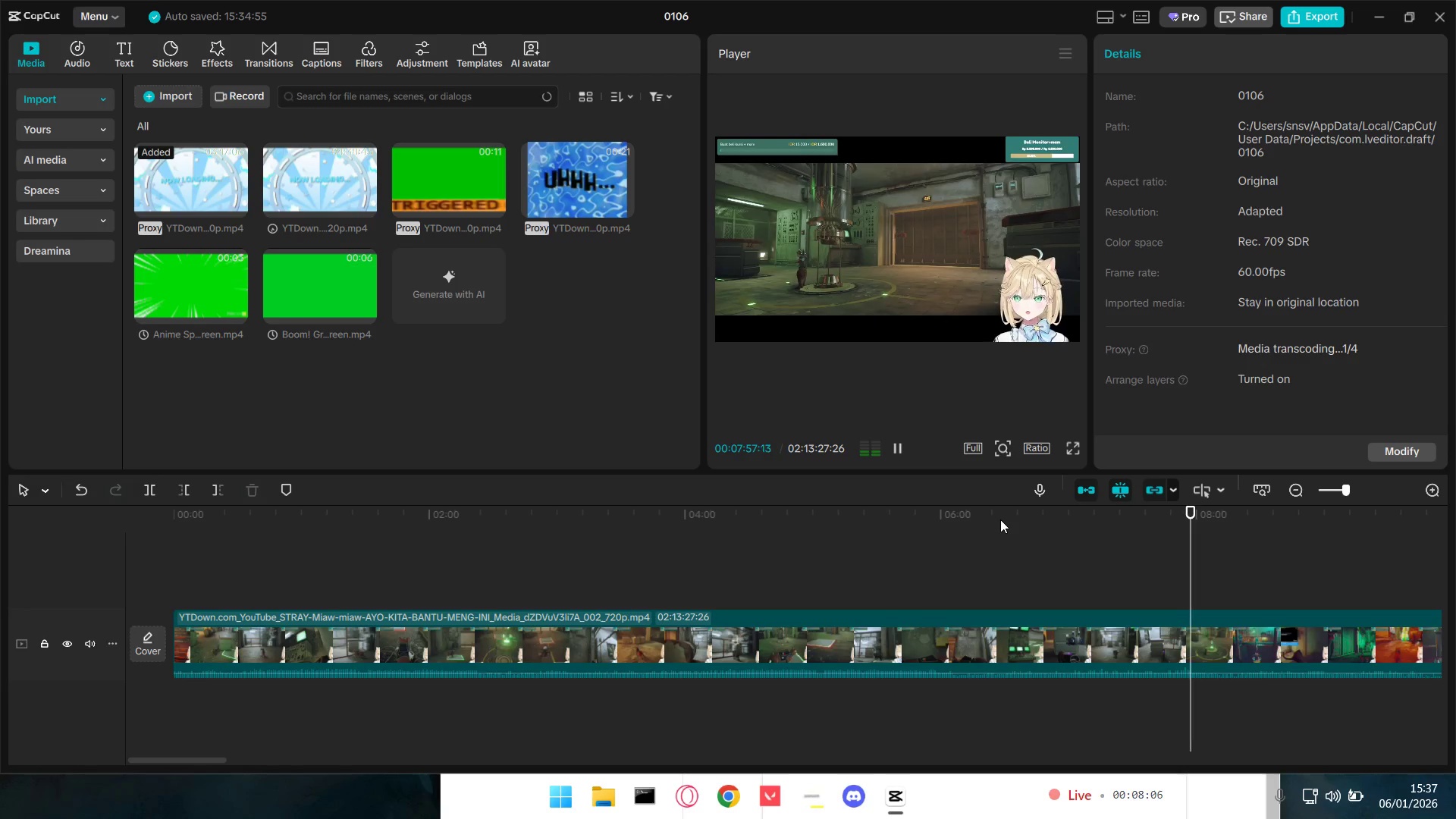 
wait(74.69)
 